 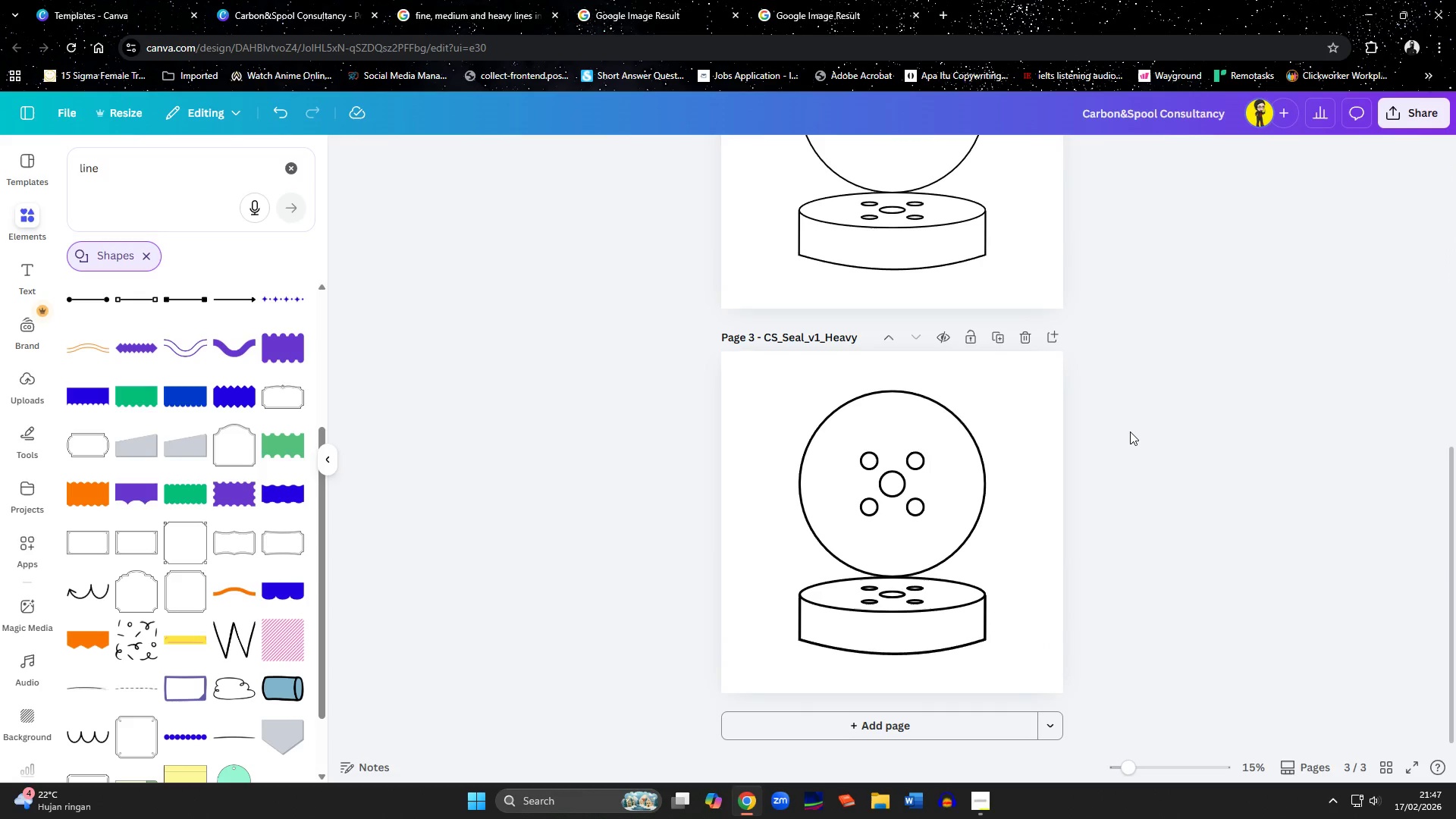 
scroll: coordinate [1130, 431], scroll_direction: up, amount: 15.0
 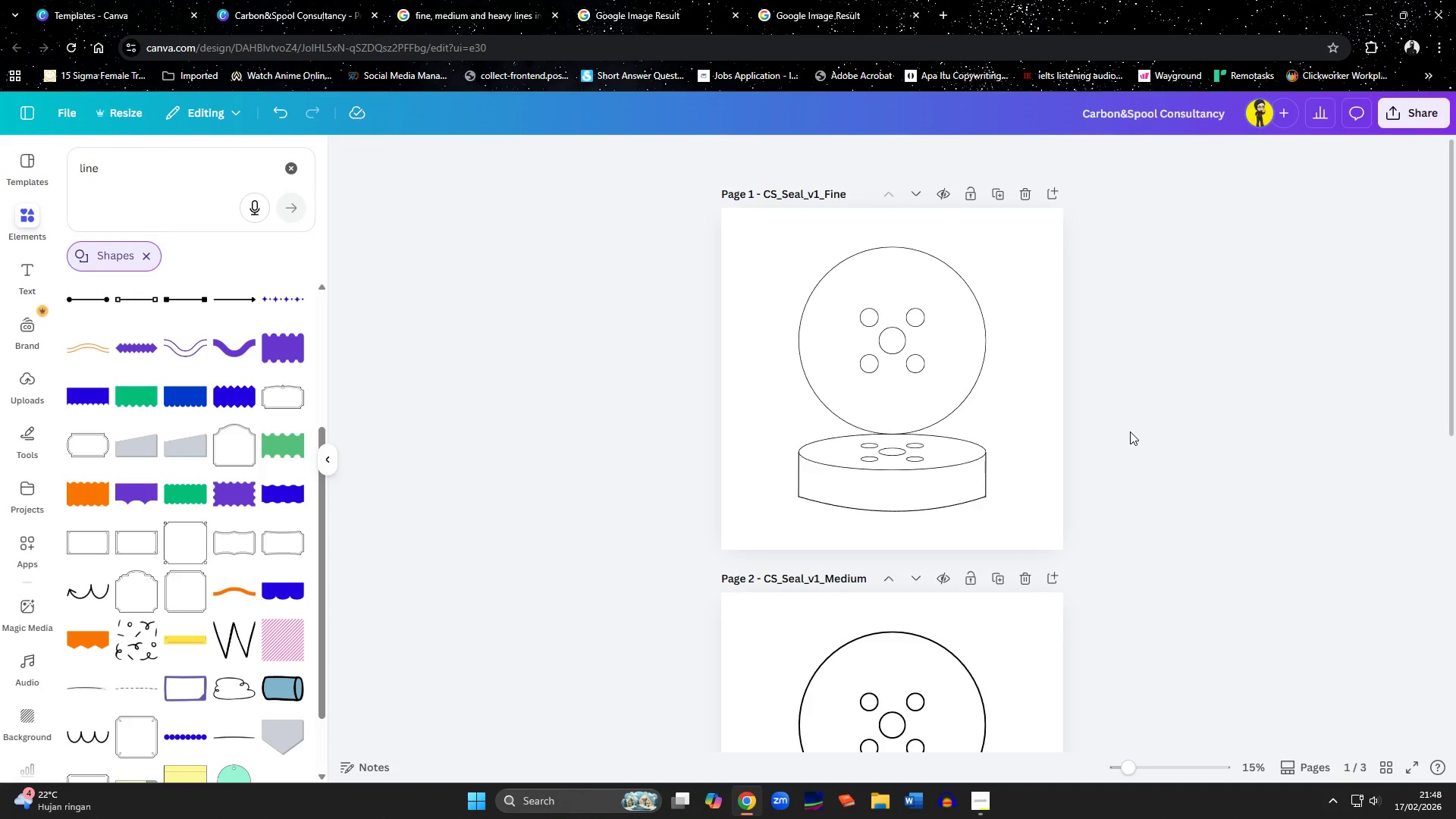 
wait(53.78)
 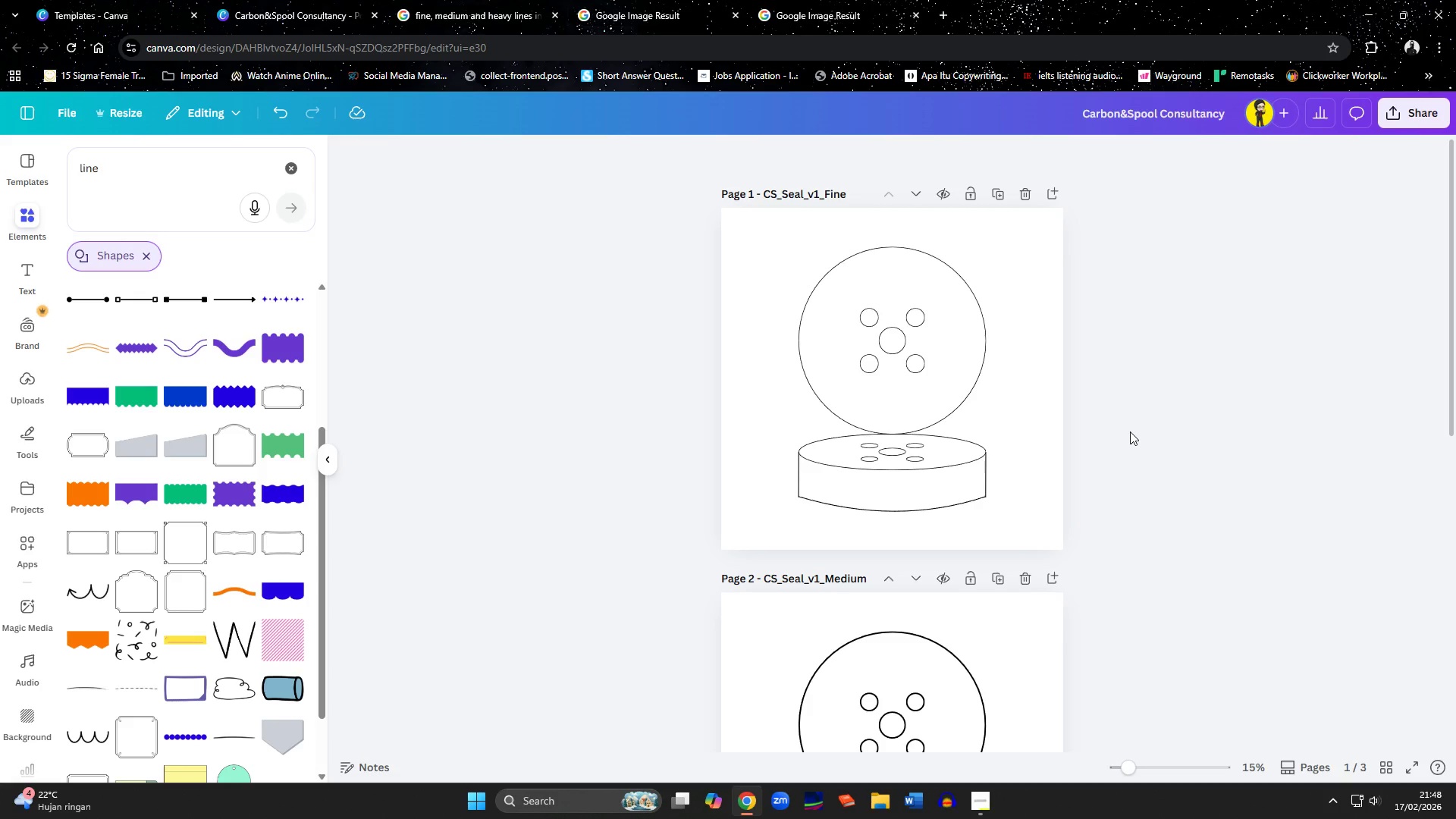 
hold_key(key=ControlLeft, duration=0.78)
scroll: coordinate [1075, 463], scroll_direction: up, amount: 5.0
 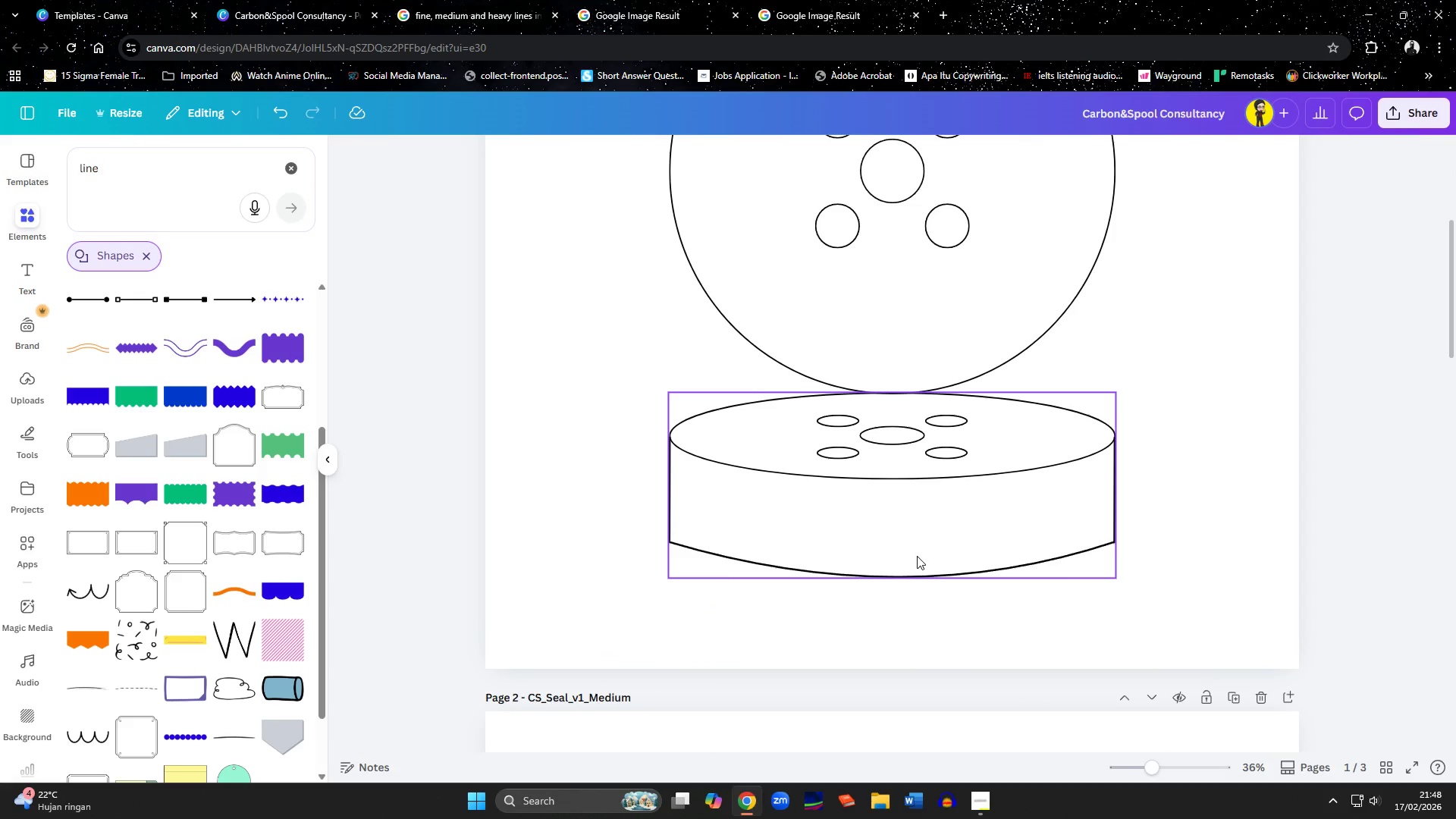 
left_click([915, 566])
 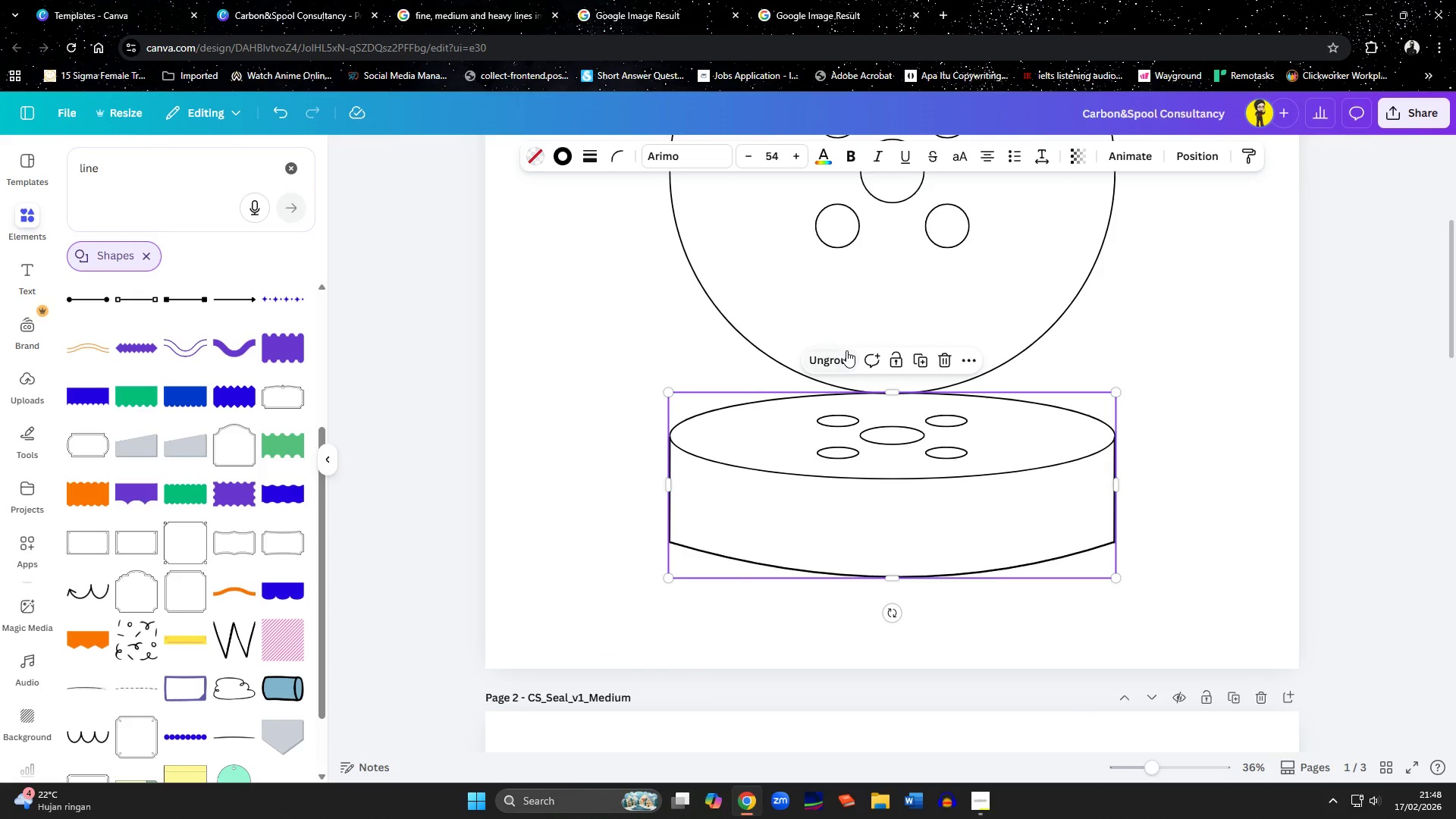 
left_click([845, 357])
 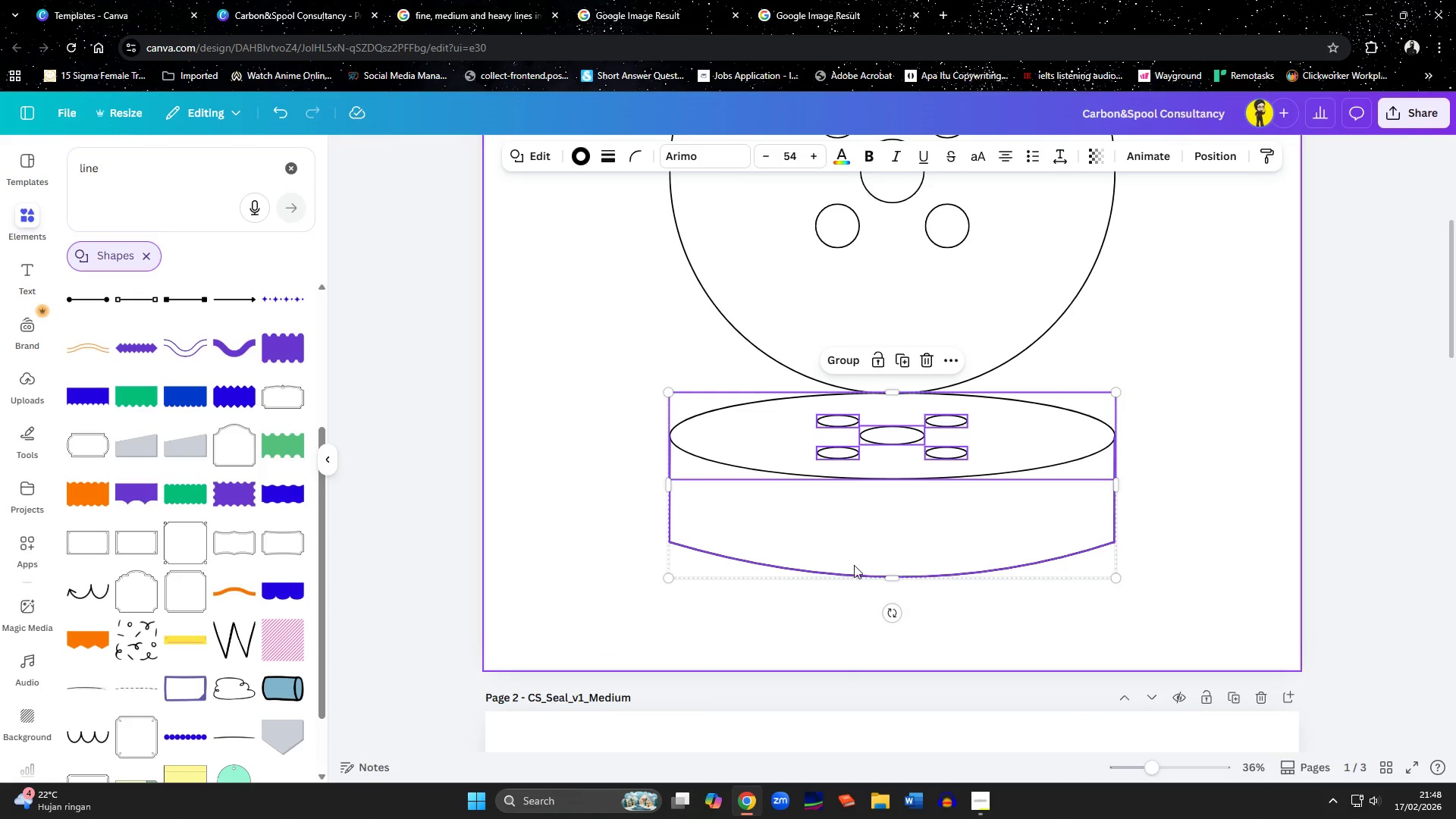 
left_click([859, 576])
 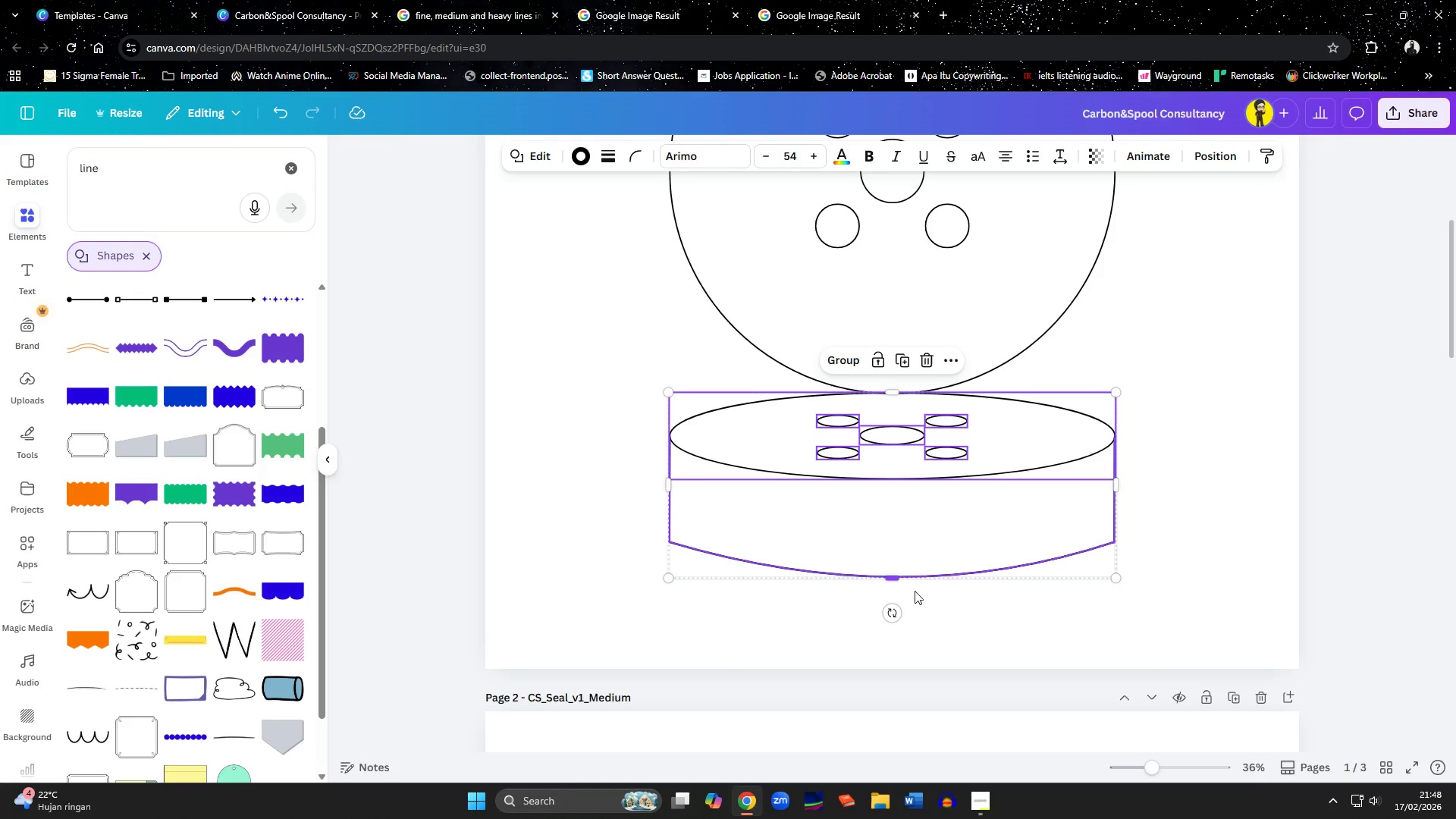 
left_click([939, 614])
 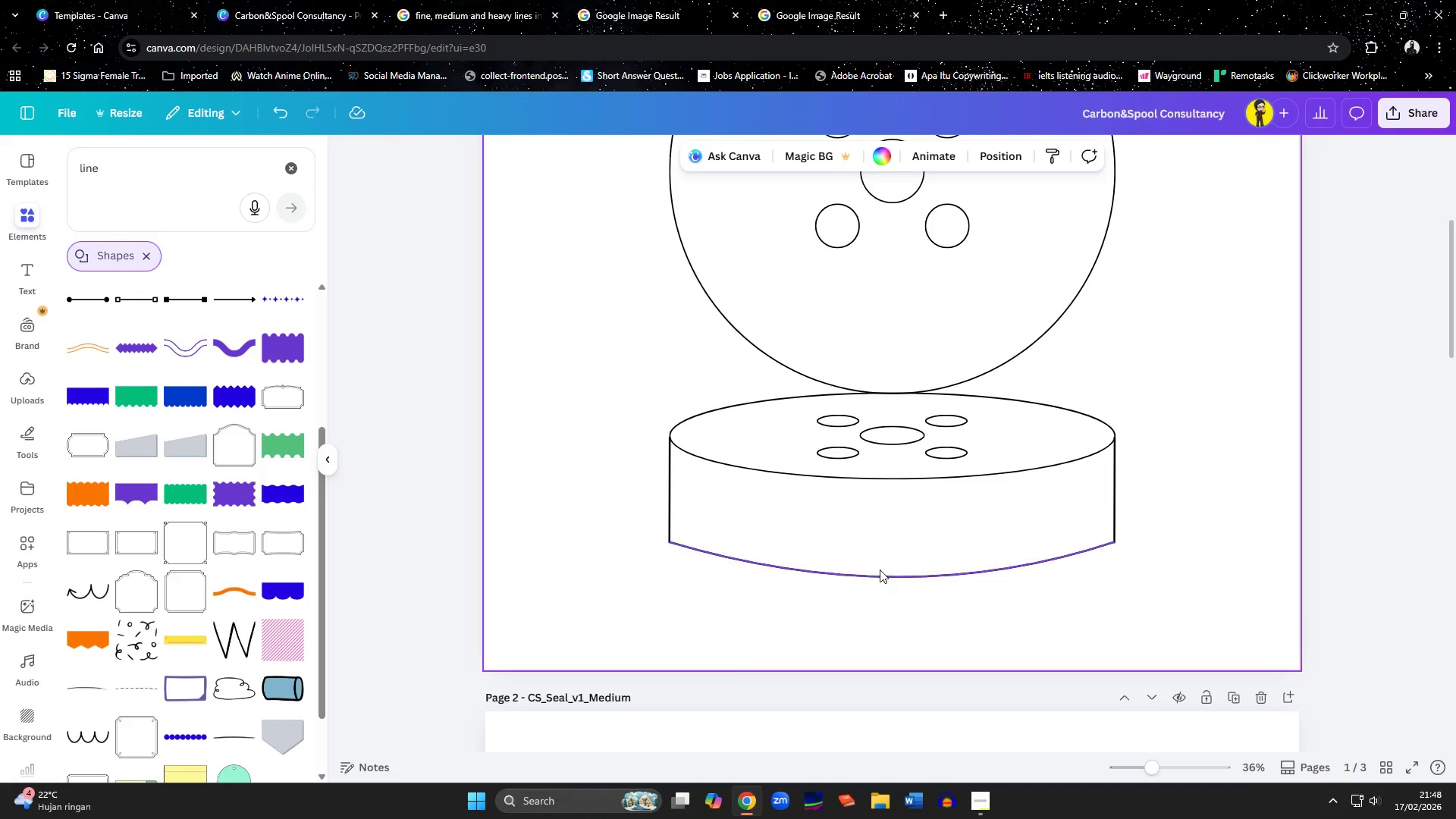 
left_click([880, 570])
 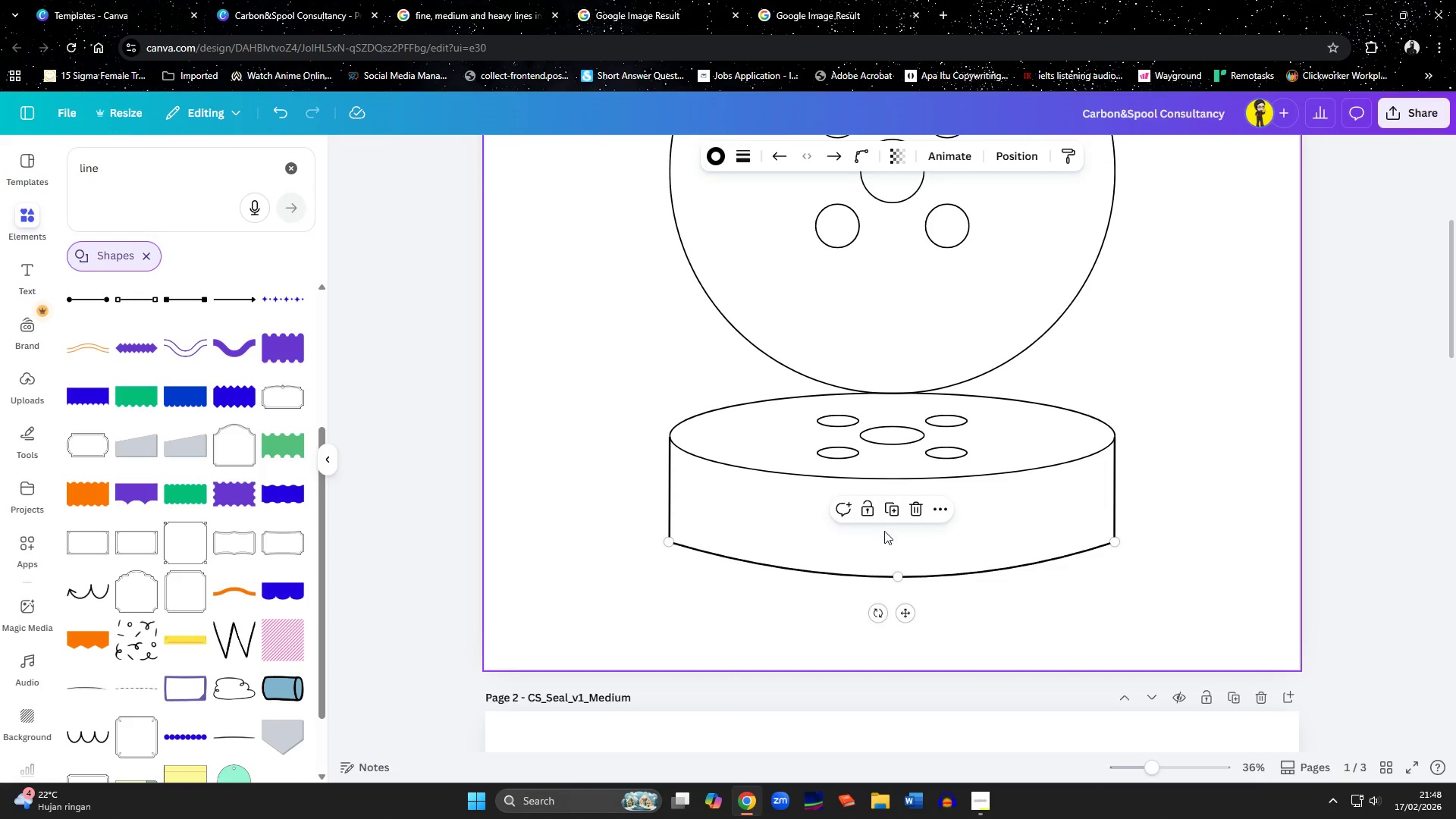 
left_click([895, 511])
 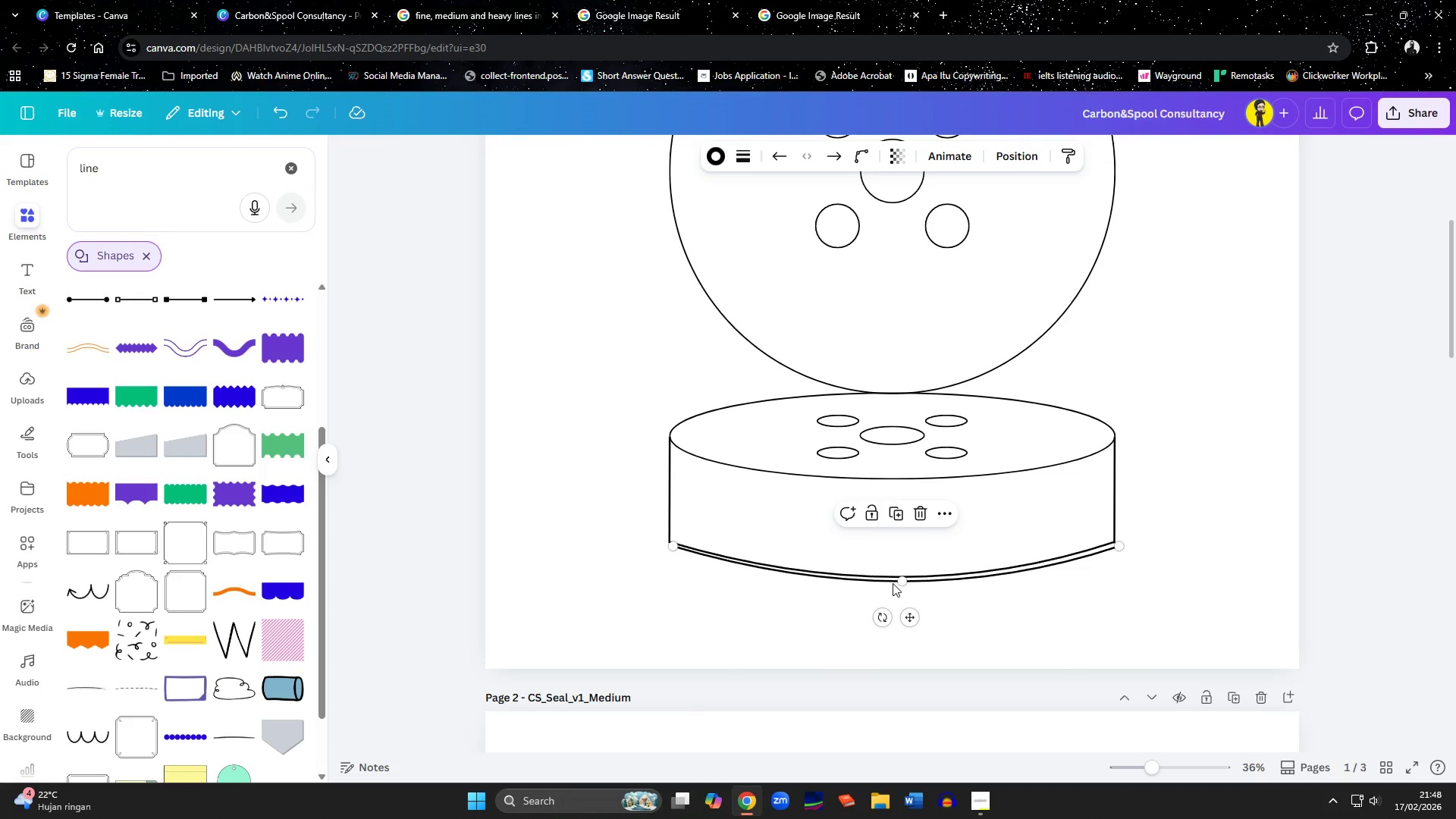 
left_click_drag(start_coordinate=[891, 579], to_coordinate=[890, 526])
 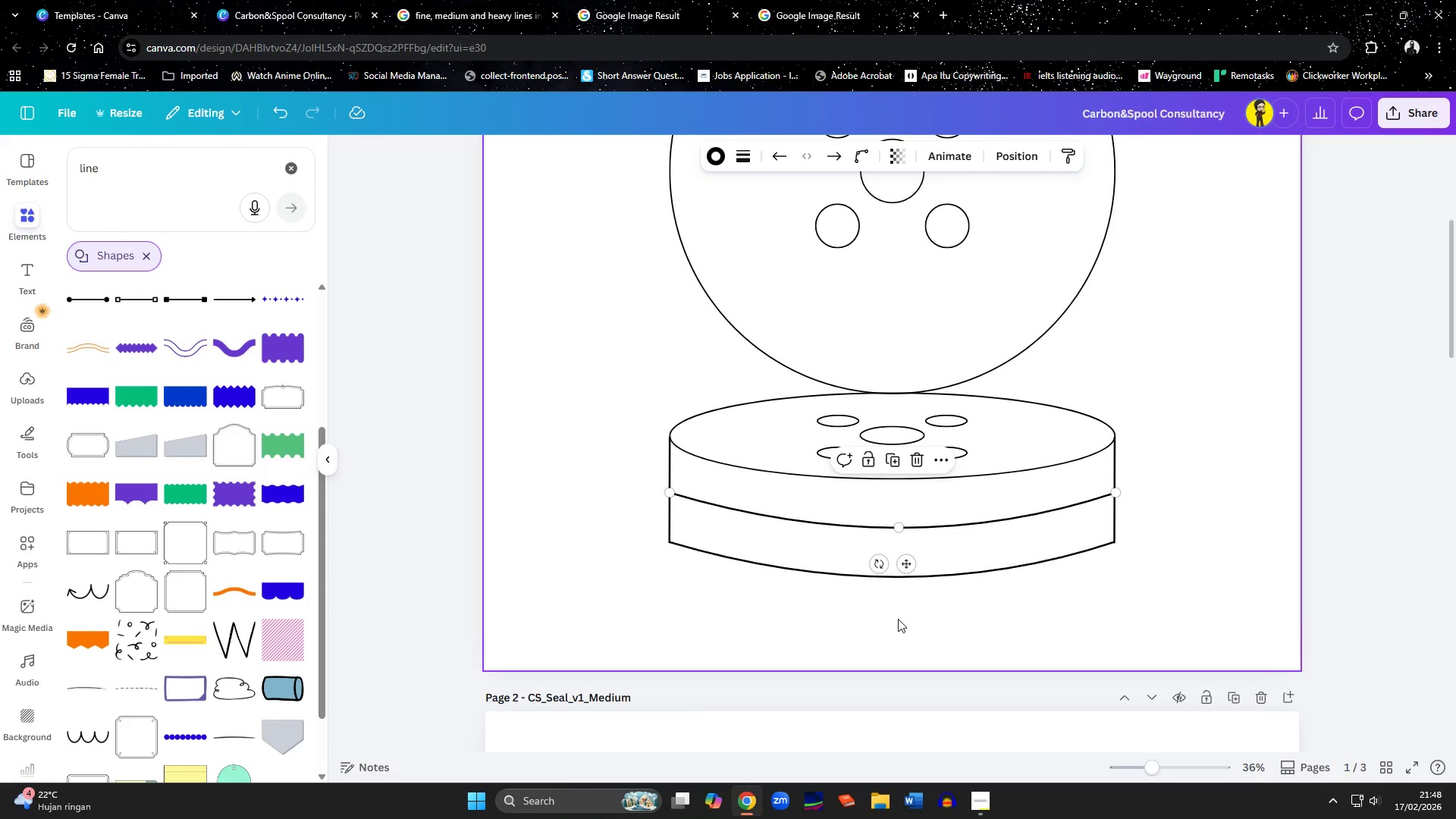 
left_click([898, 619])
 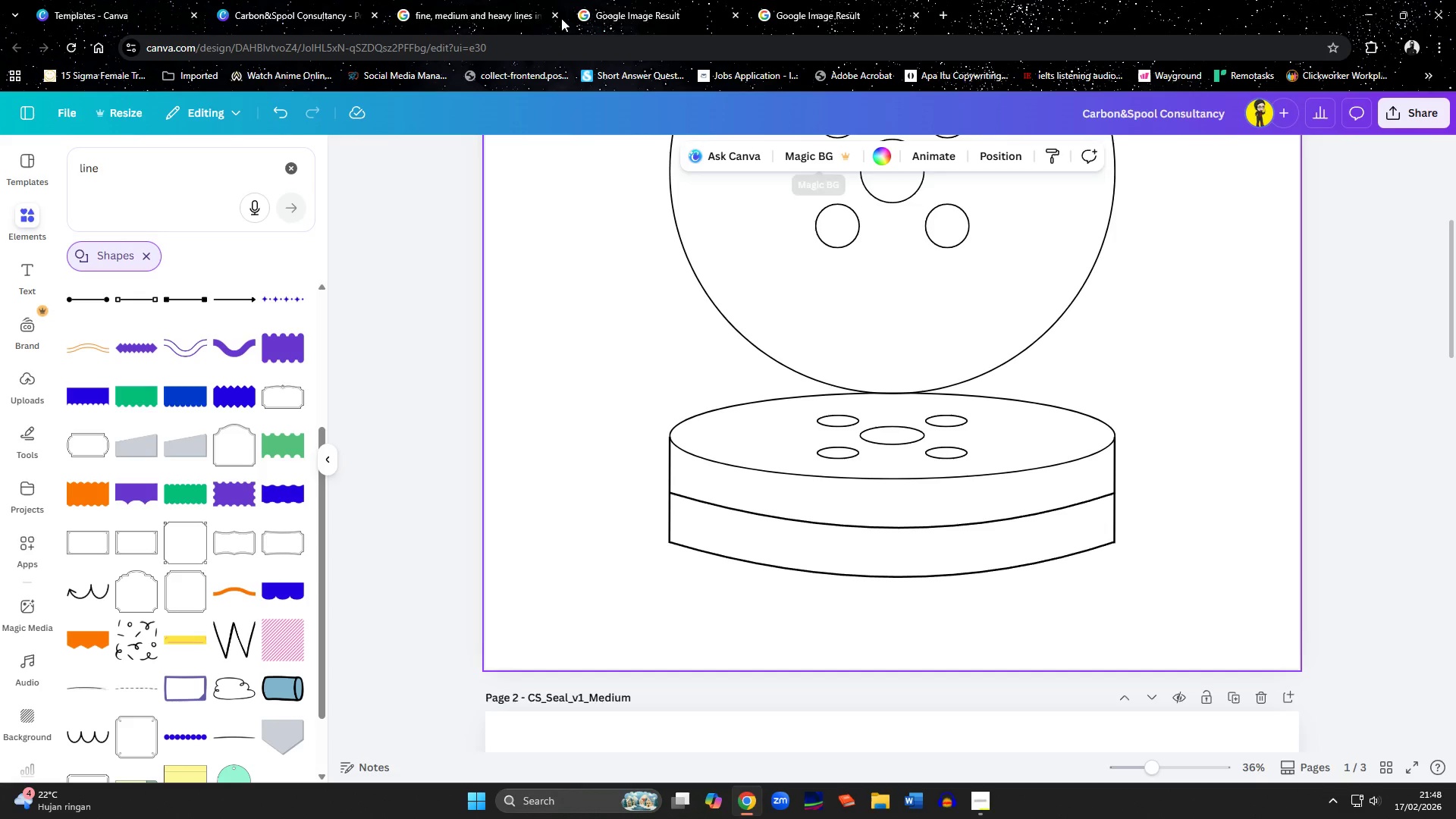 
wait(6.8)
 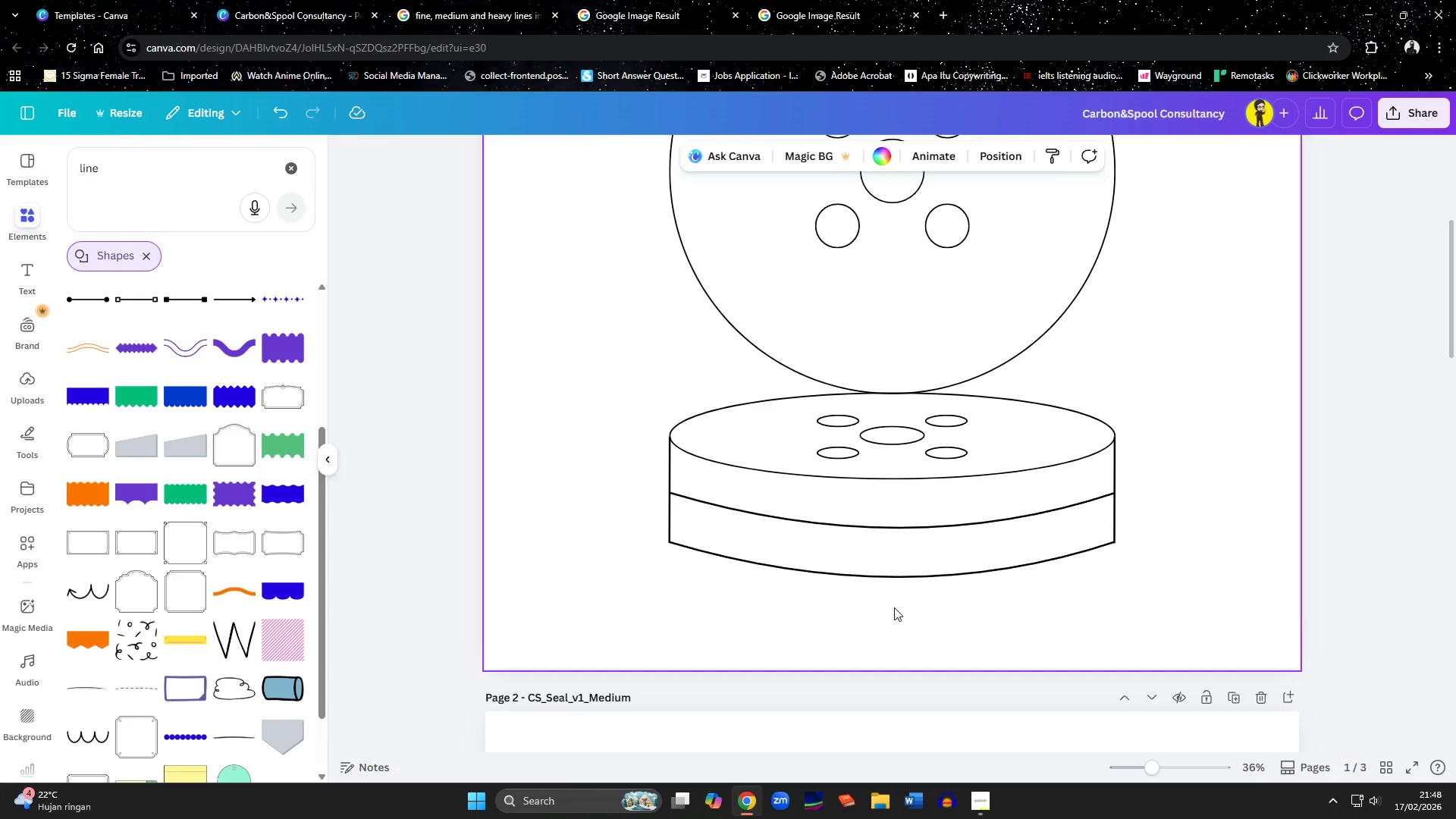 
left_click([601, 9])
 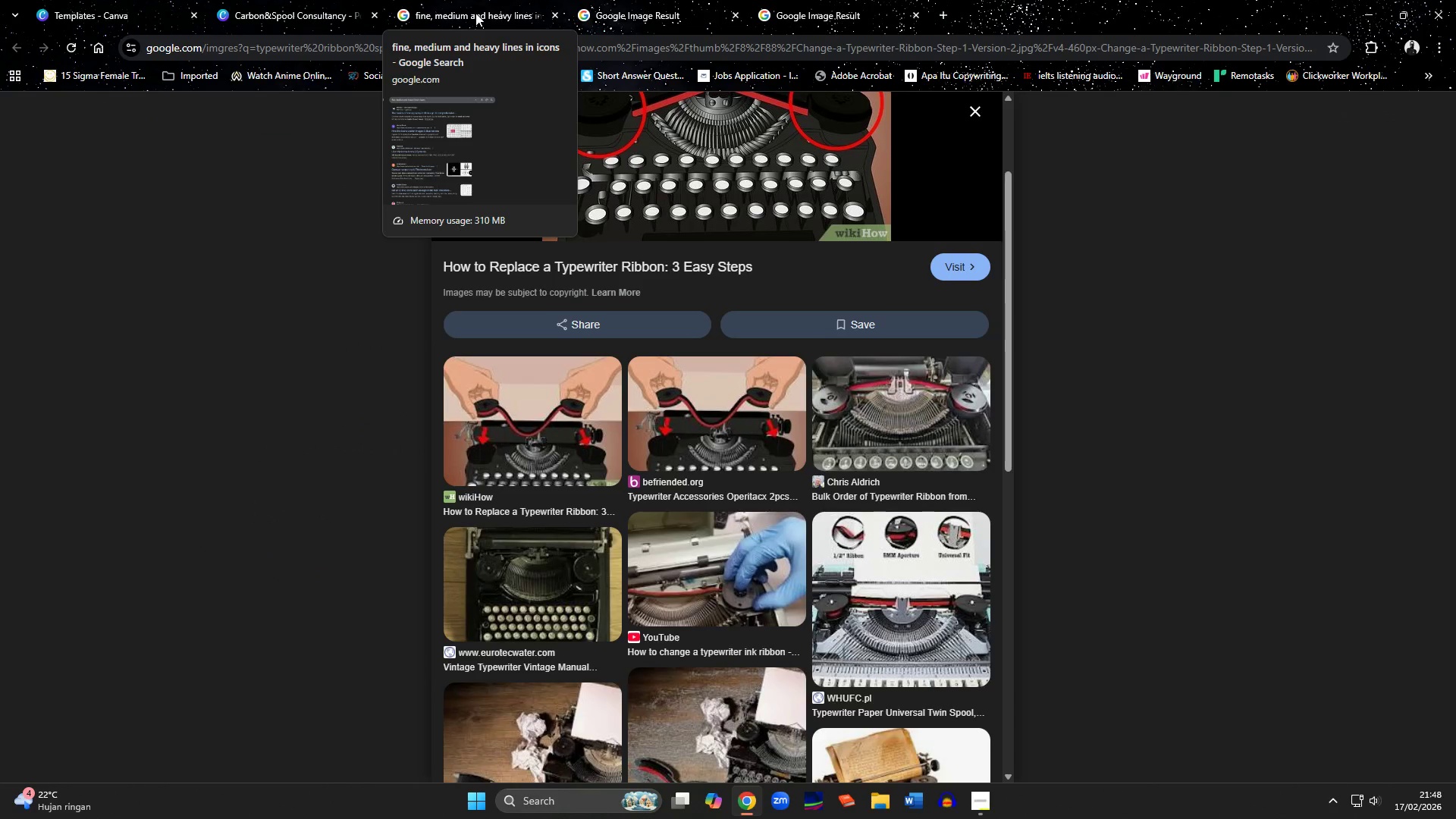 
left_click([475, 13])
 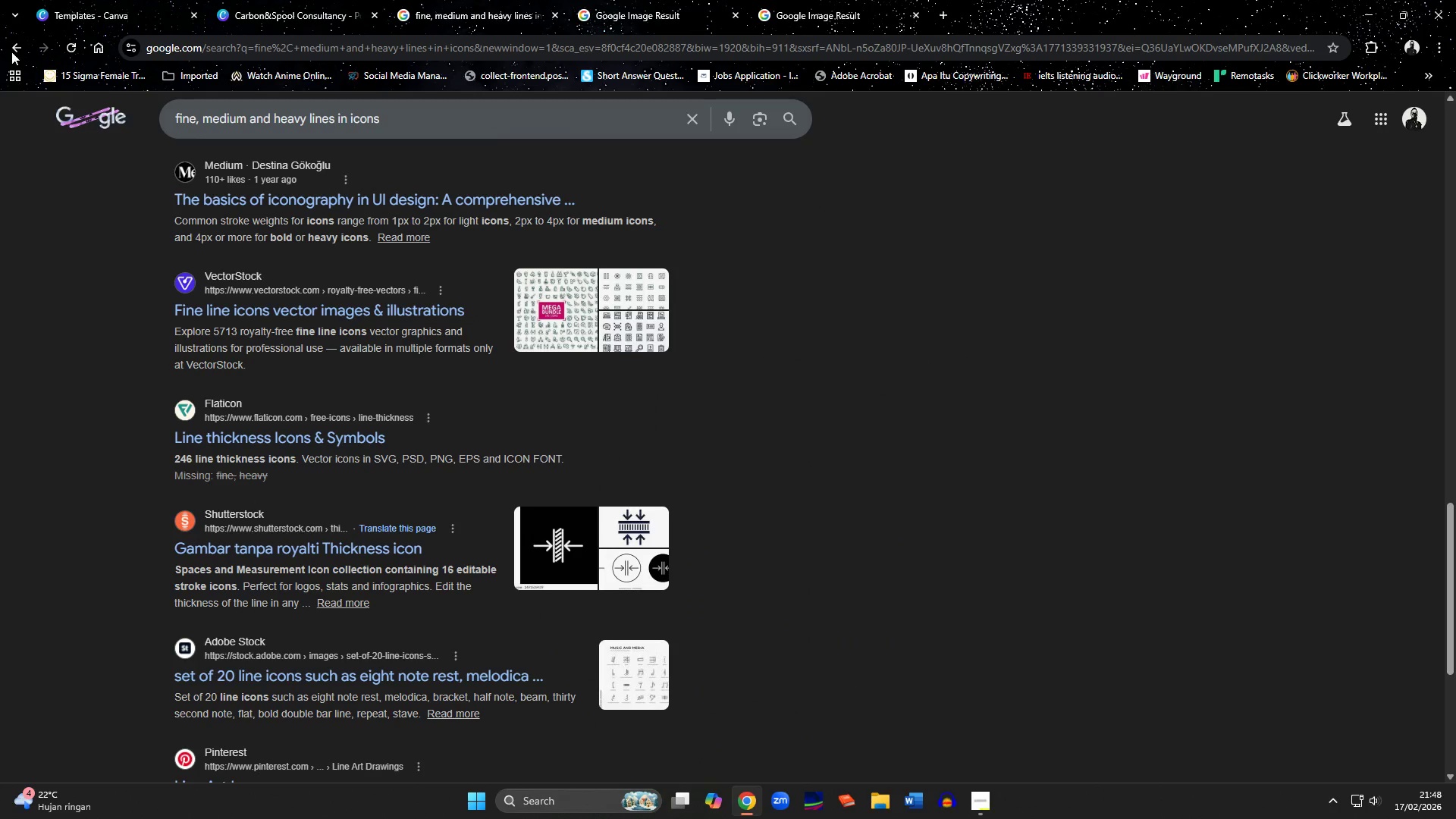 
left_click([13, 42])
 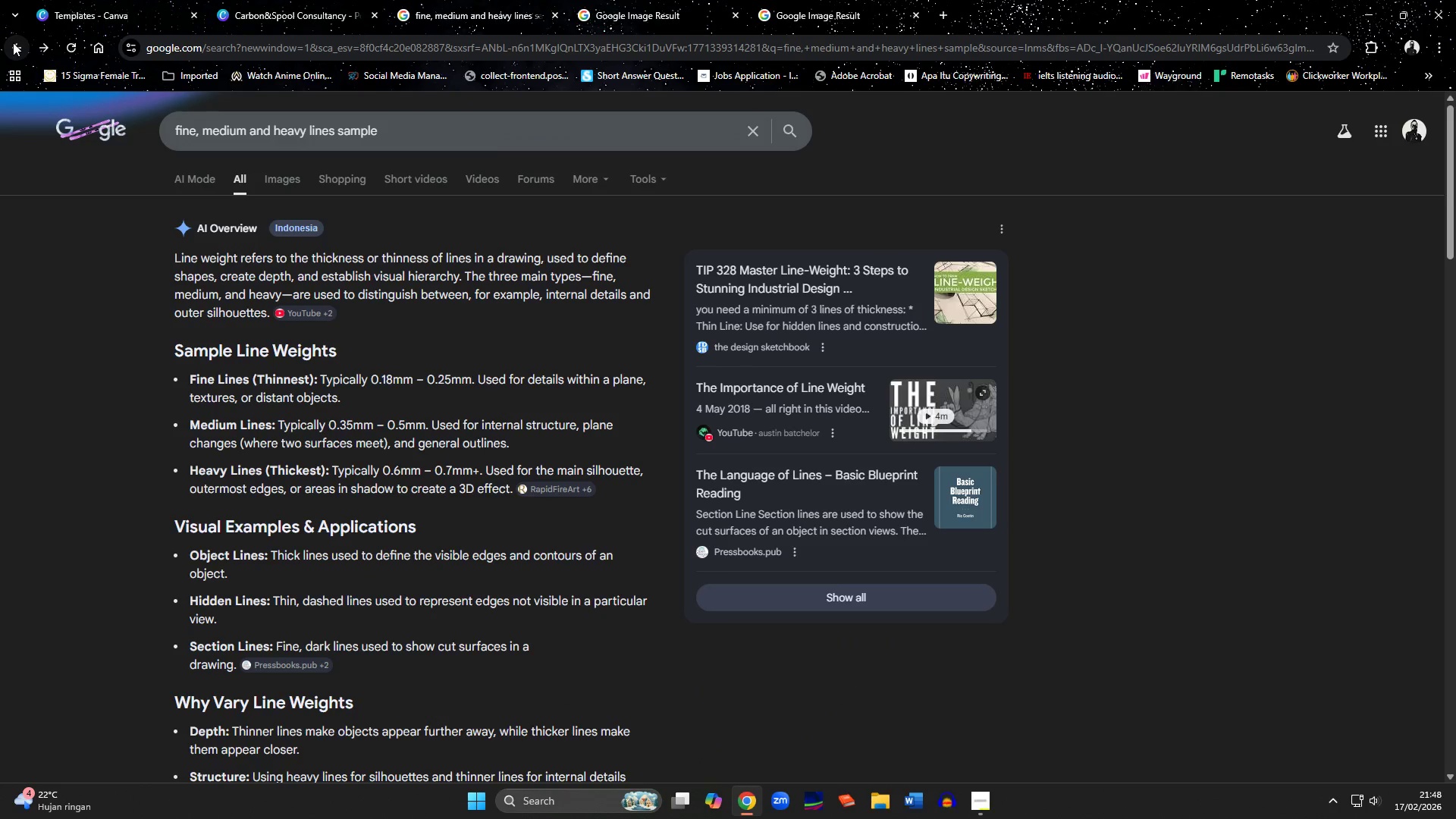 
left_click([13, 42])
 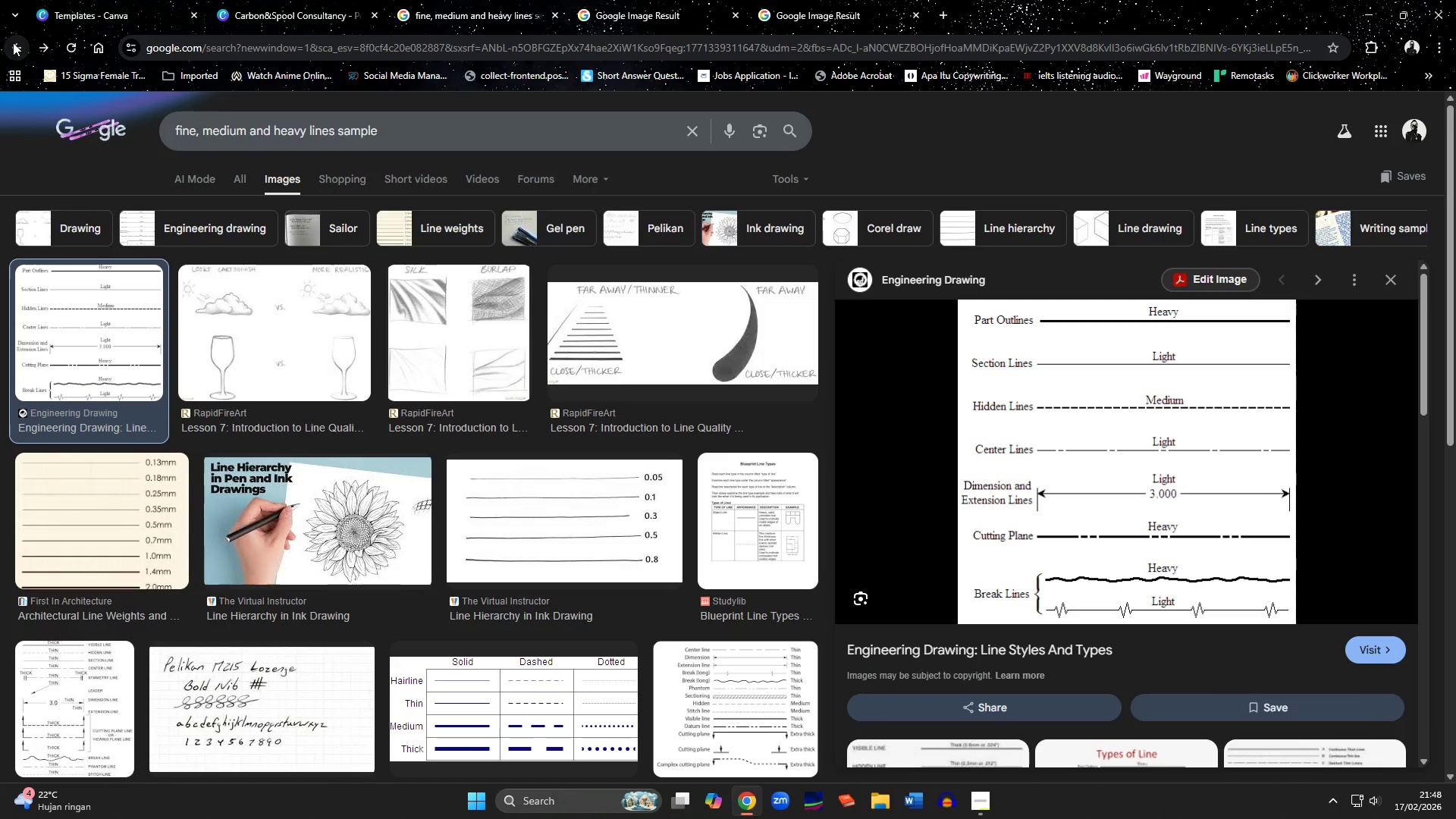 
left_click([13, 42])
 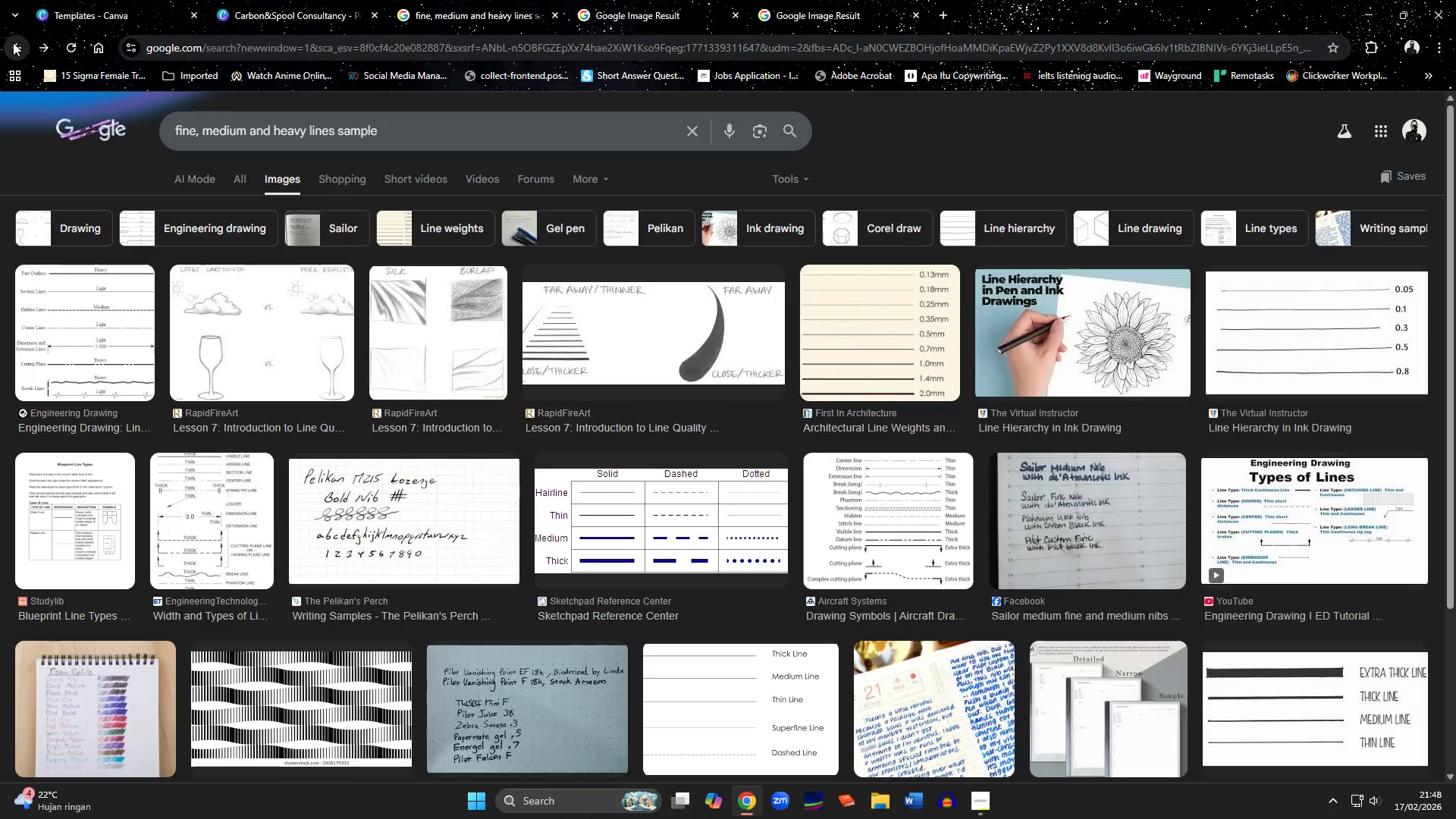 
left_click([13, 42])
 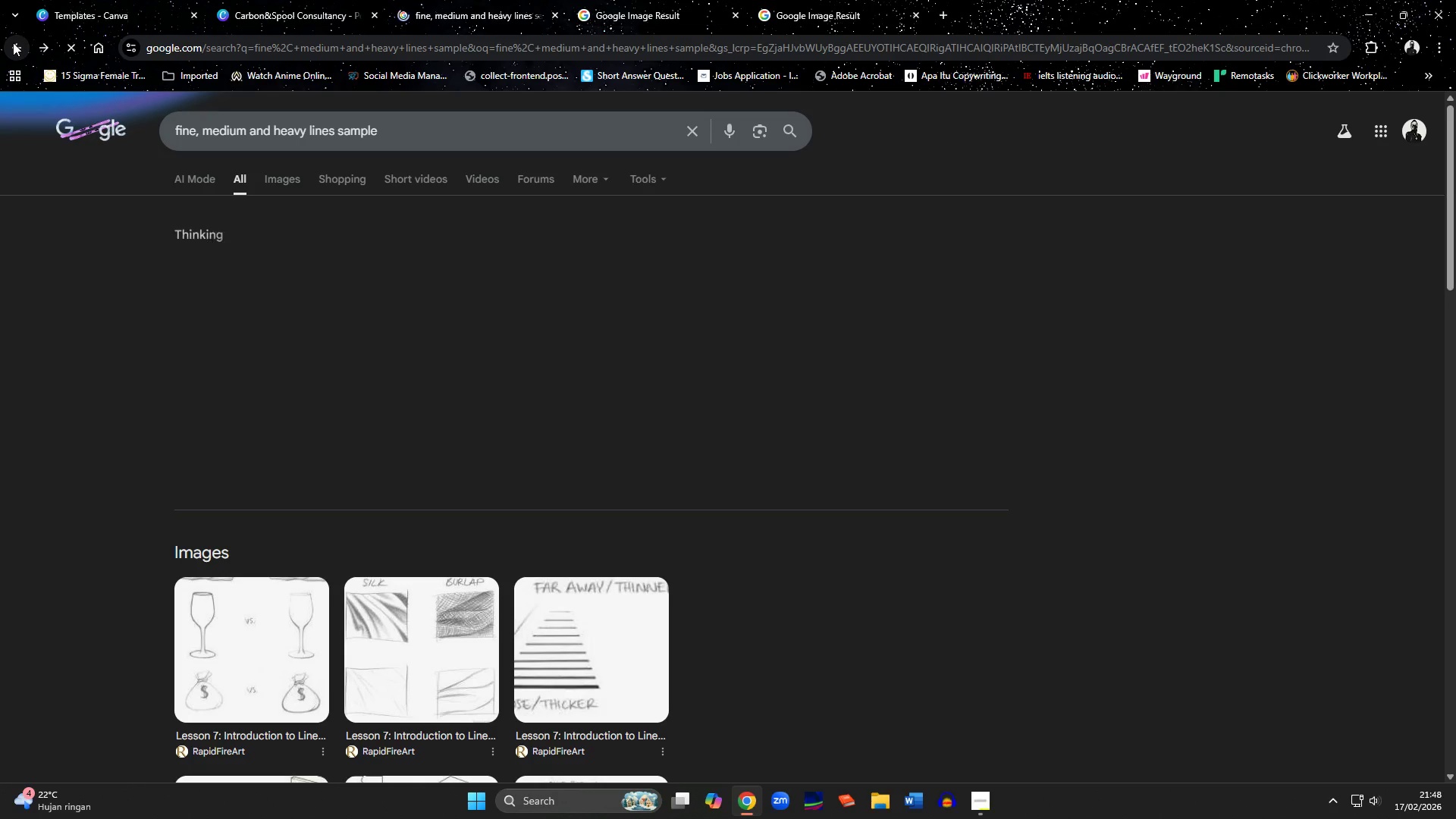 
left_click([13, 42])
 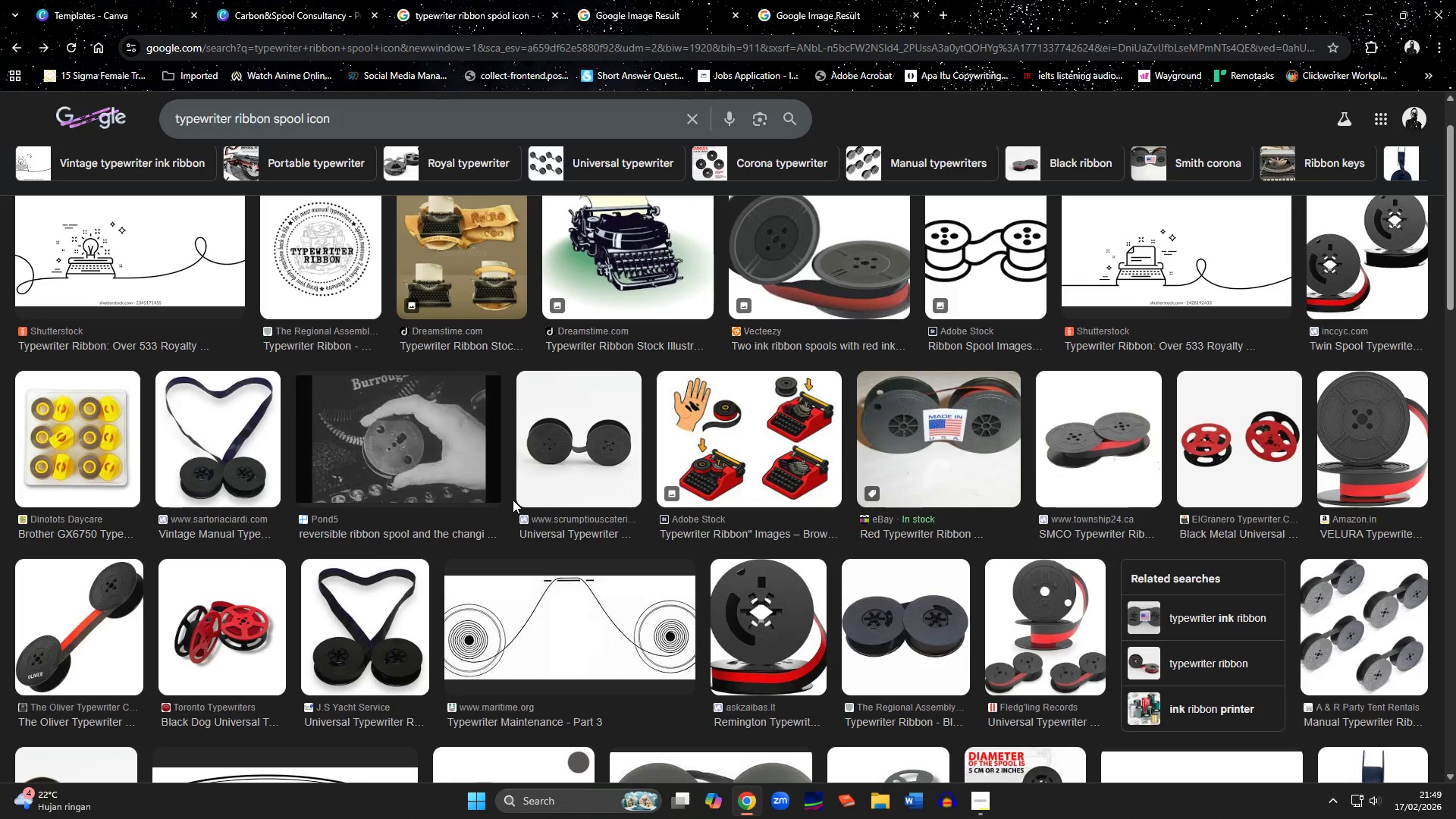 
wait(13.16)
 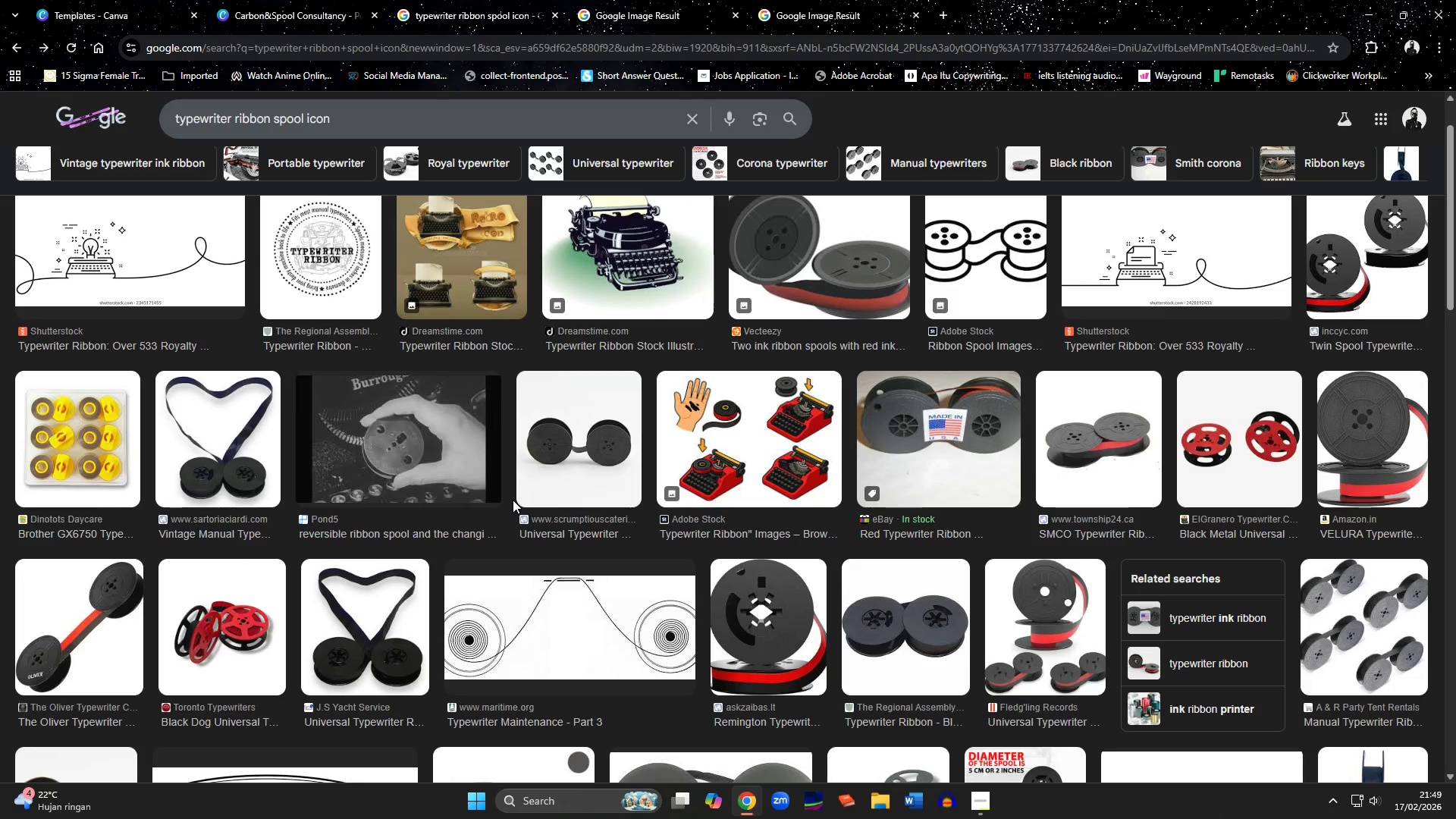 
left_click([303, 0])
 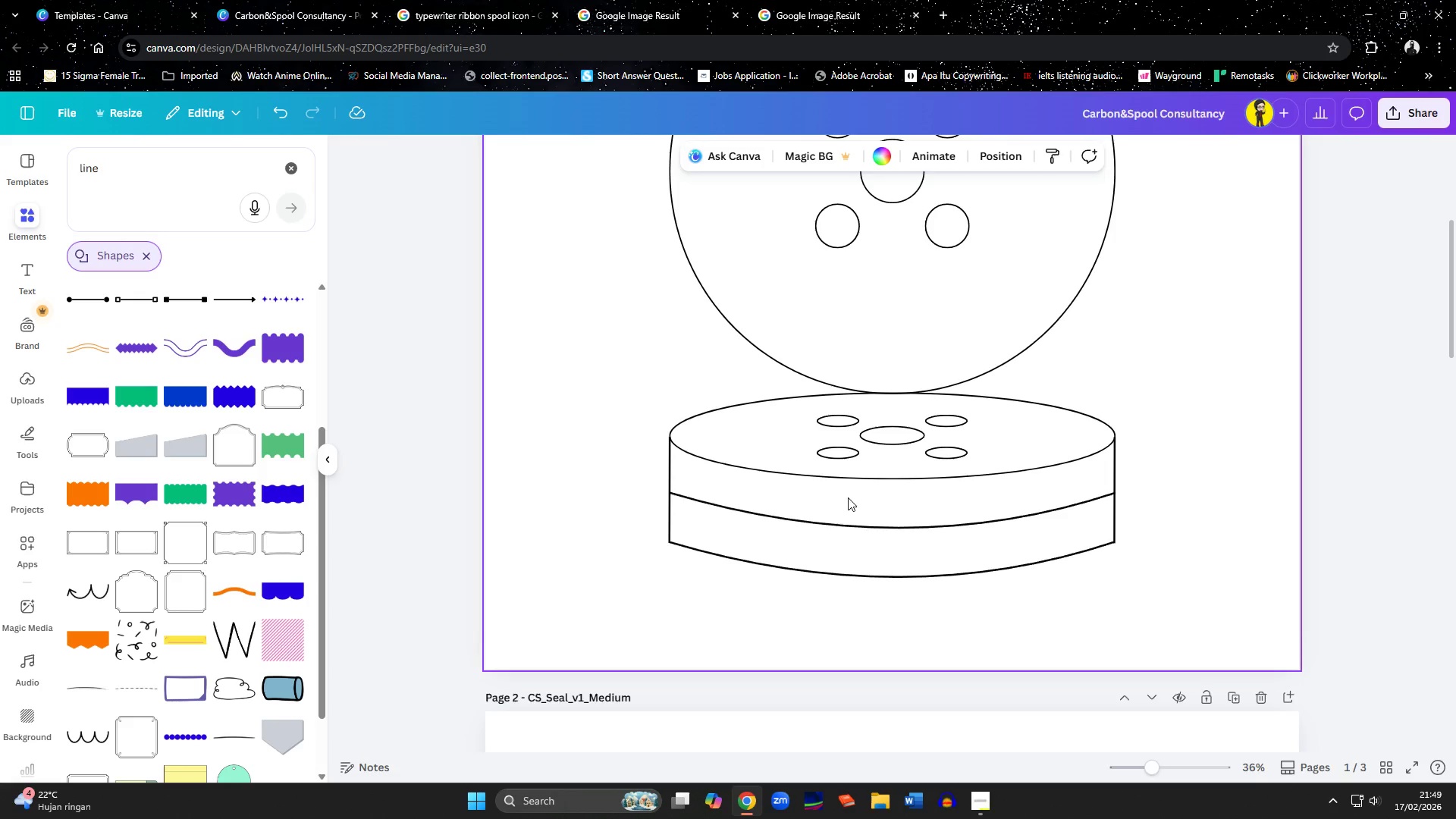 
left_click([848, 526])
 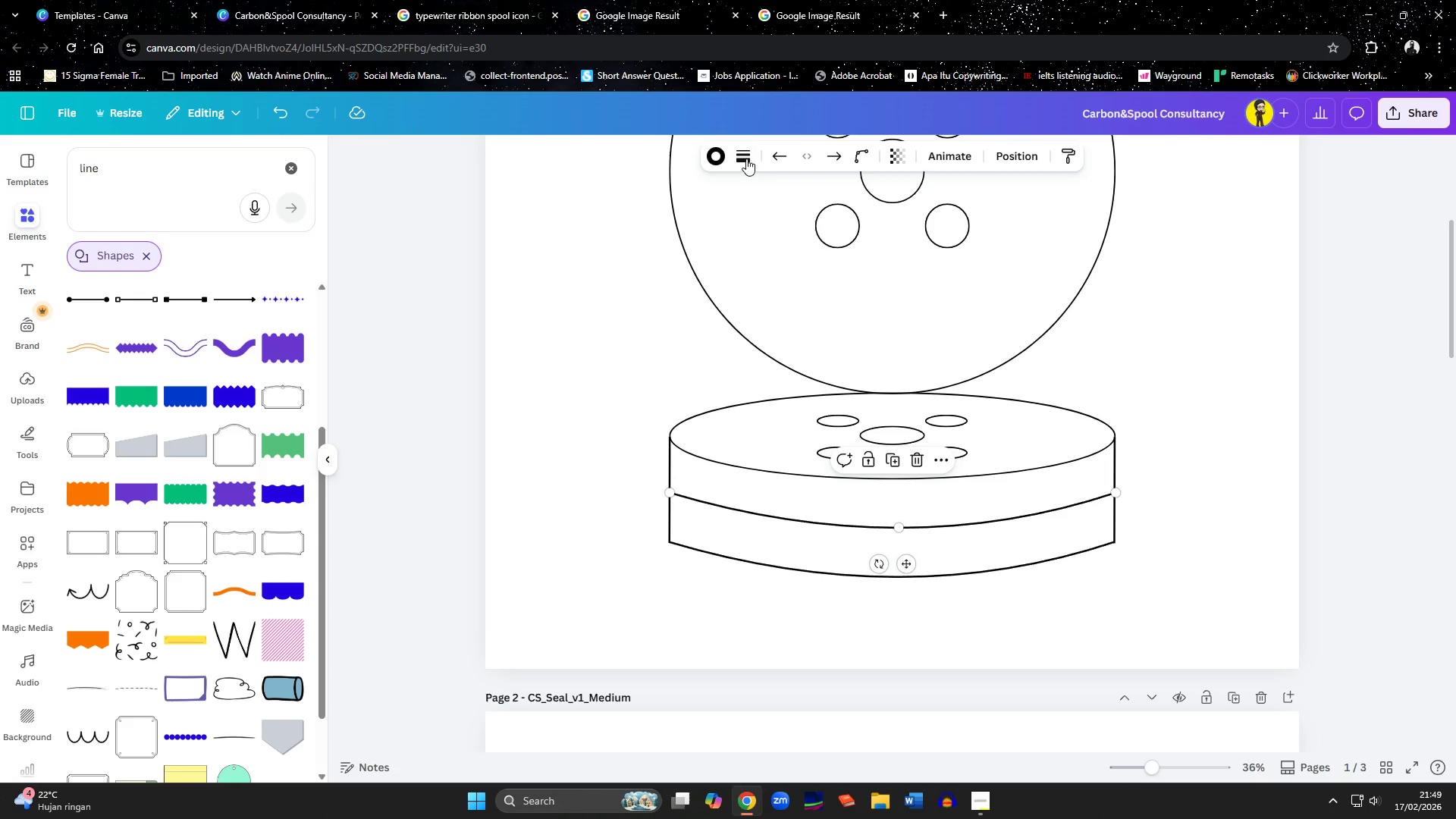 
left_click([739, 157])
 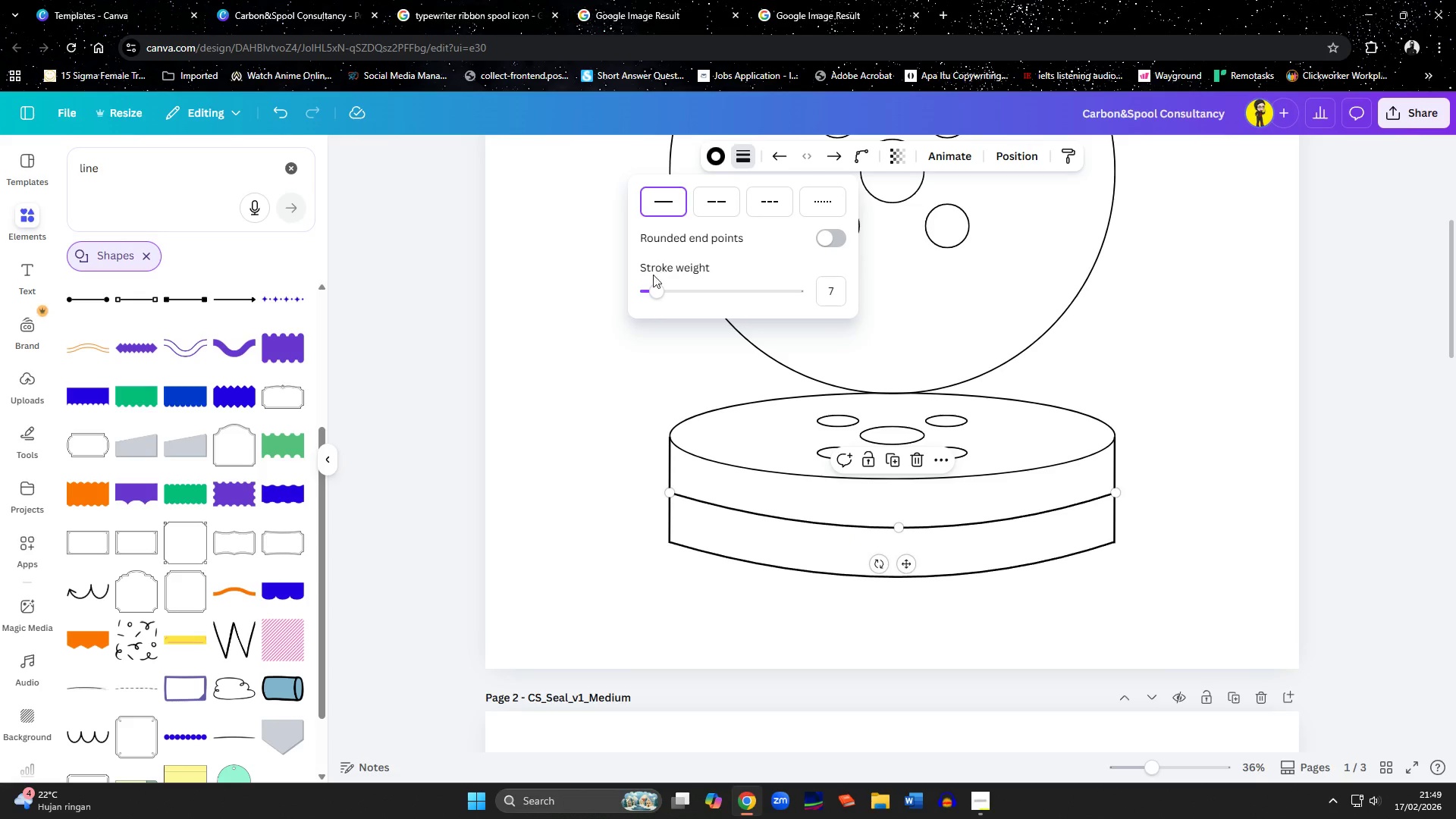 
left_click_drag(start_coordinate=[655, 295], to_coordinate=[824, 317])
 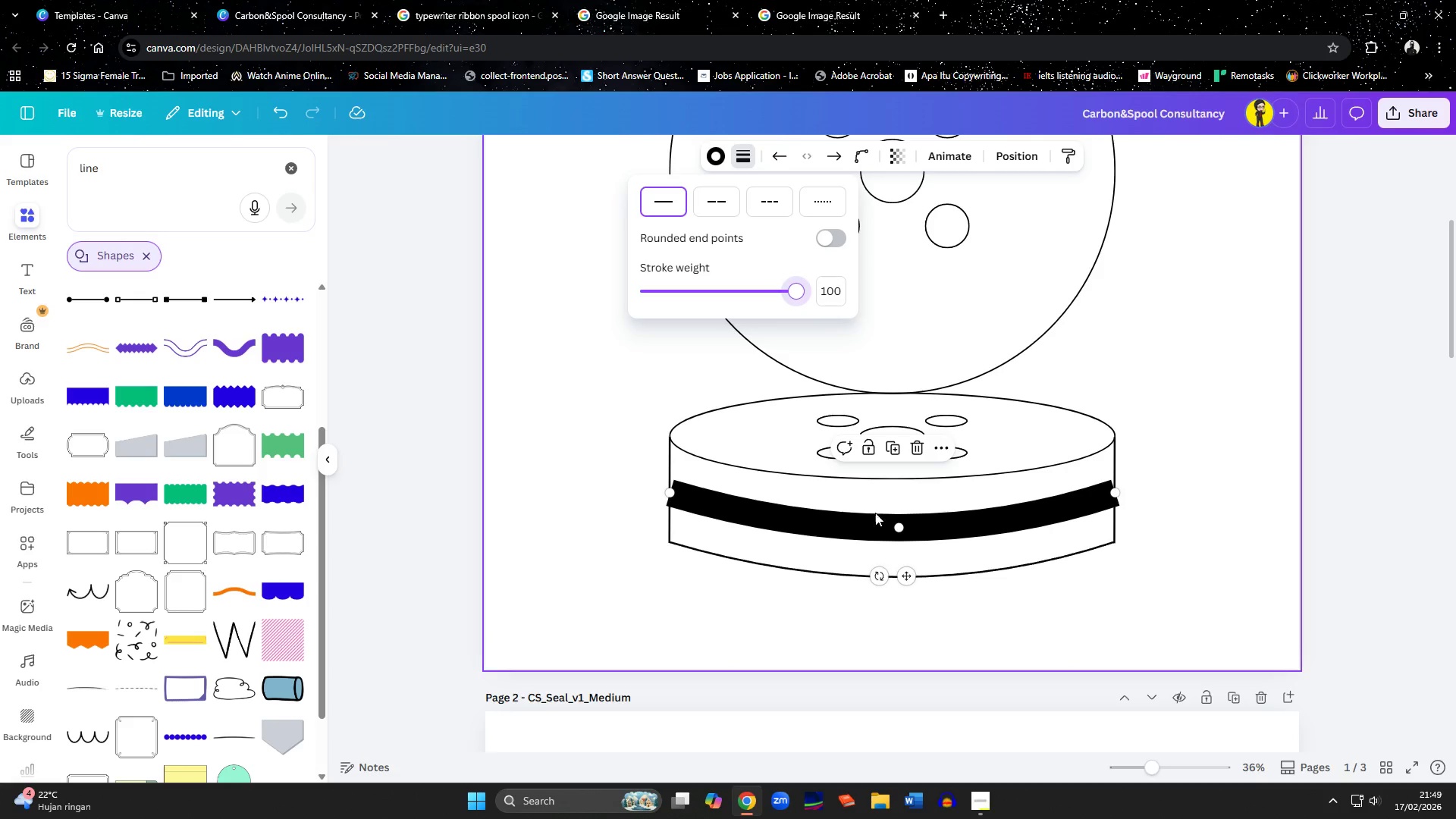 
left_click_drag(start_coordinate=[875, 526], to_coordinate=[875, 496])
 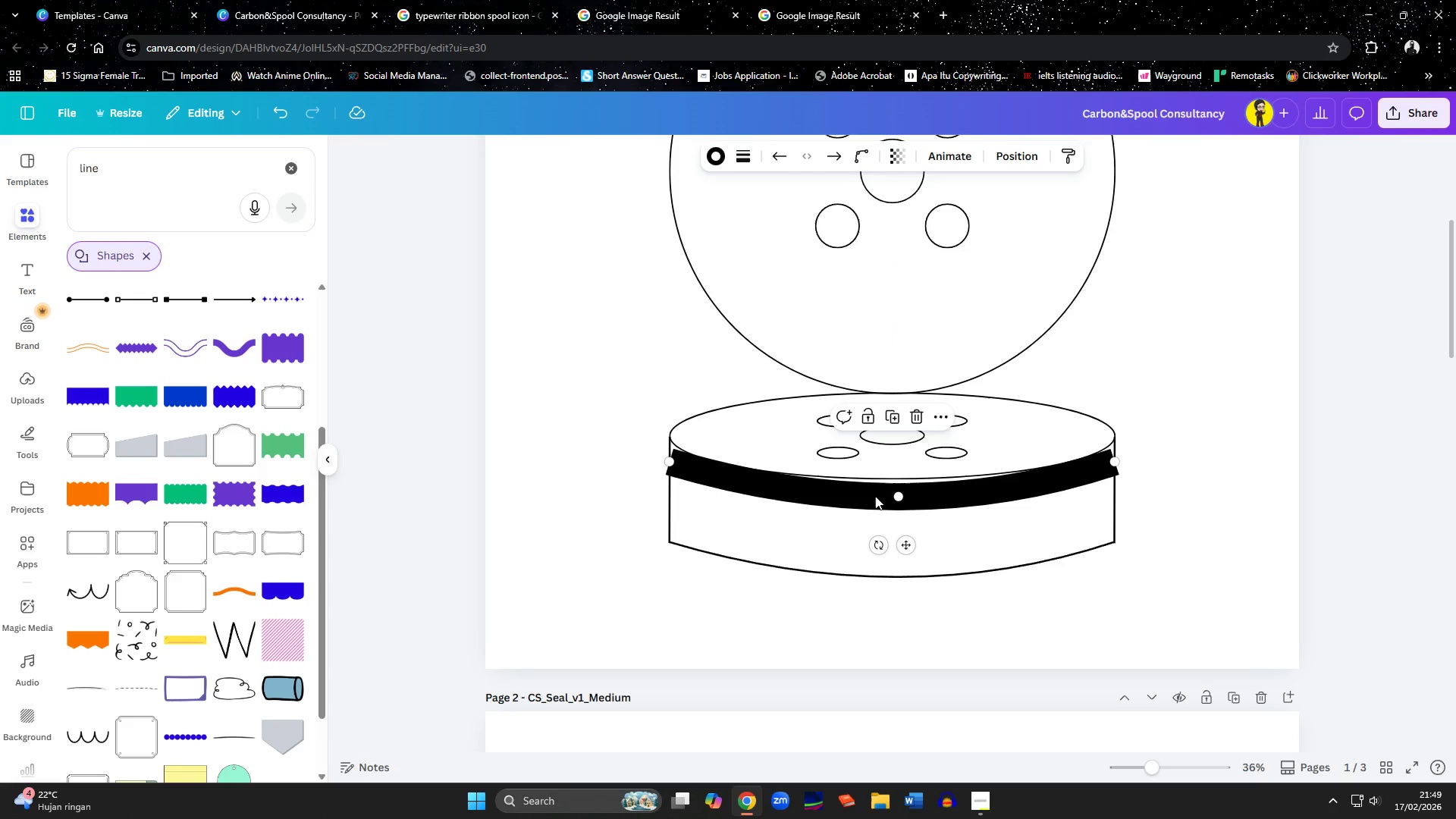 
key(Control+ControlLeft)
 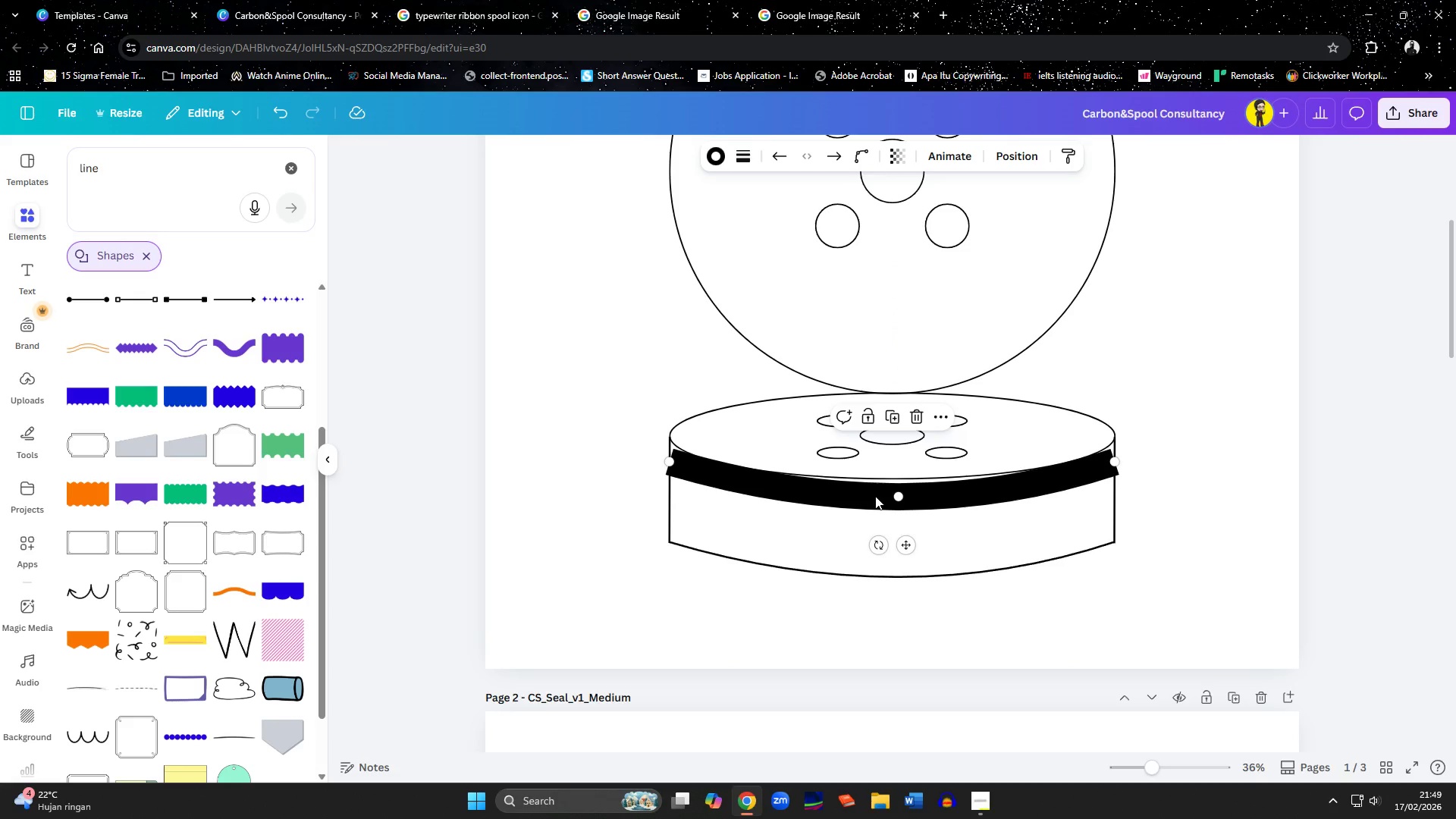 
key(Control+Z)
 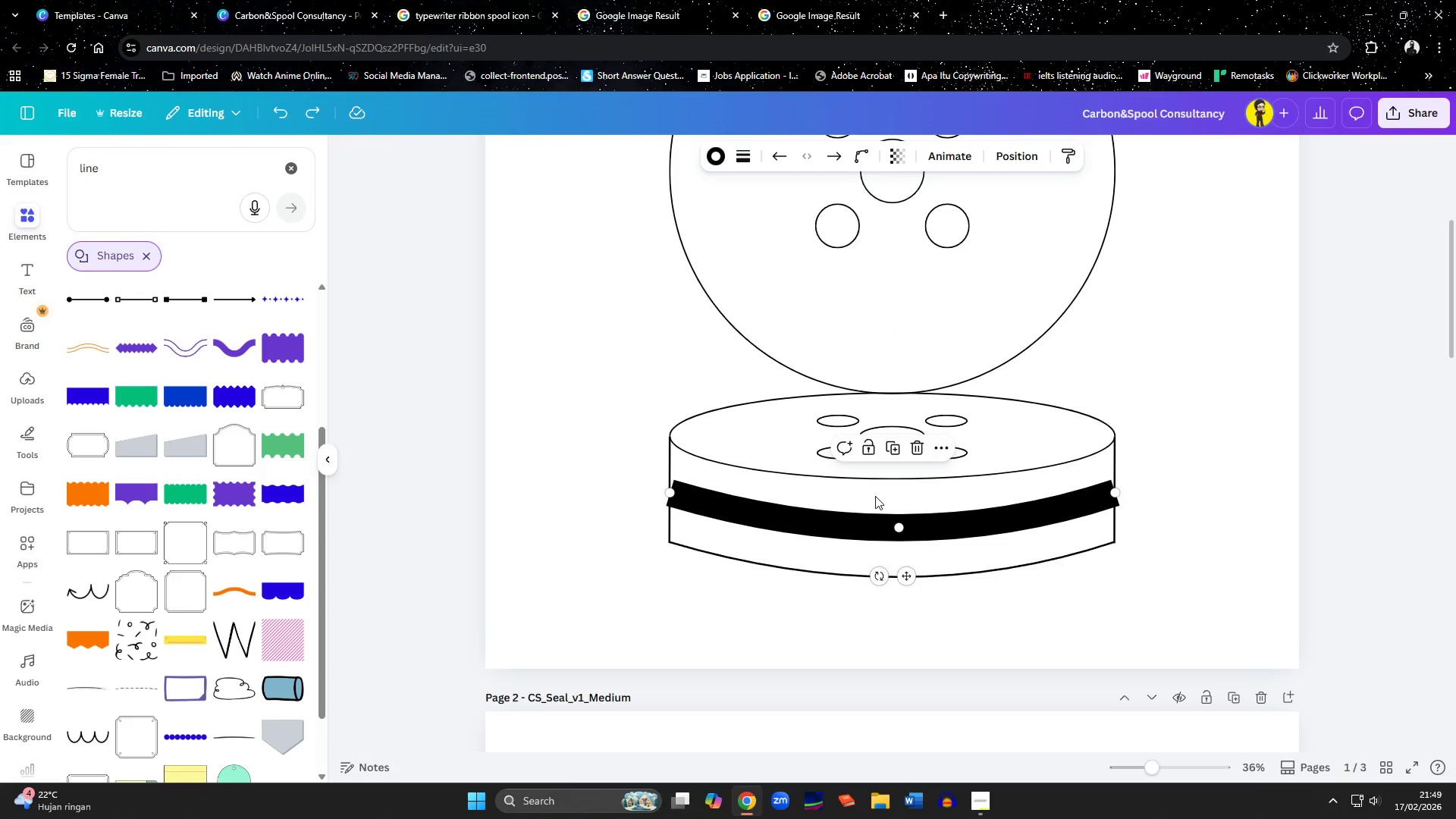 
key(Control+Z)
 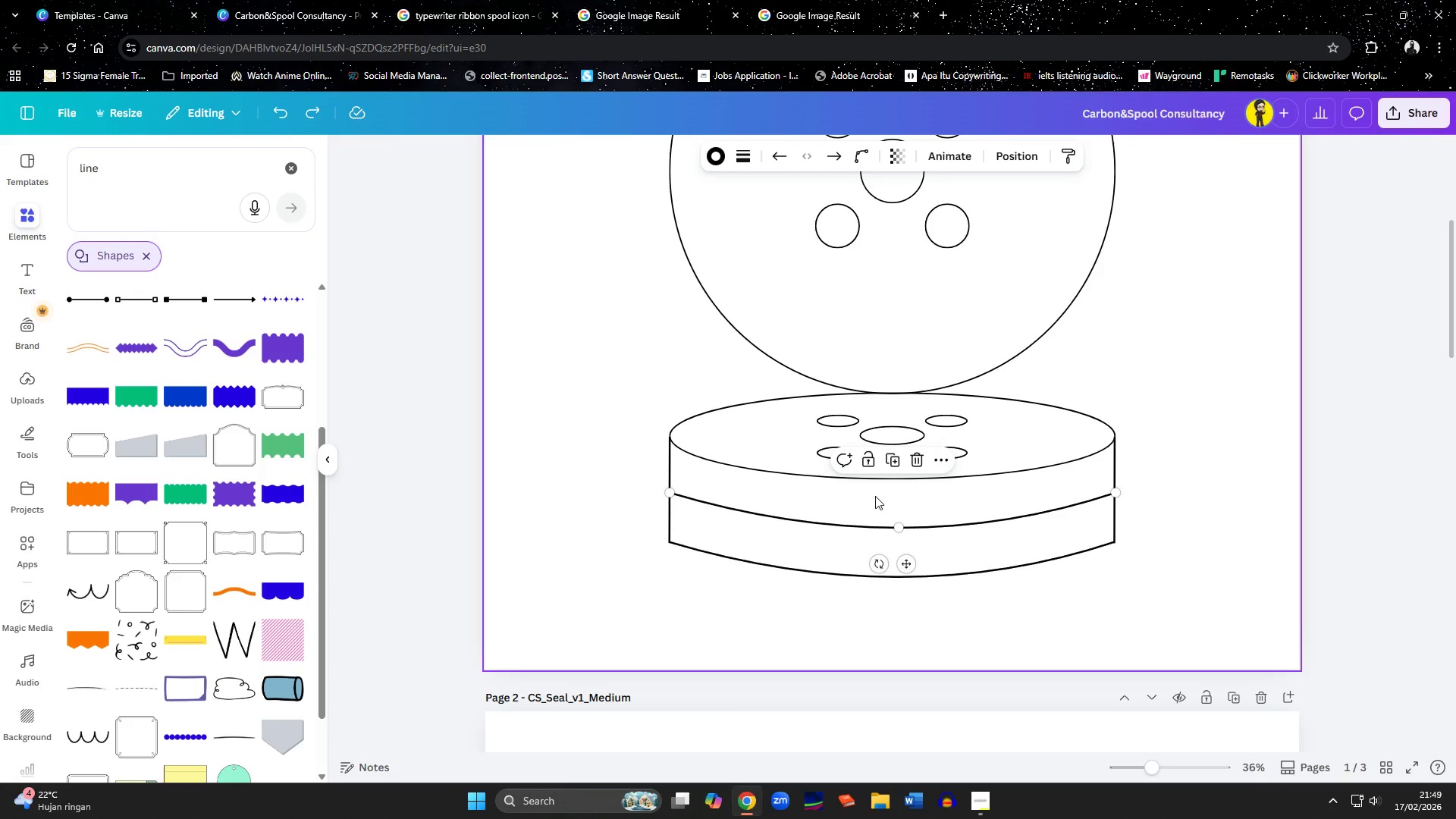 
left_click([1174, 554])
 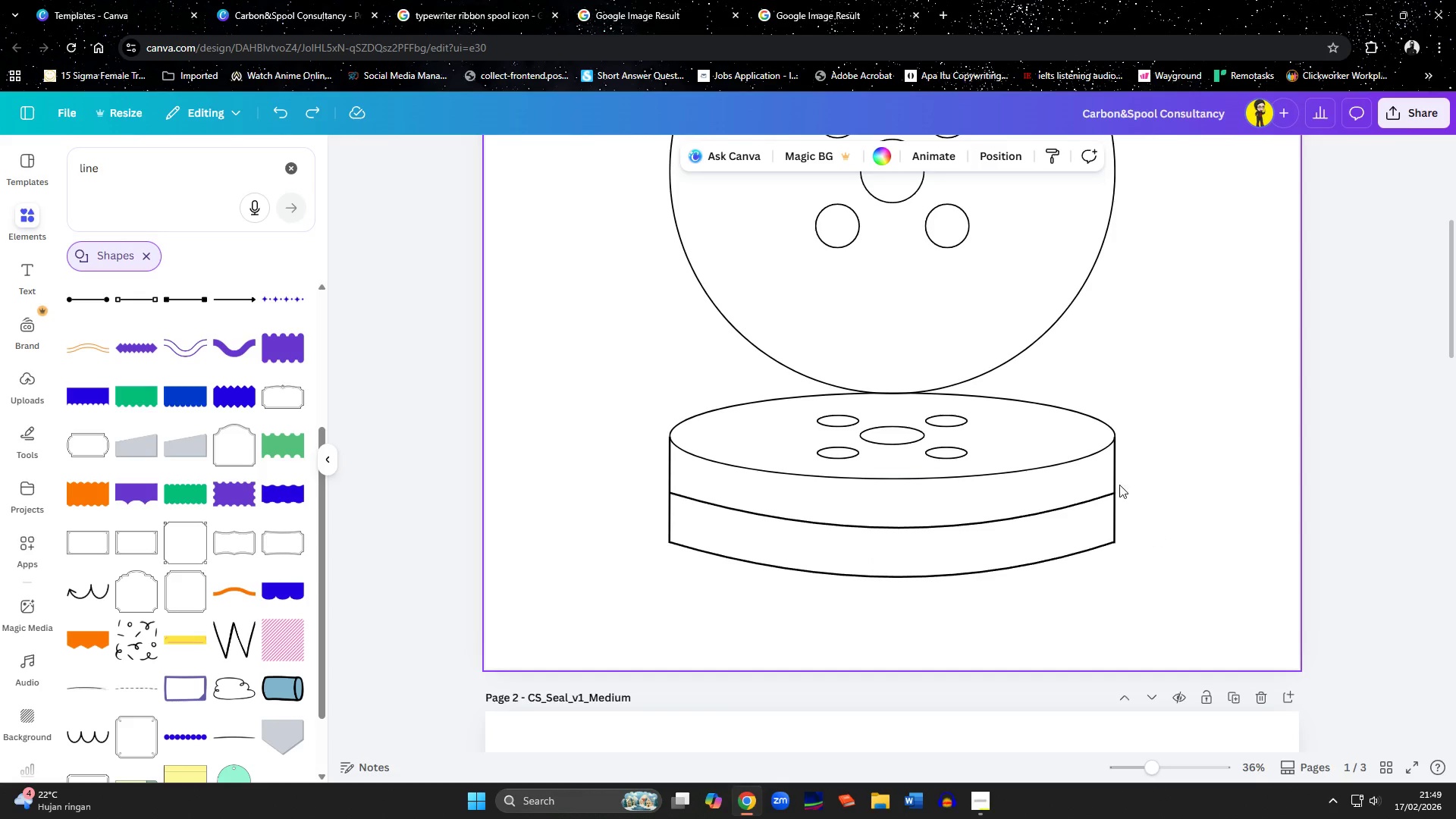 
scroll: coordinate [1106, 468], scroll_direction: up, amount: 4.0
 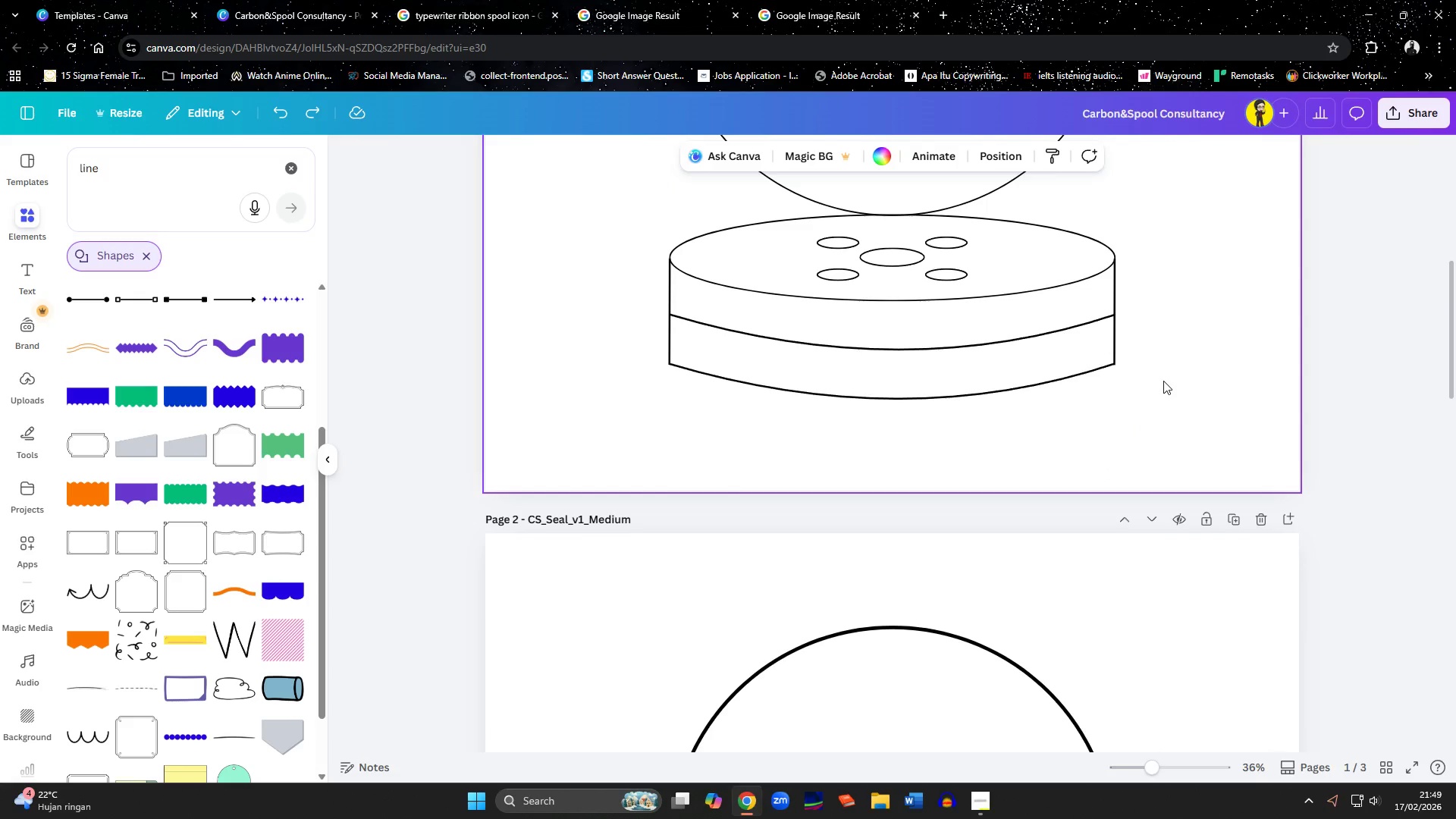 
hold_key(key=ControlLeft, duration=0.61)
scroll: coordinate [1165, 378], scroll_direction: up, amount: 2.0
 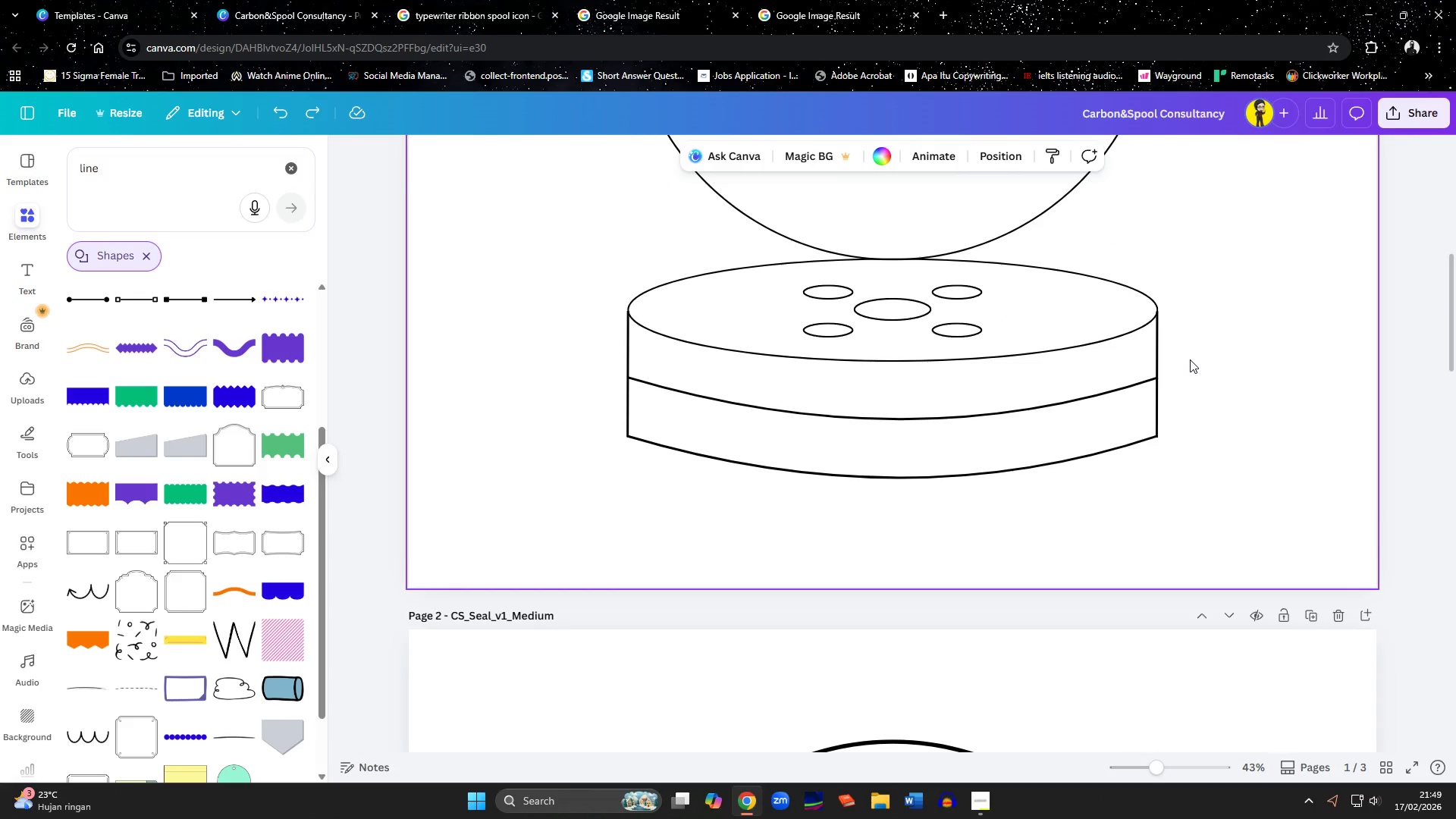 
left_click([936, 412])
 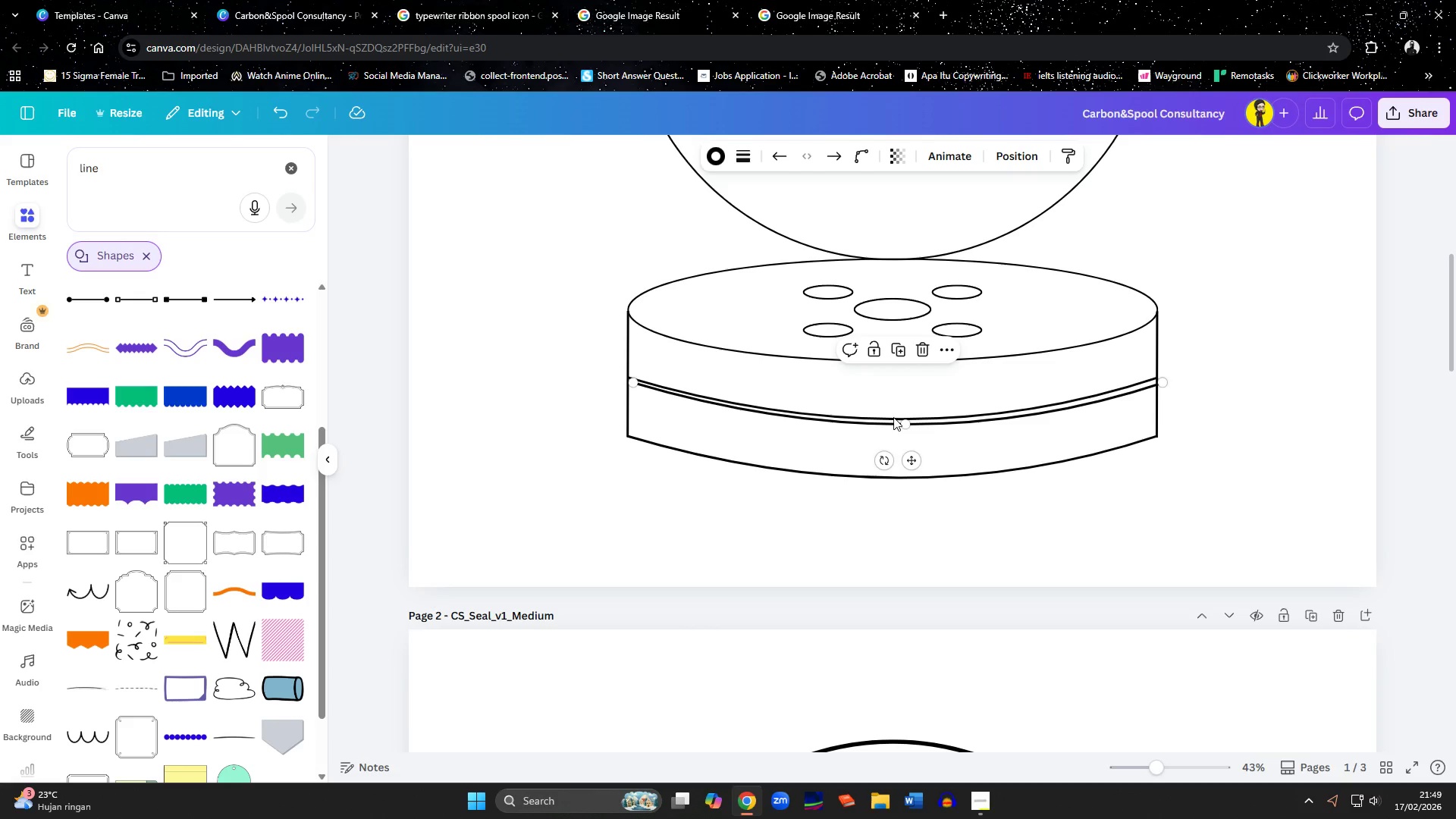 
left_click_drag(start_coordinate=[893, 426], to_coordinate=[883, 394])
 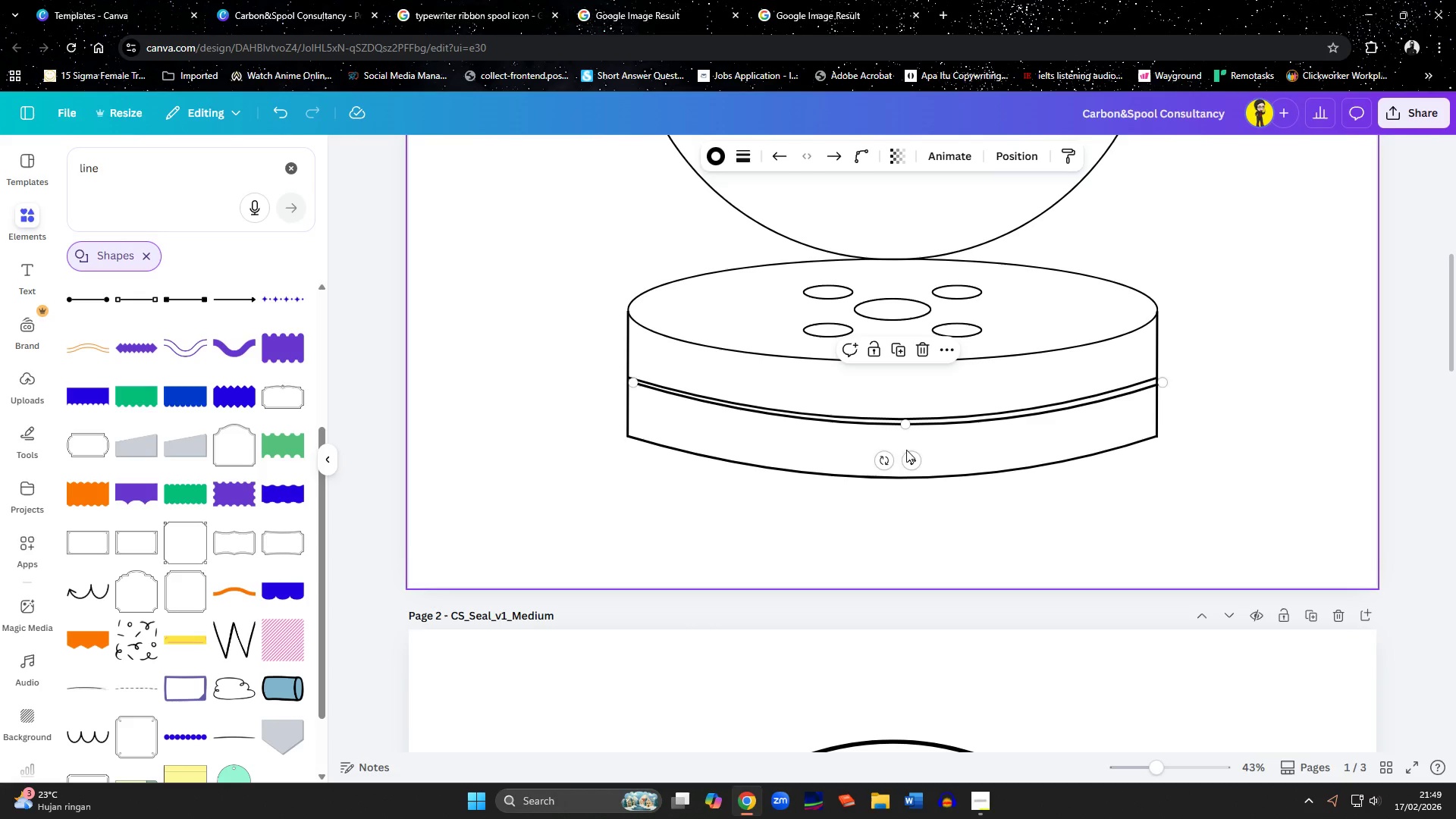 
left_click_drag(start_coordinate=[907, 458], to_coordinate=[902, 426])
 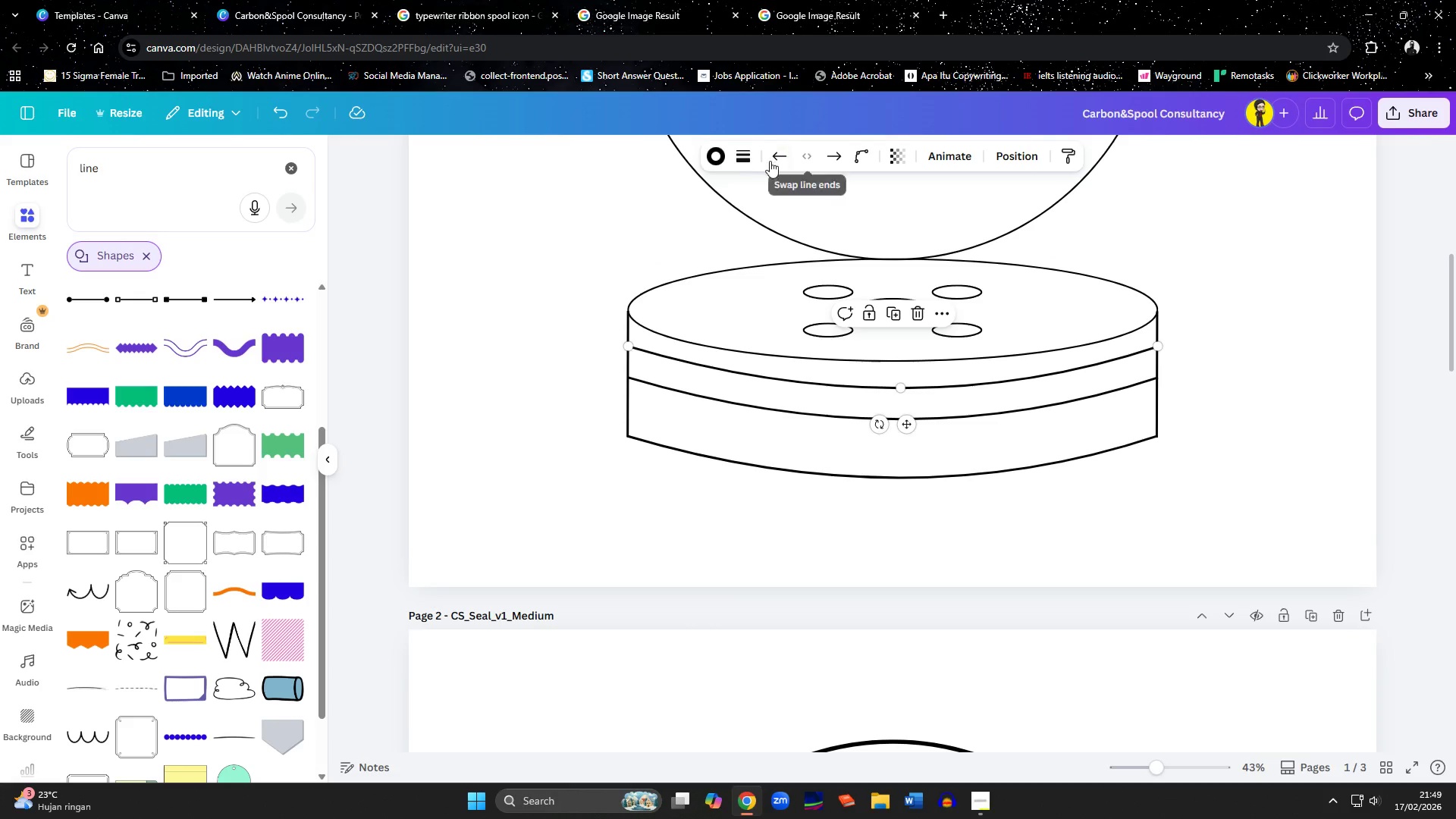 
left_click([744, 152])
 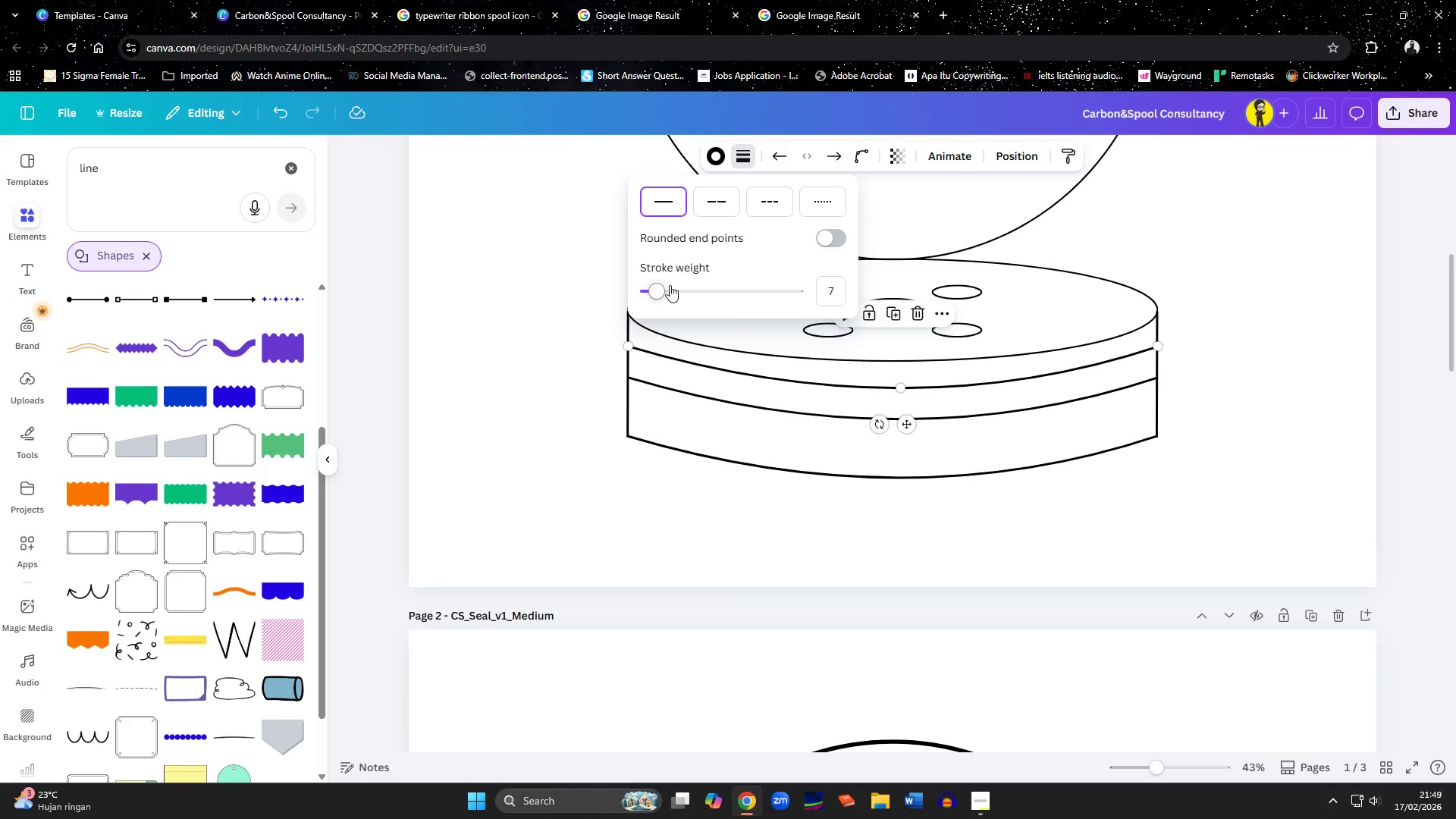 
left_click_drag(start_coordinate=[665, 289], to_coordinate=[836, 308])
 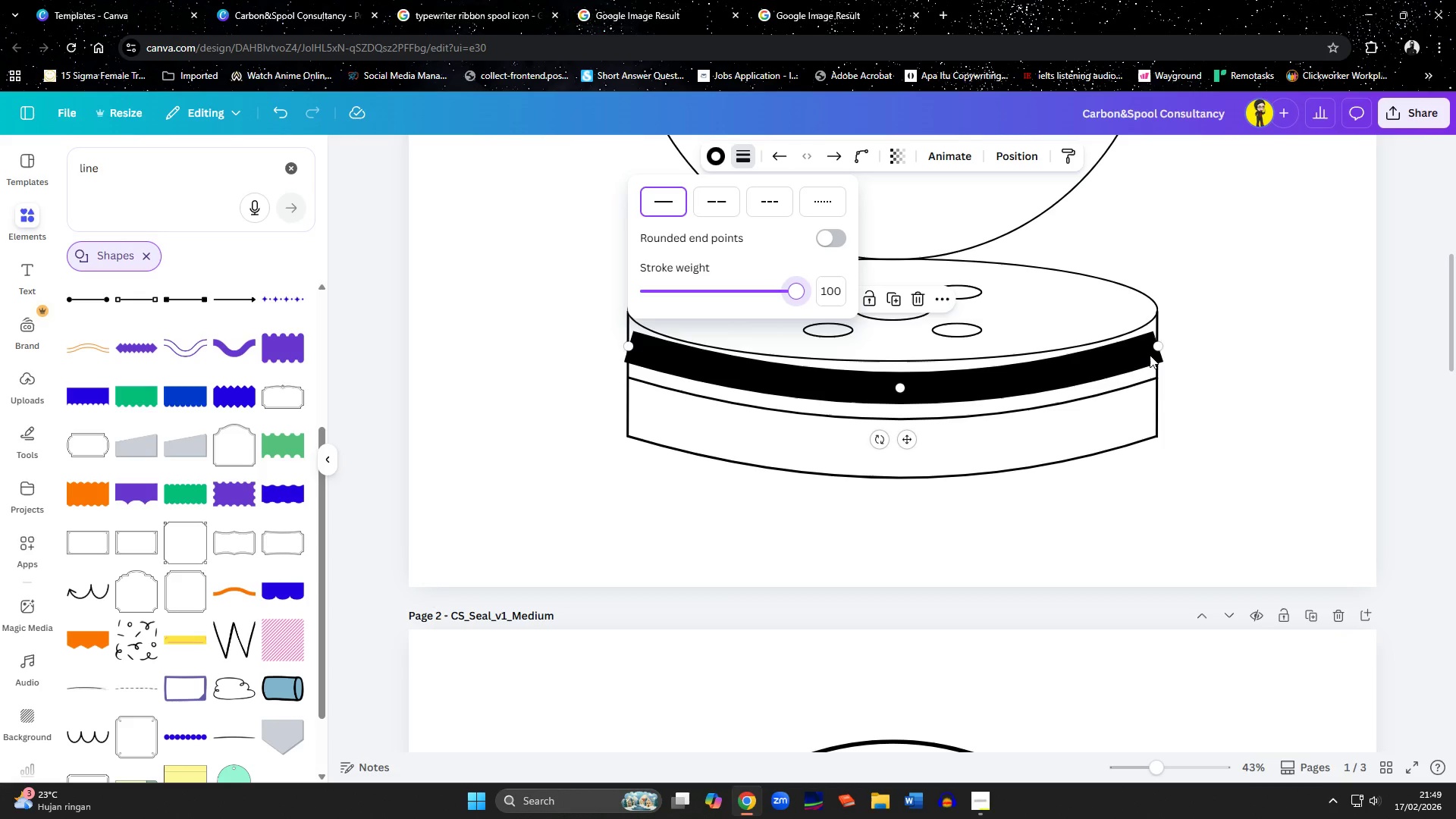 
left_click_drag(start_coordinate=[1156, 349], to_coordinate=[1154, 366])
 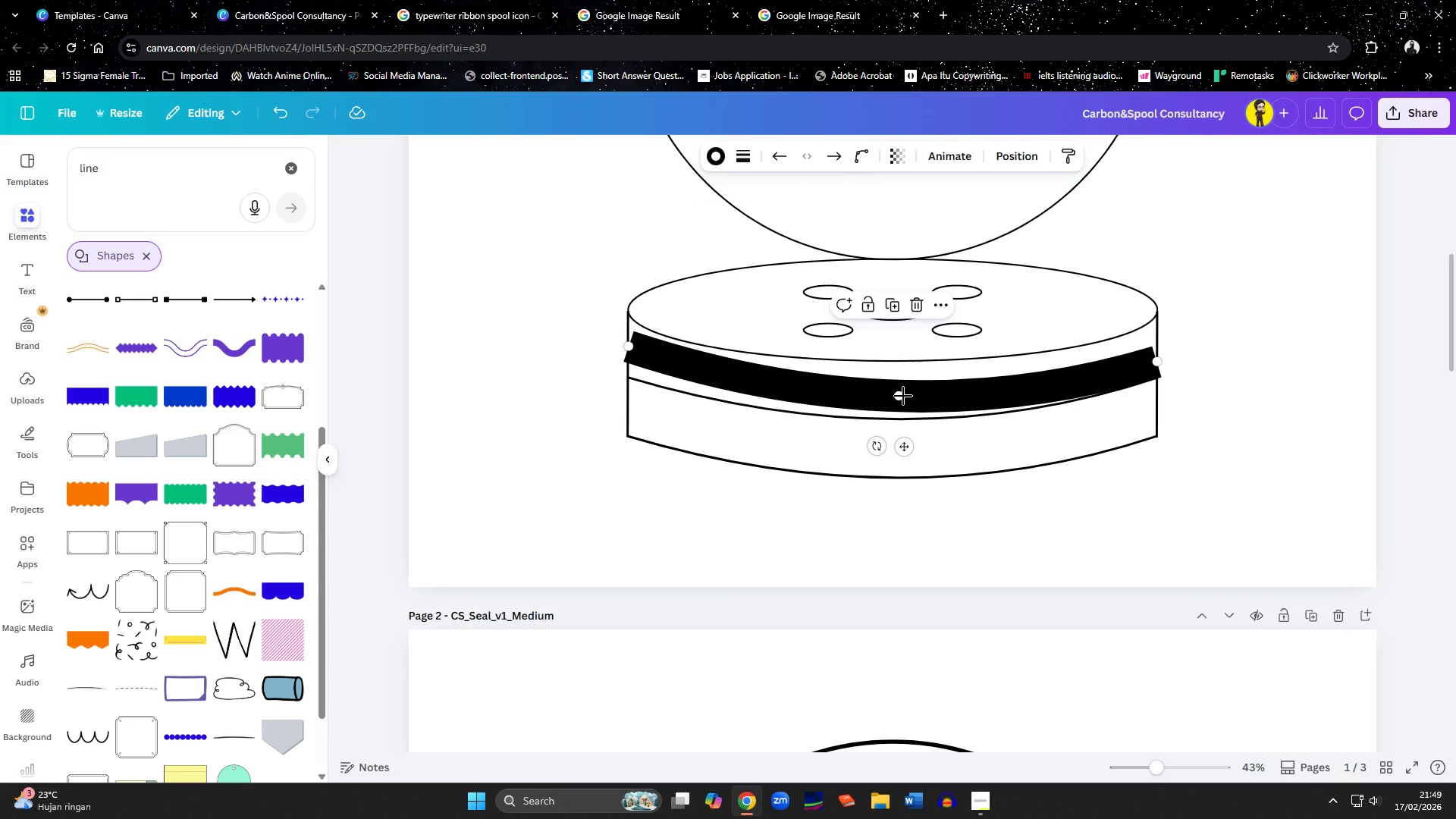 
left_click_drag(start_coordinate=[900, 396], to_coordinate=[900, 403])
 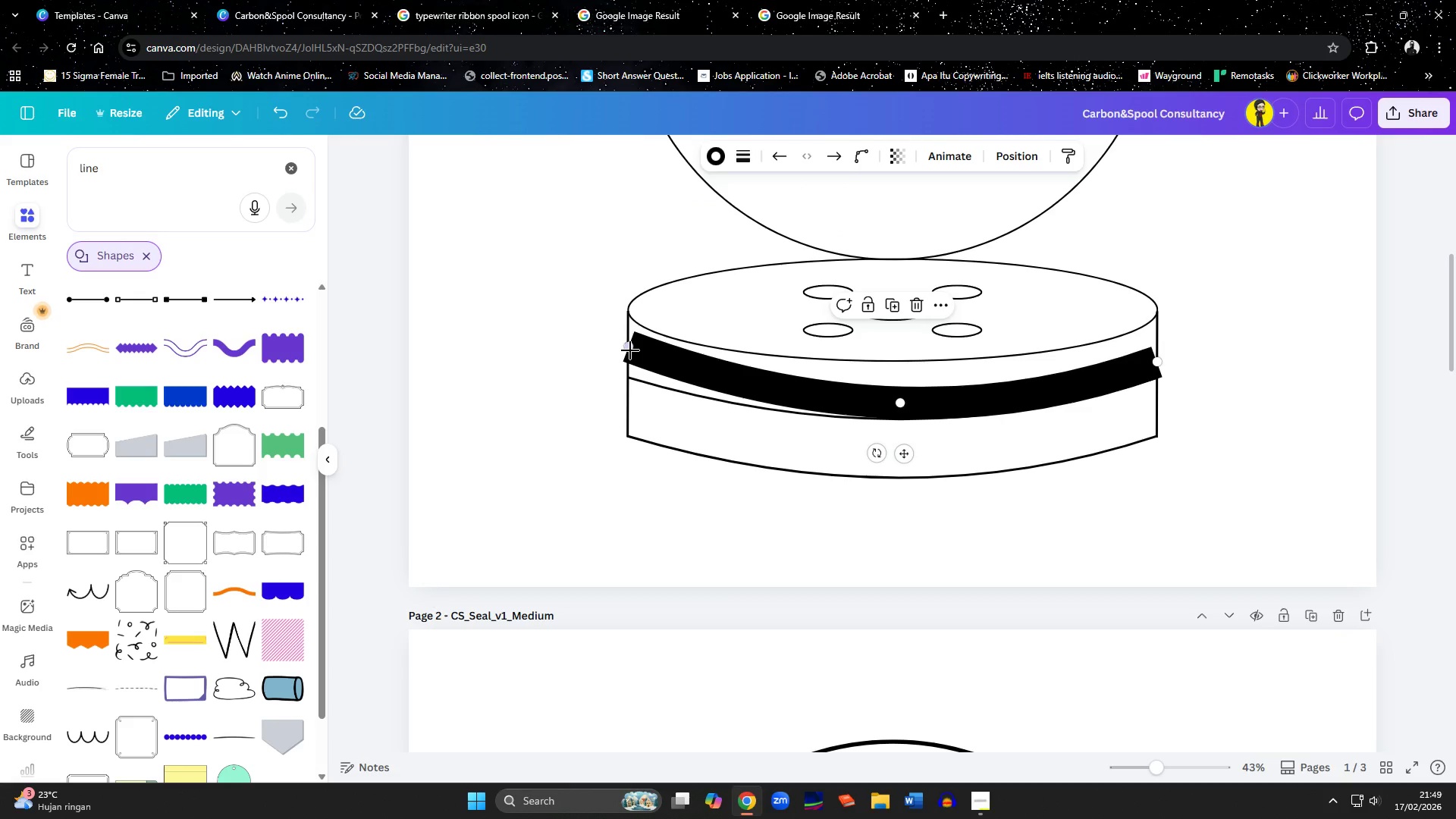 
left_click_drag(start_coordinate=[629, 350], to_coordinate=[632, 366])
 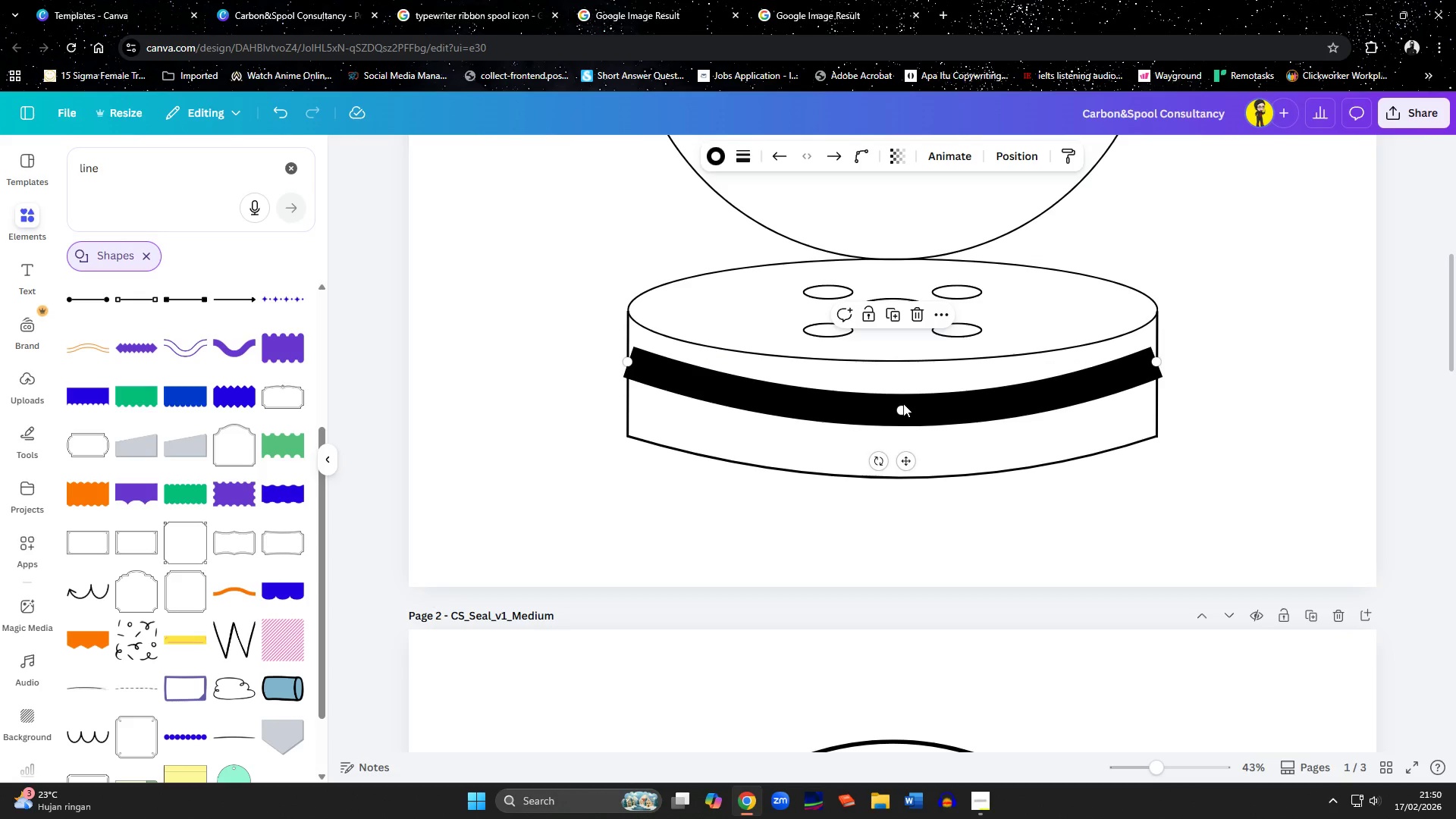 
left_click_drag(start_coordinate=[902, 403], to_coordinate=[900, 383])
 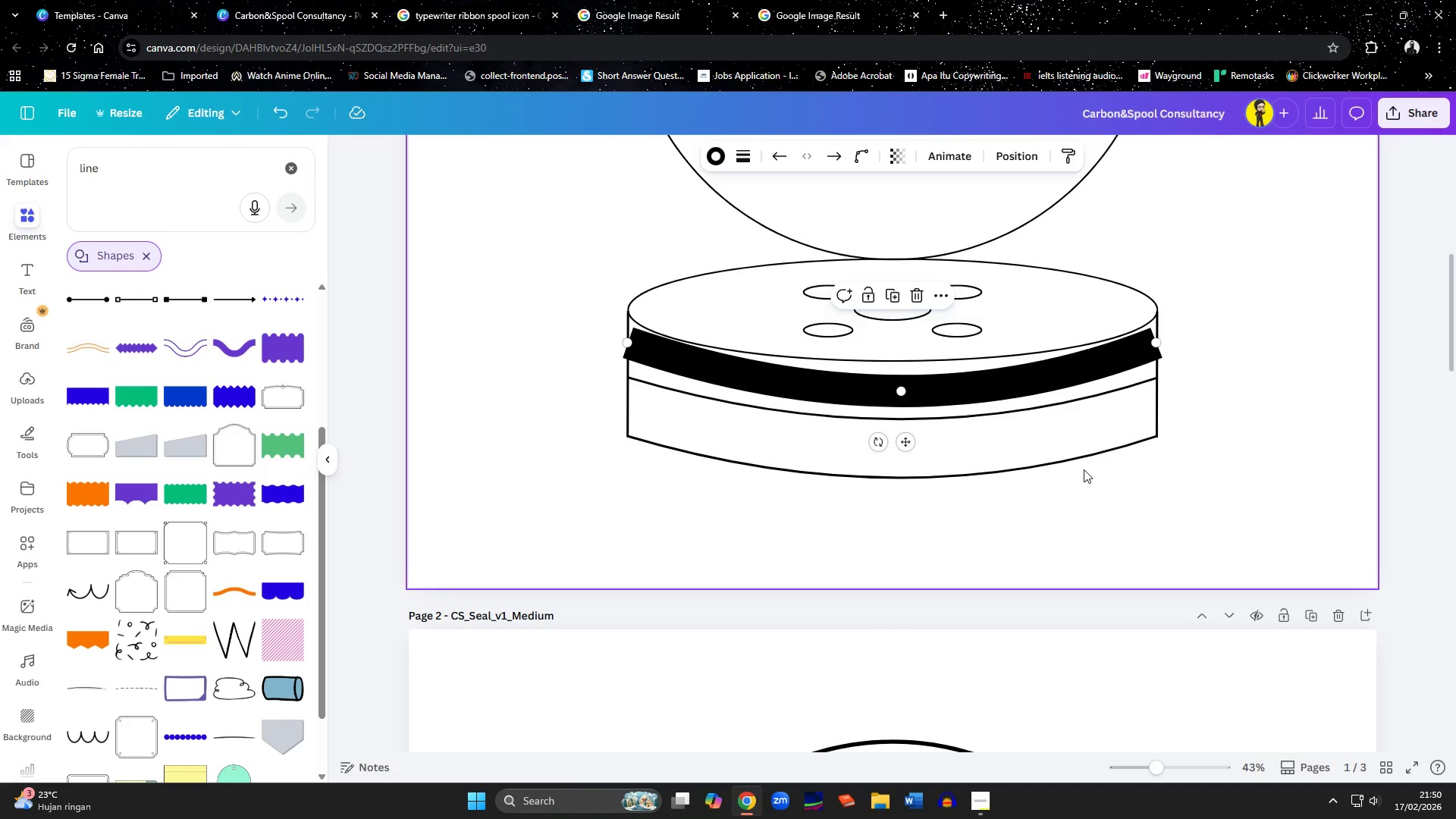 
key(Delete)
 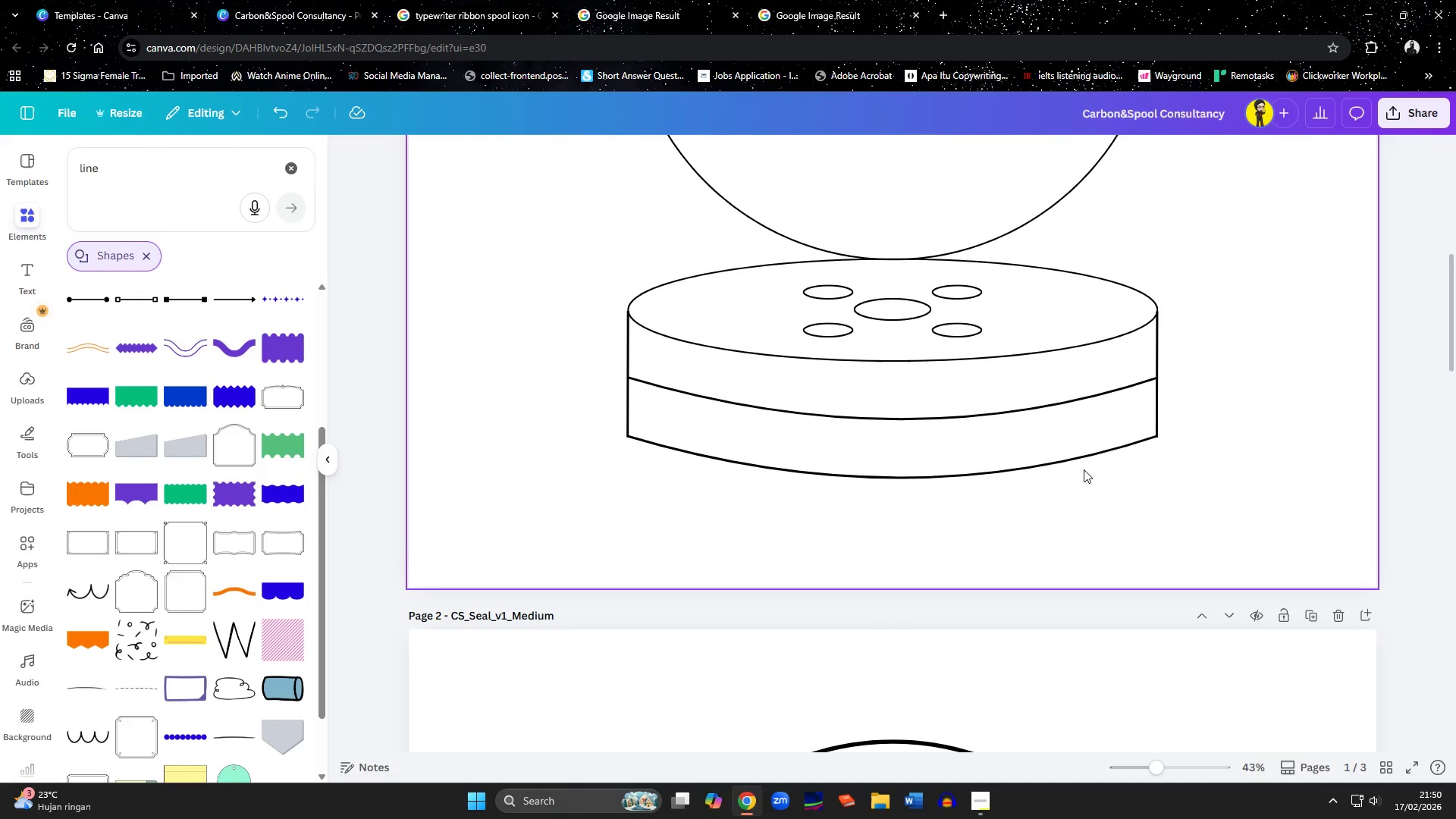 
wait(8.19)
 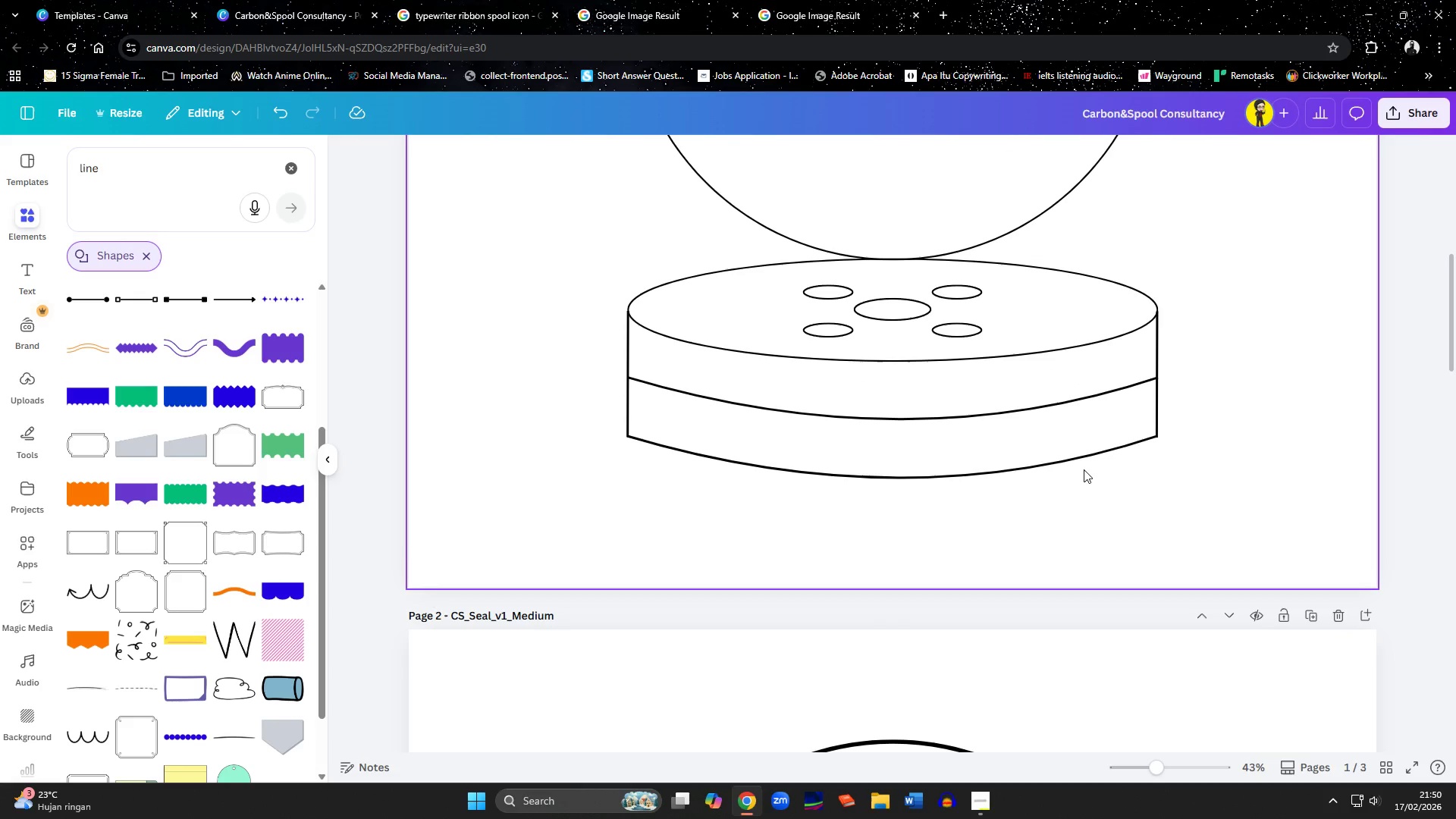 
hold_key(key=ControlLeft, duration=1.0)
scroll: coordinate [1003, 454], scroll_direction: down, amount: 1.0
 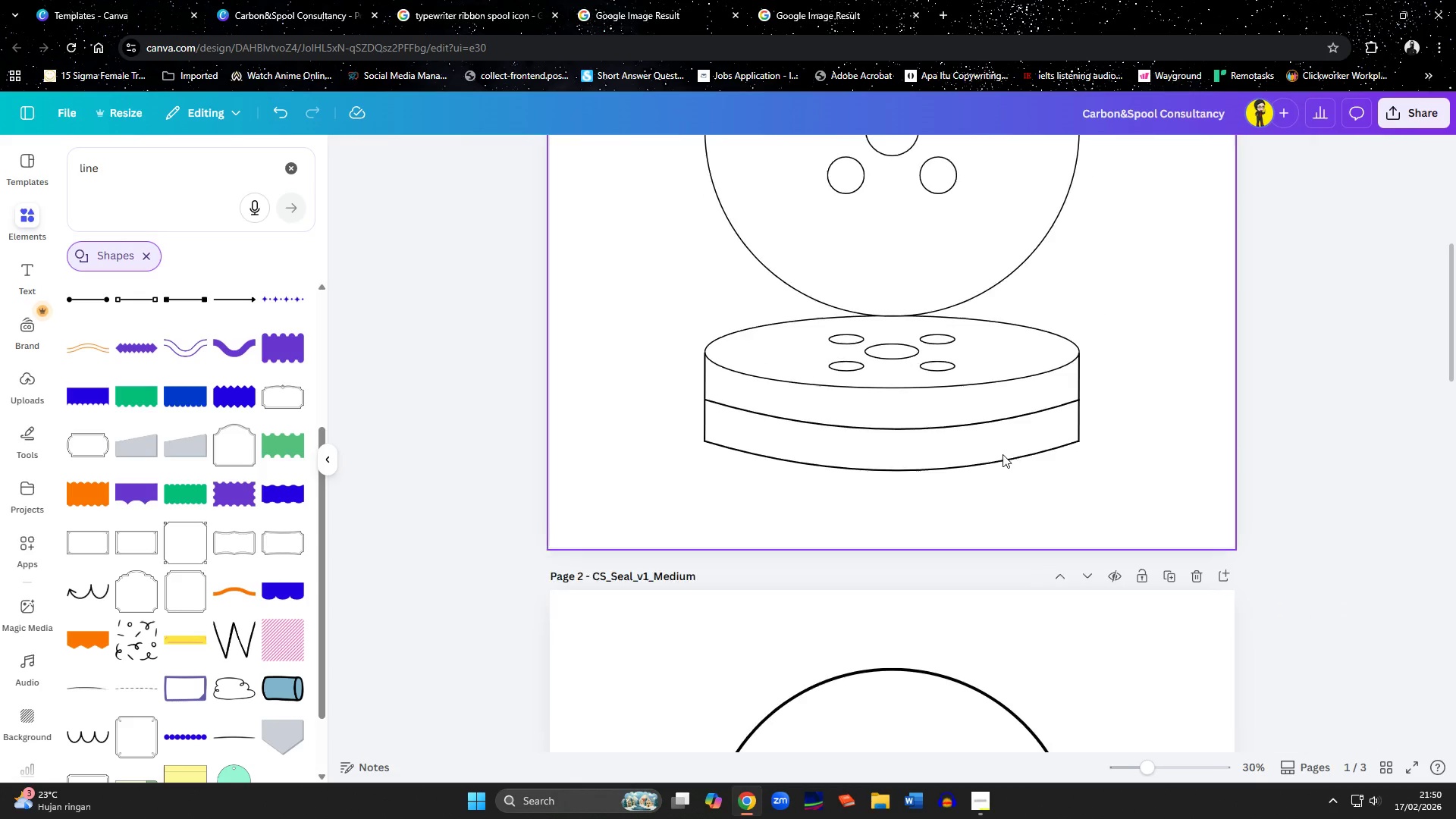 
hold_key(key=ControlLeft, duration=28.45)
left_click([1133, 427])
 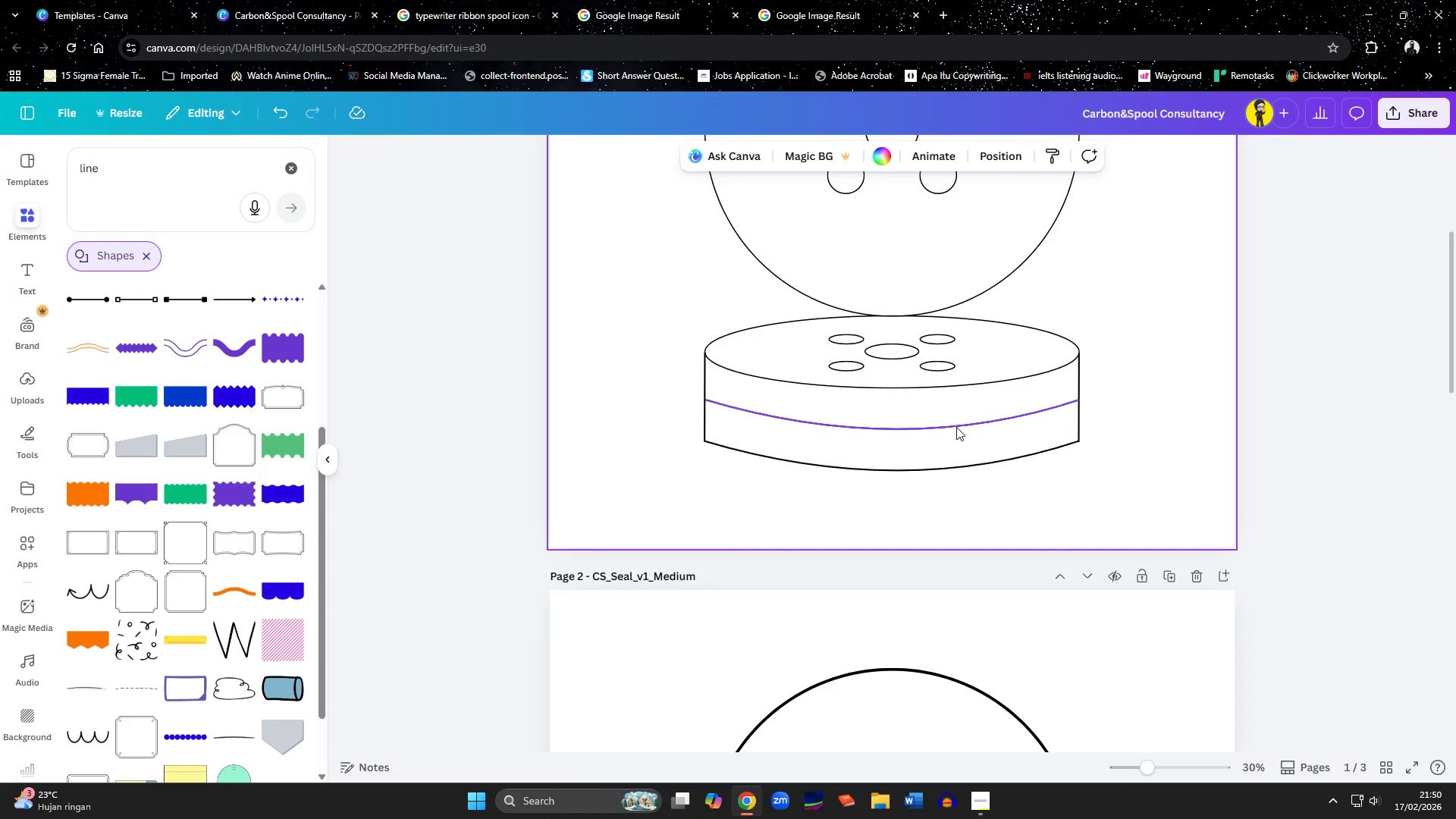 
left_click([925, 426])
 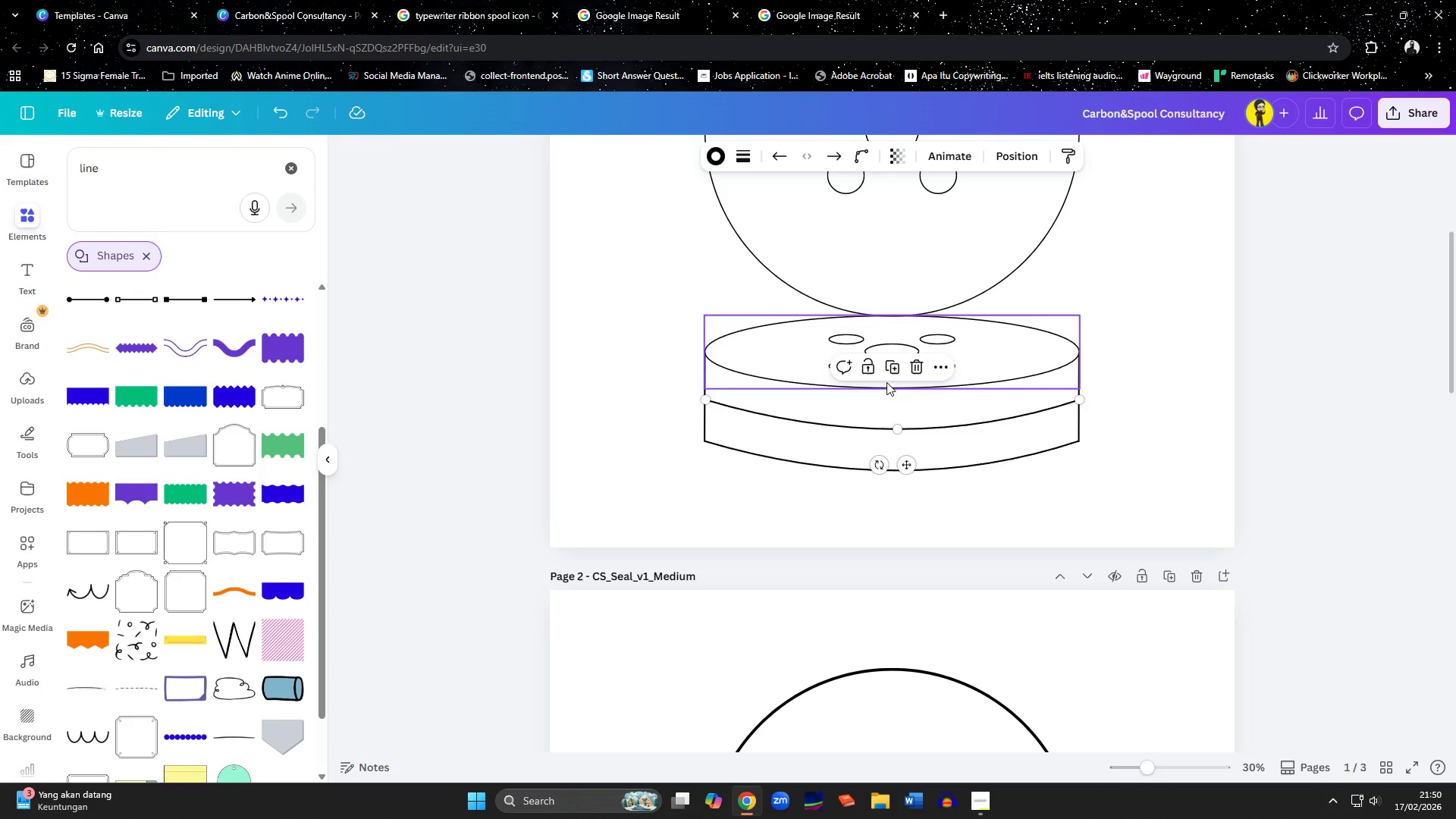 
left_click([887, 366])
 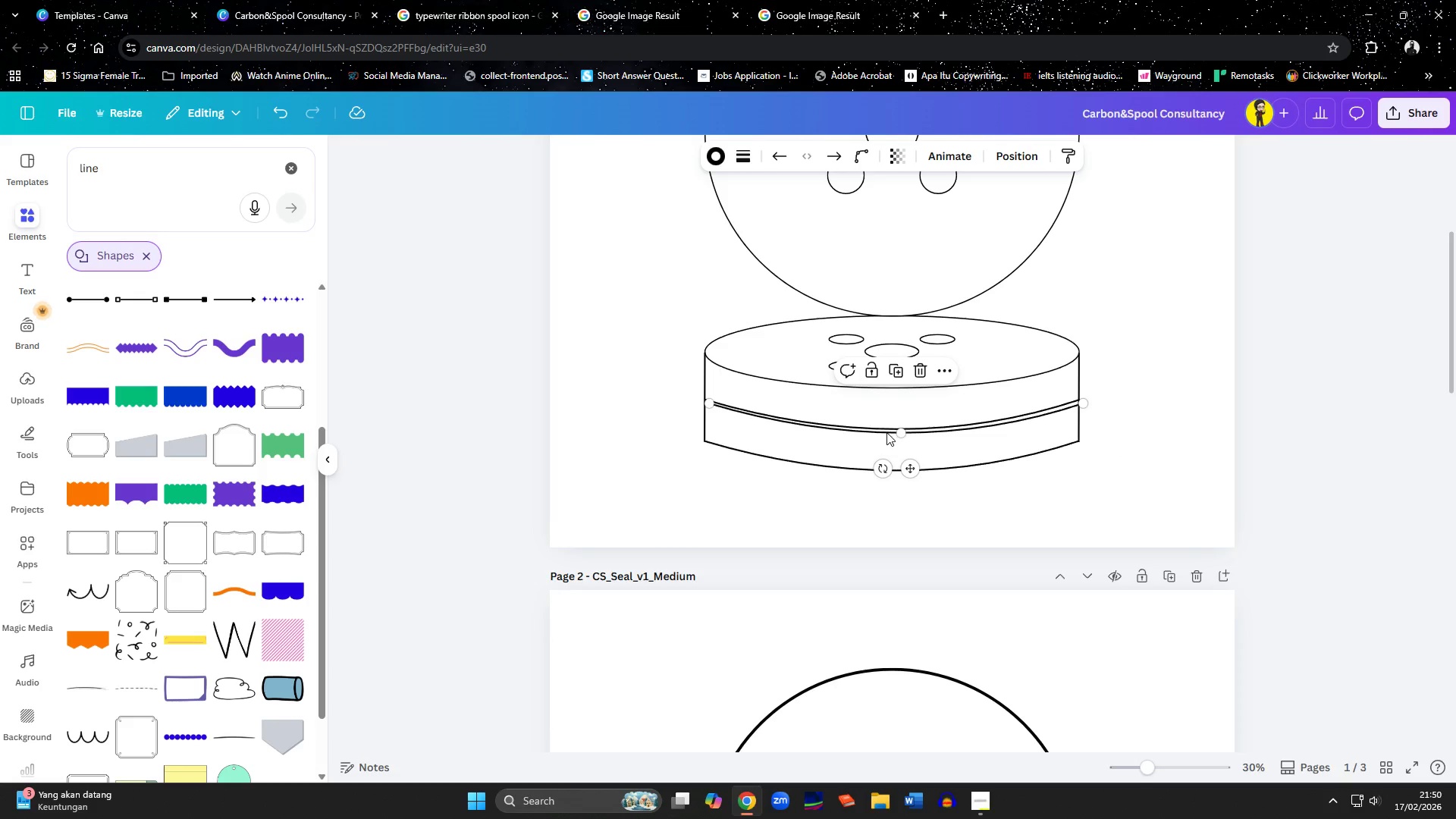 
left_click_drag(start_coordinate=[886, 432], to_coordinate=[746, 427])
 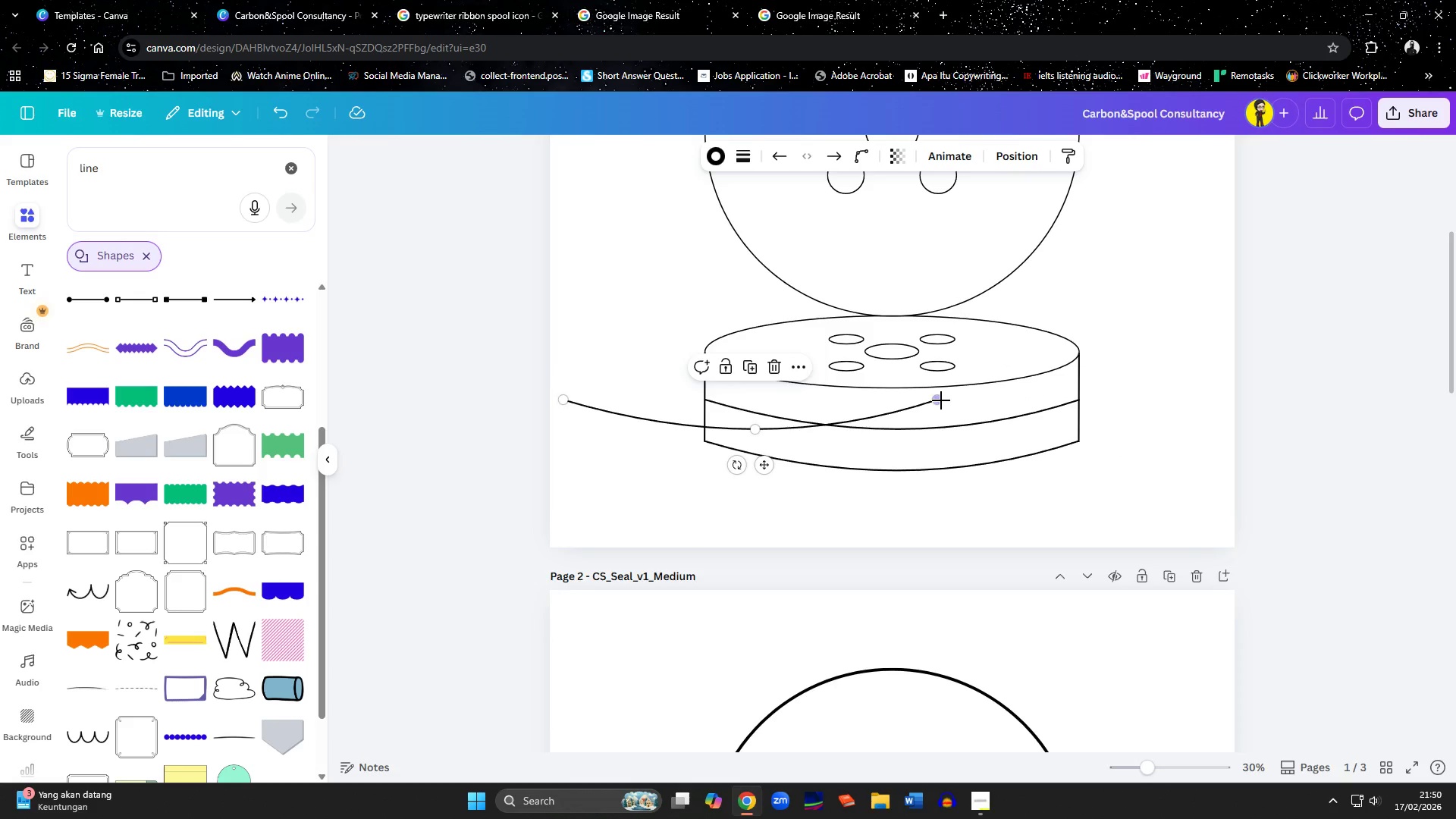 
left_click_drag(start_coordinate=[941, 400], to_coordinate=[708, 403])
 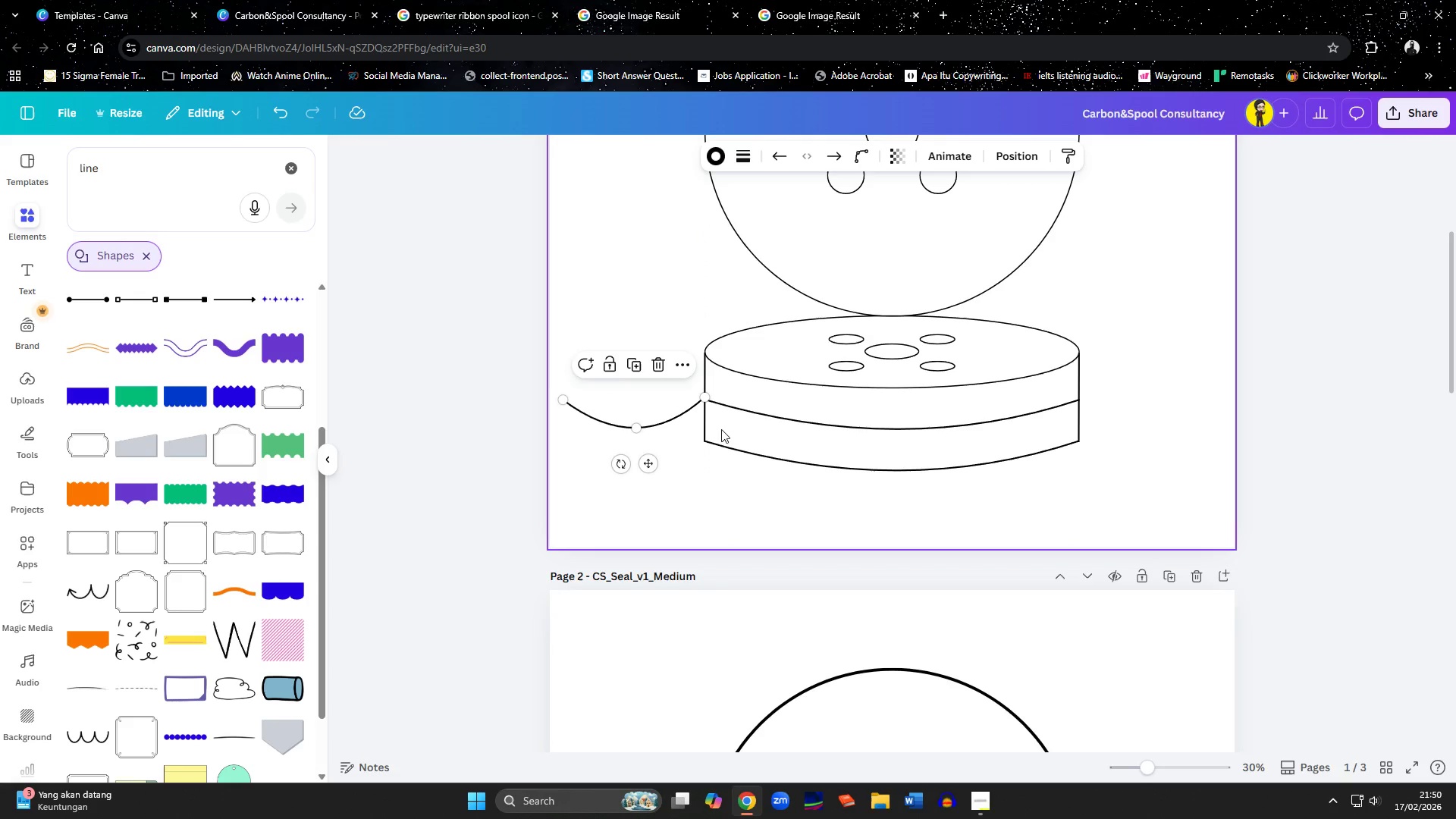 
left_click([723, 430])
 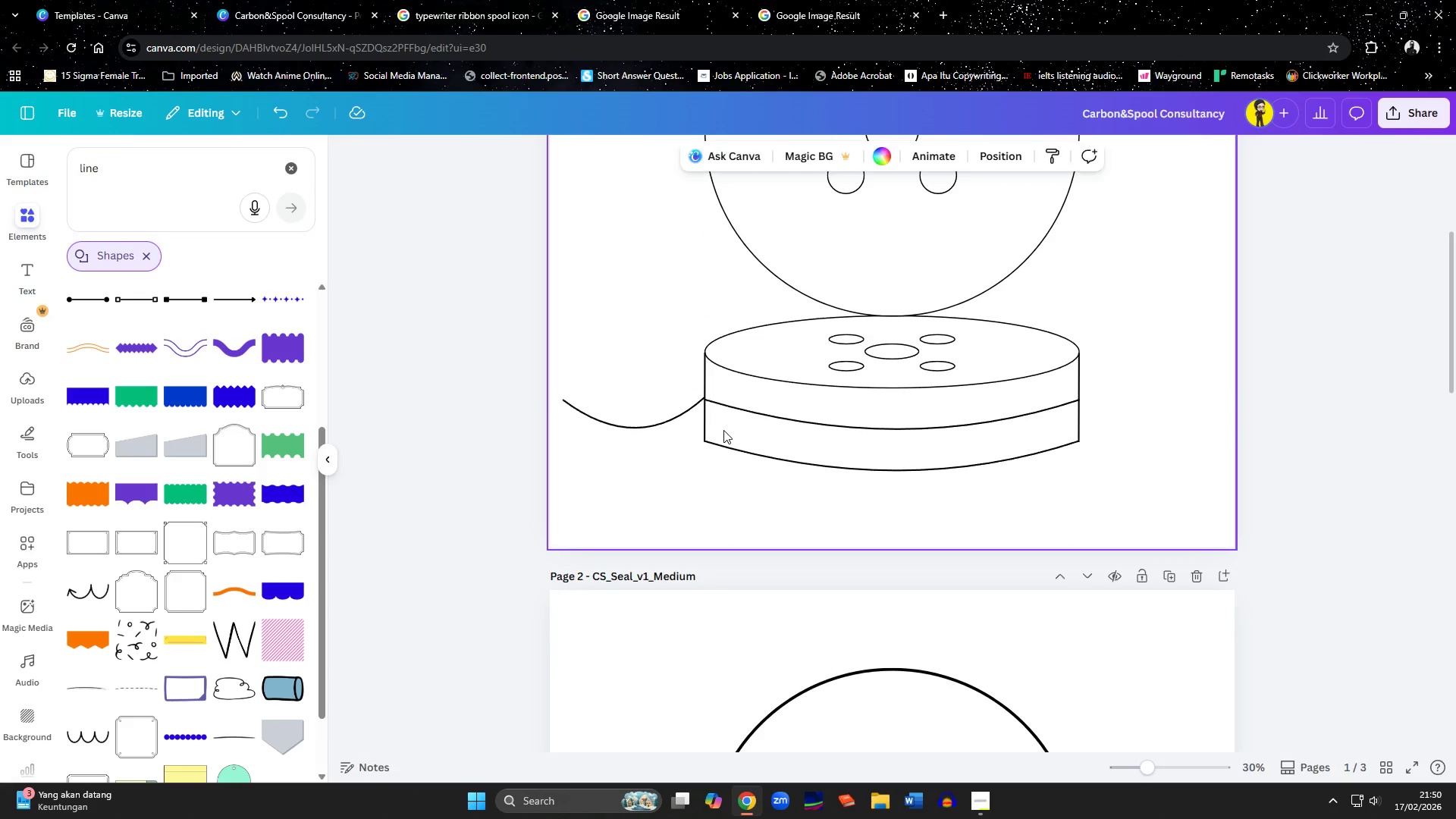 
hold_key(key=ControlLeft, duration=0.64)
scroll: coordinate [746, 419], scroll_direction: up, amount: 1.0
 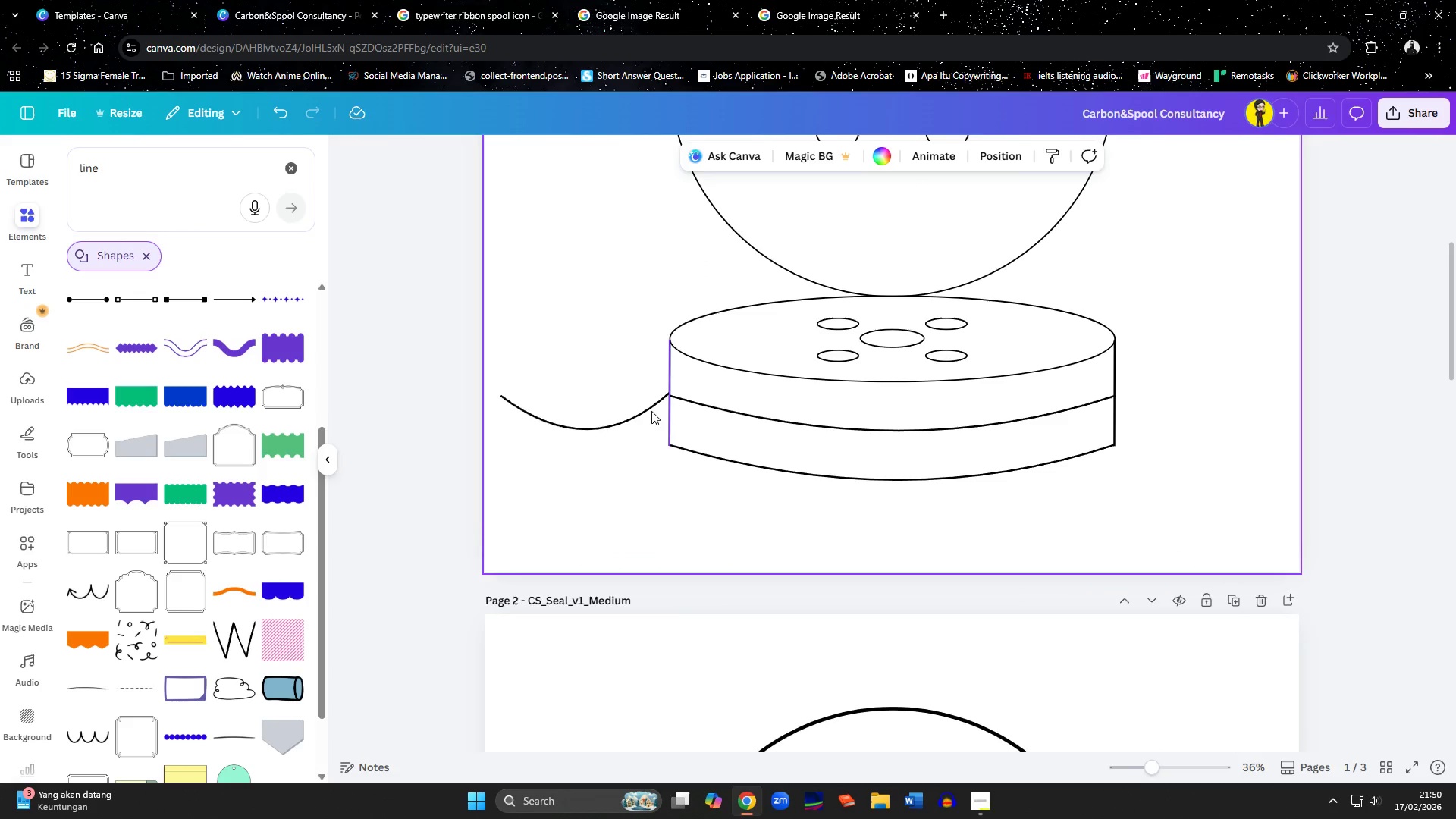 
left_click([650, 410])
 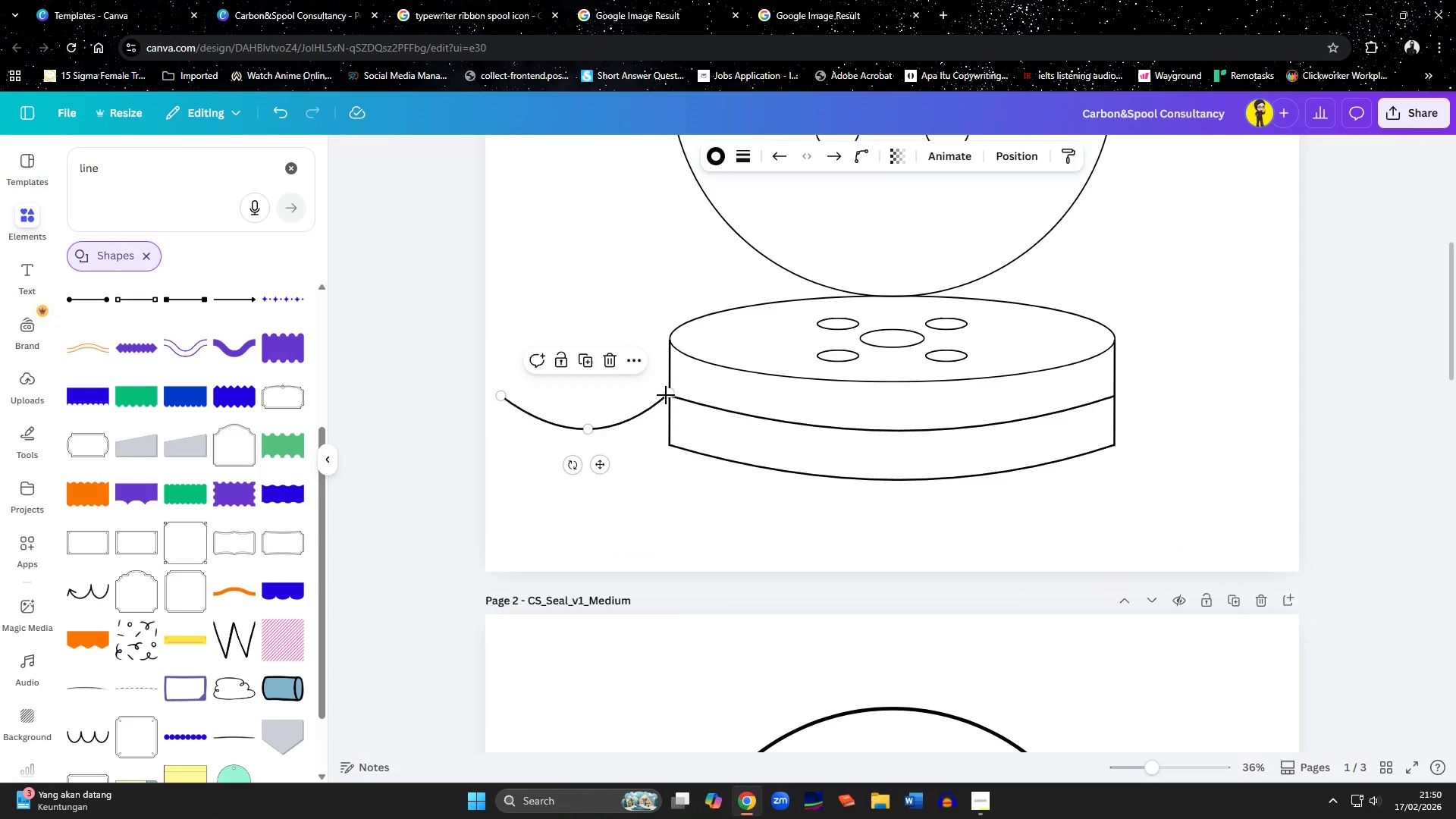 
left_click_drag(start_coordinate=[667, 394], to_coordinate=[669, 400])
 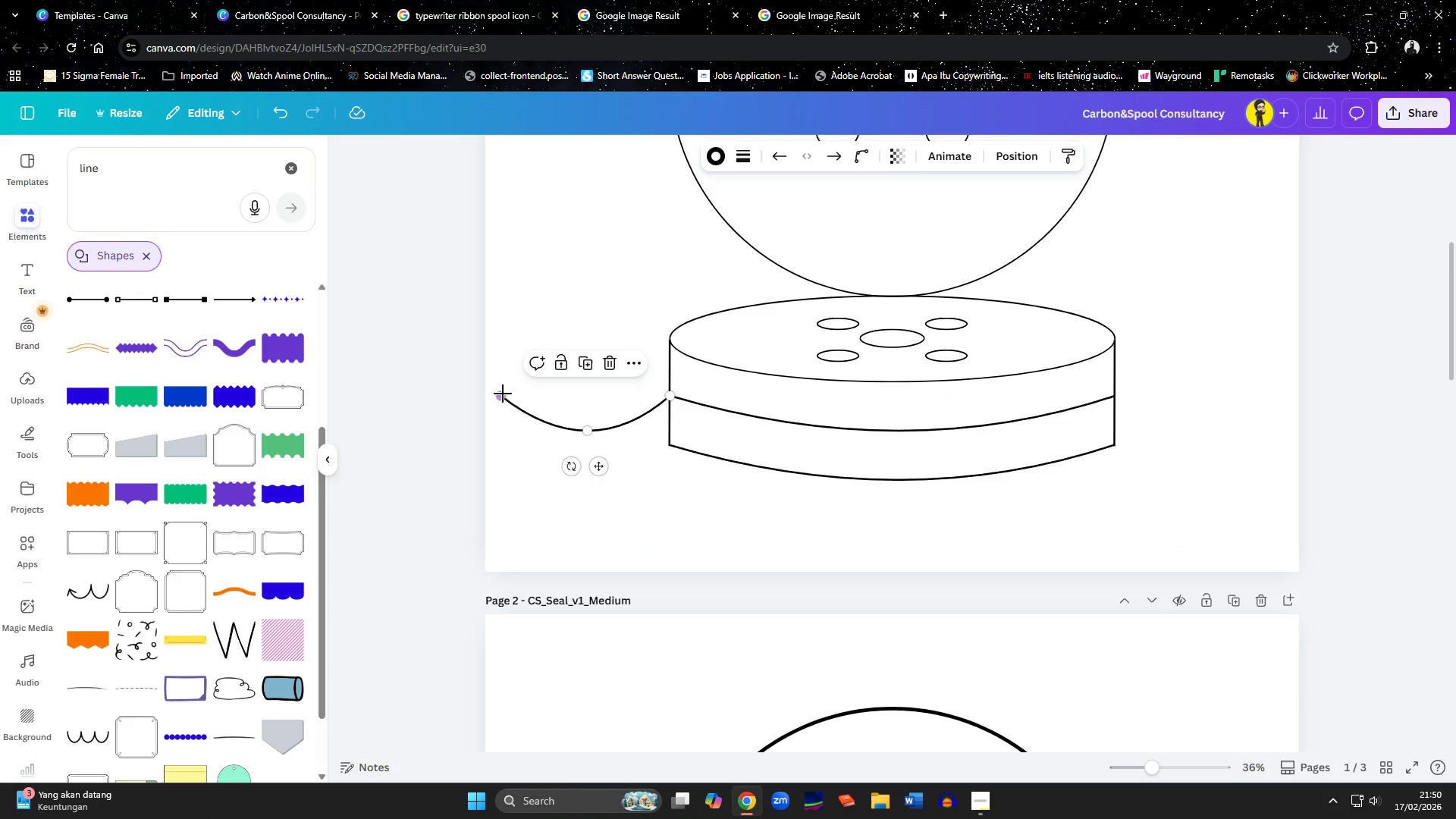 
left_click_drag(start_coordinate=[502, 394], to_coordinate=[535, 270])
 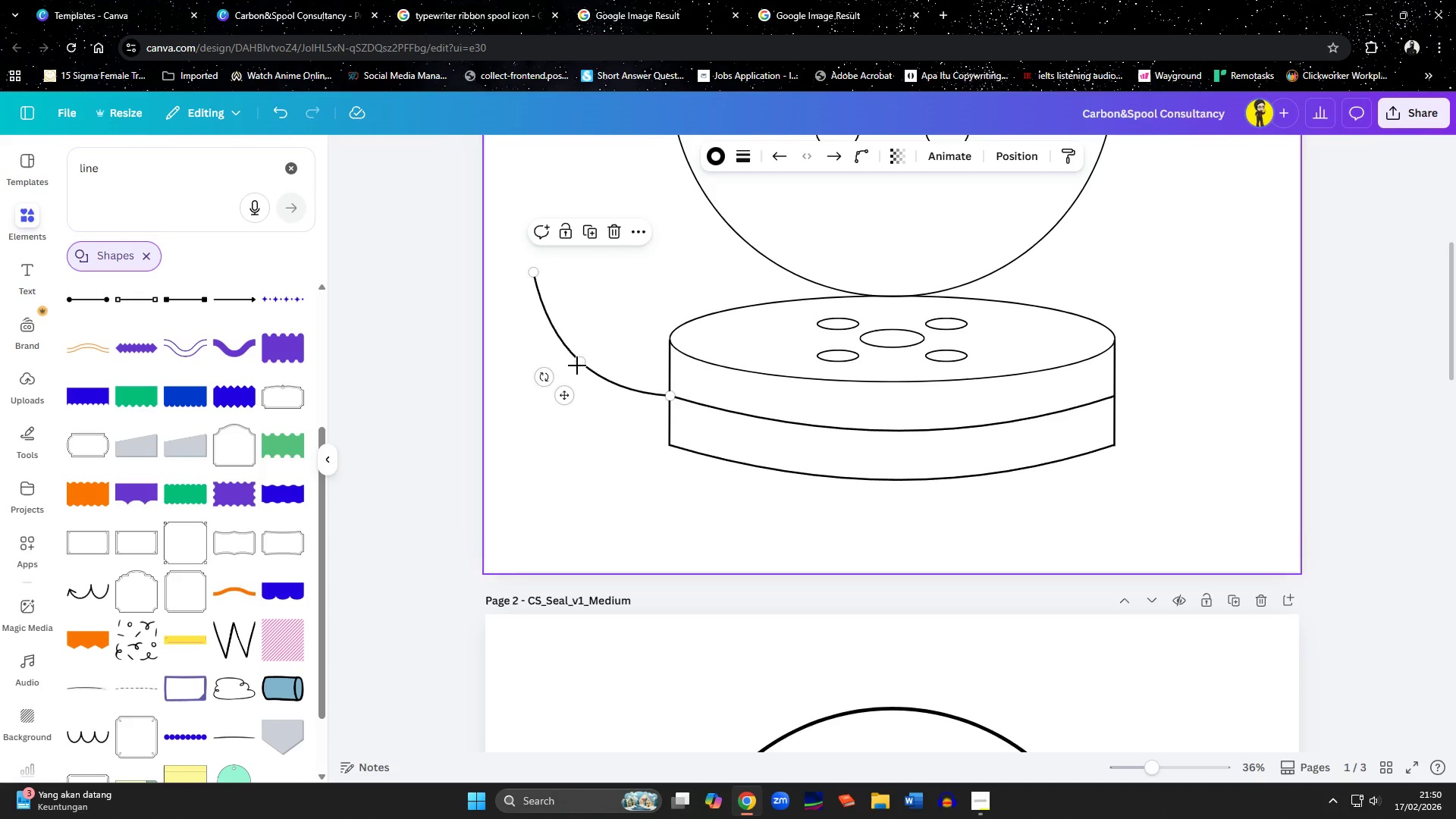 
left_click_drag(start_coordinate=[580, 360], to_coordinate=[554, 344])
 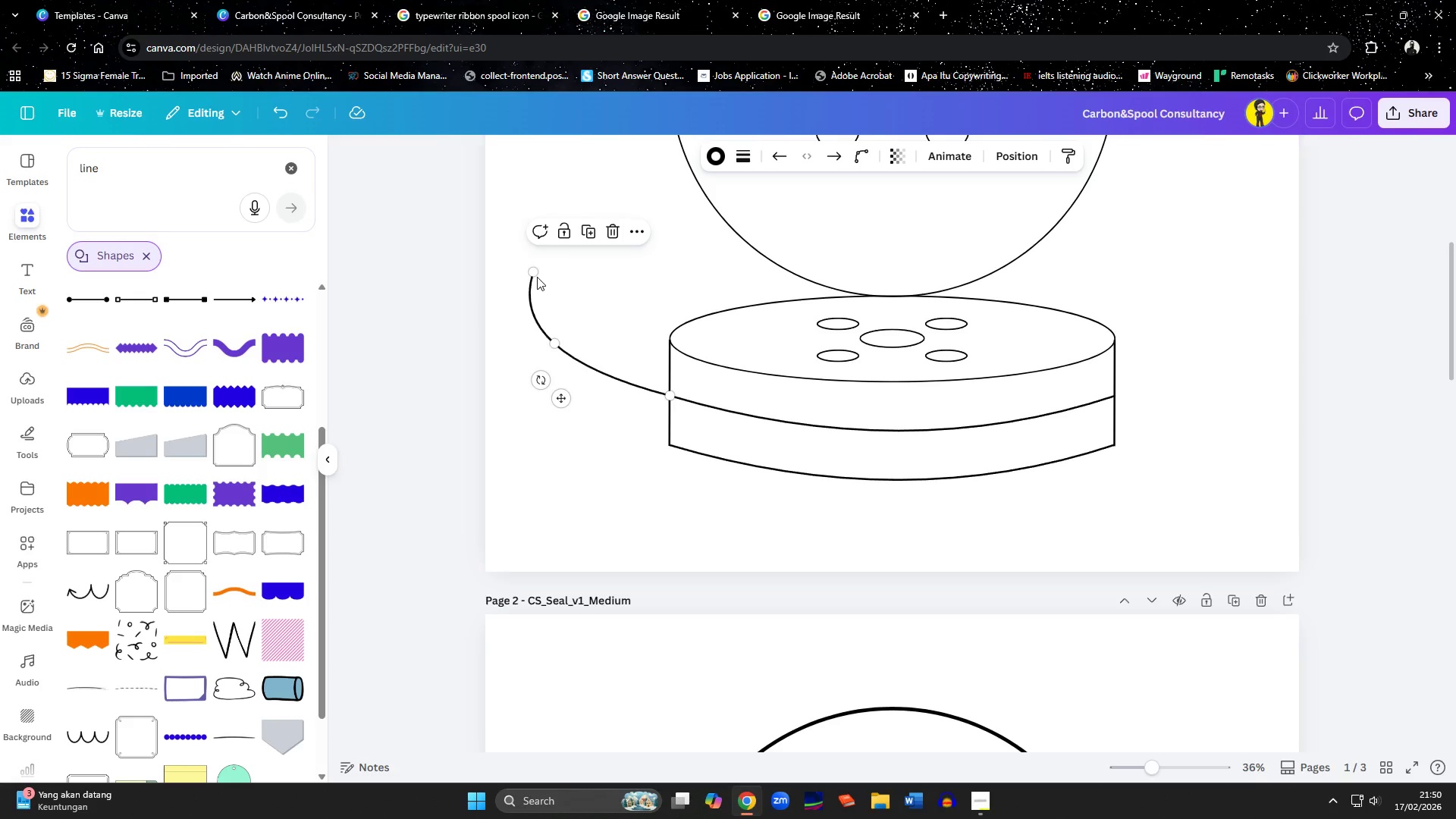 
left_click_drag(start_coordinate=[536, 274], to_coordinate=[679, 140])
 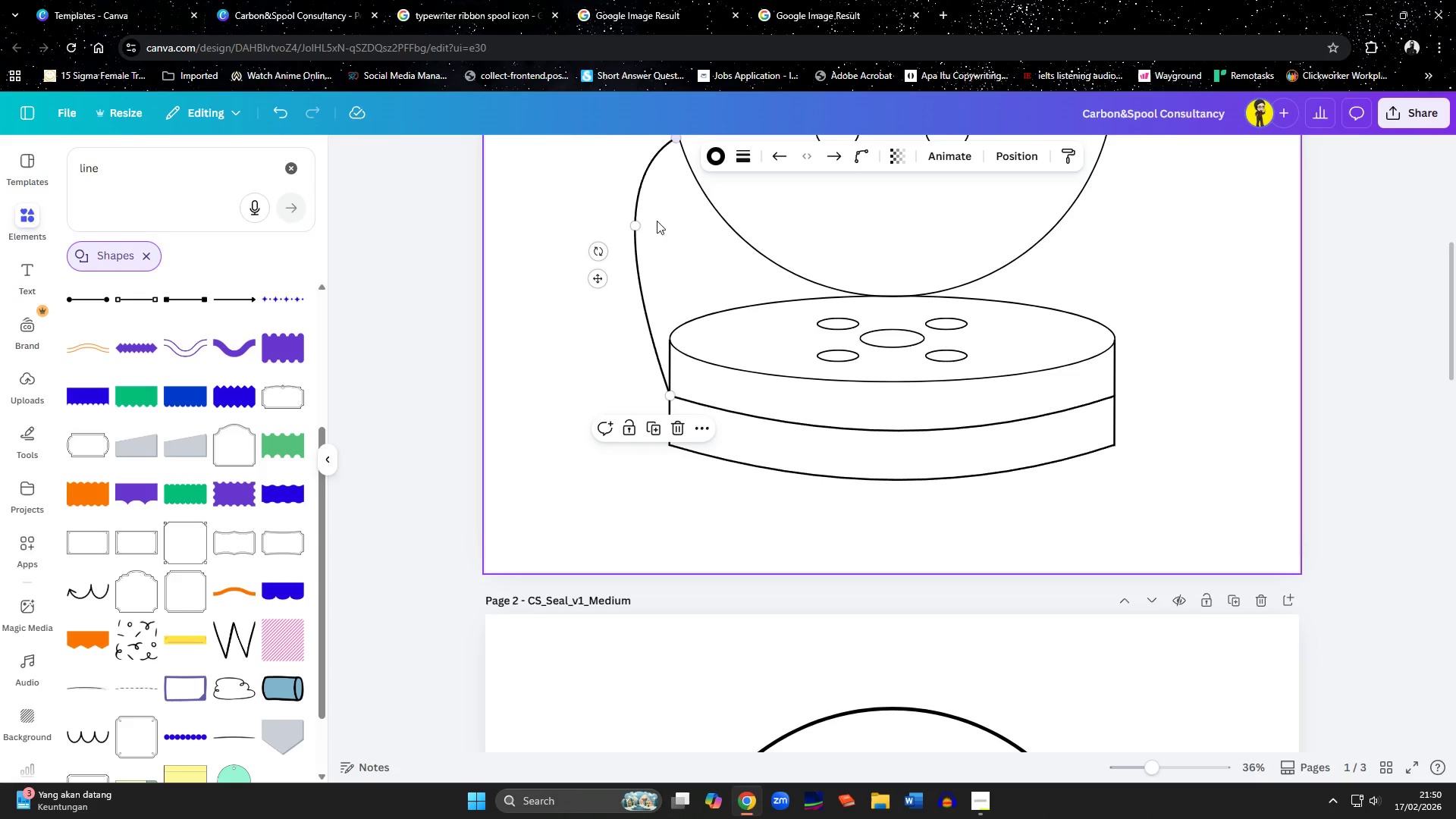 
left_click([642, 245])
 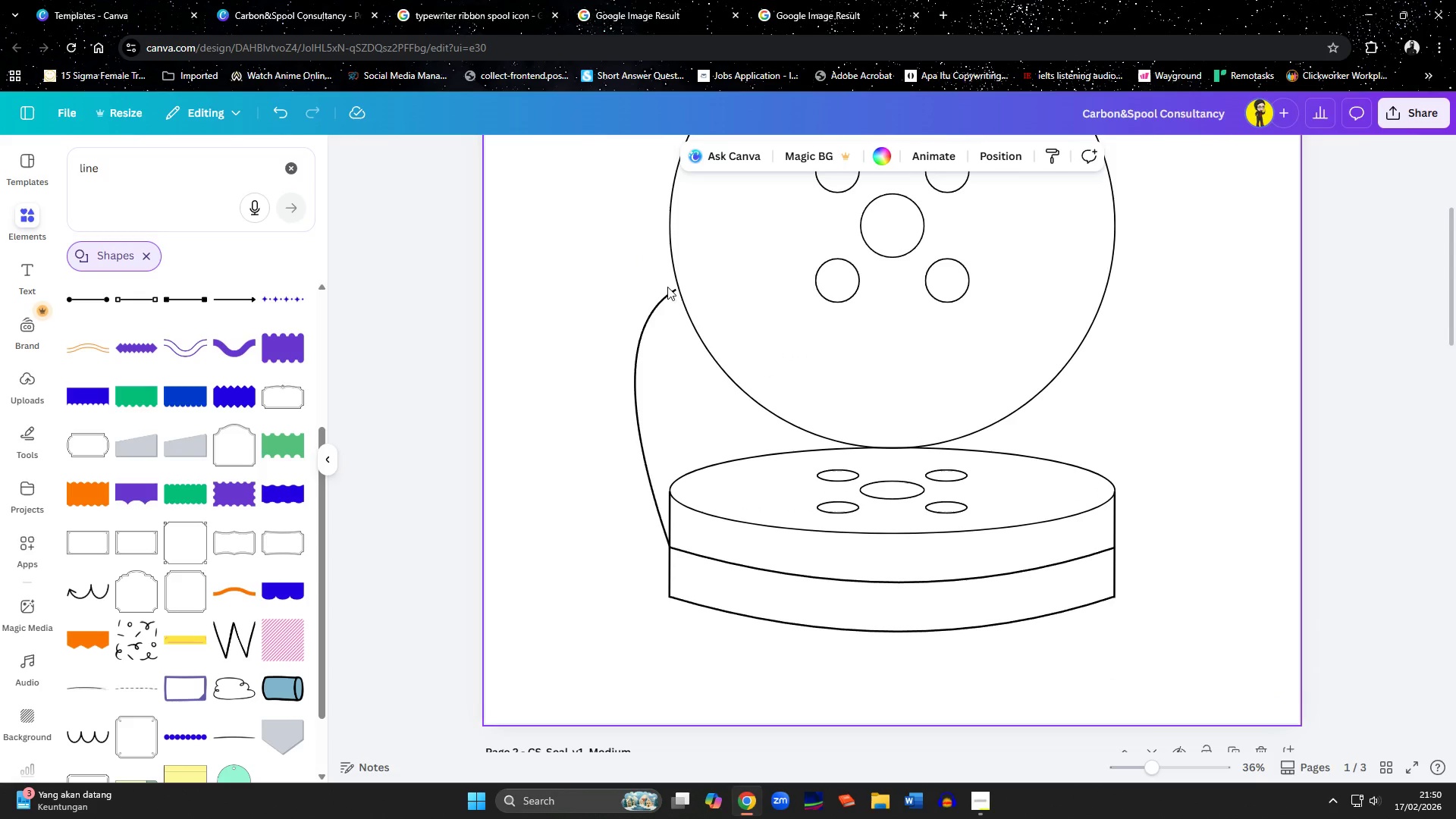 
scroll: coordinate [657, 226], scroll_direction: up, amount: 2.0
 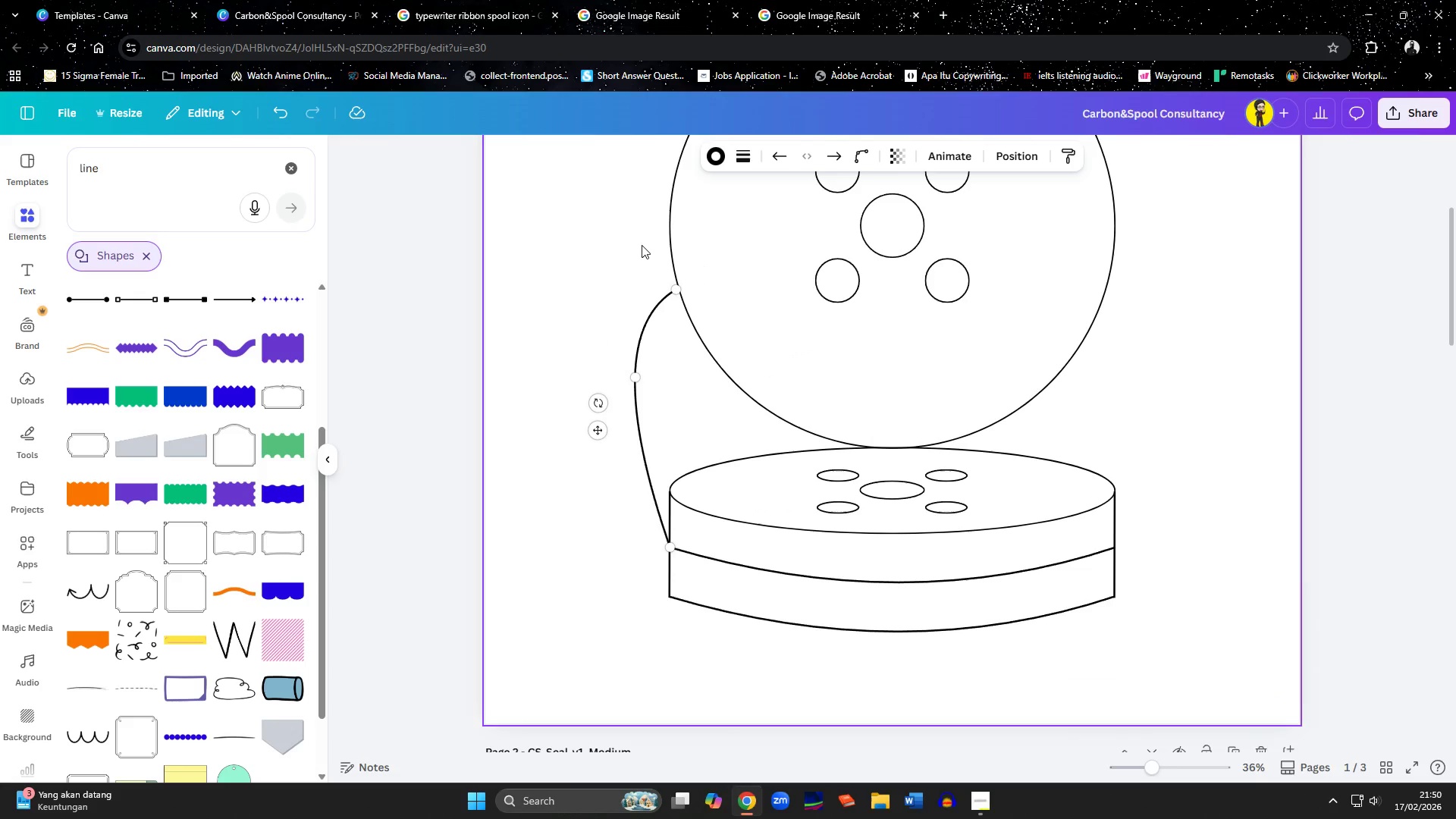 
left_click([670, 287])
 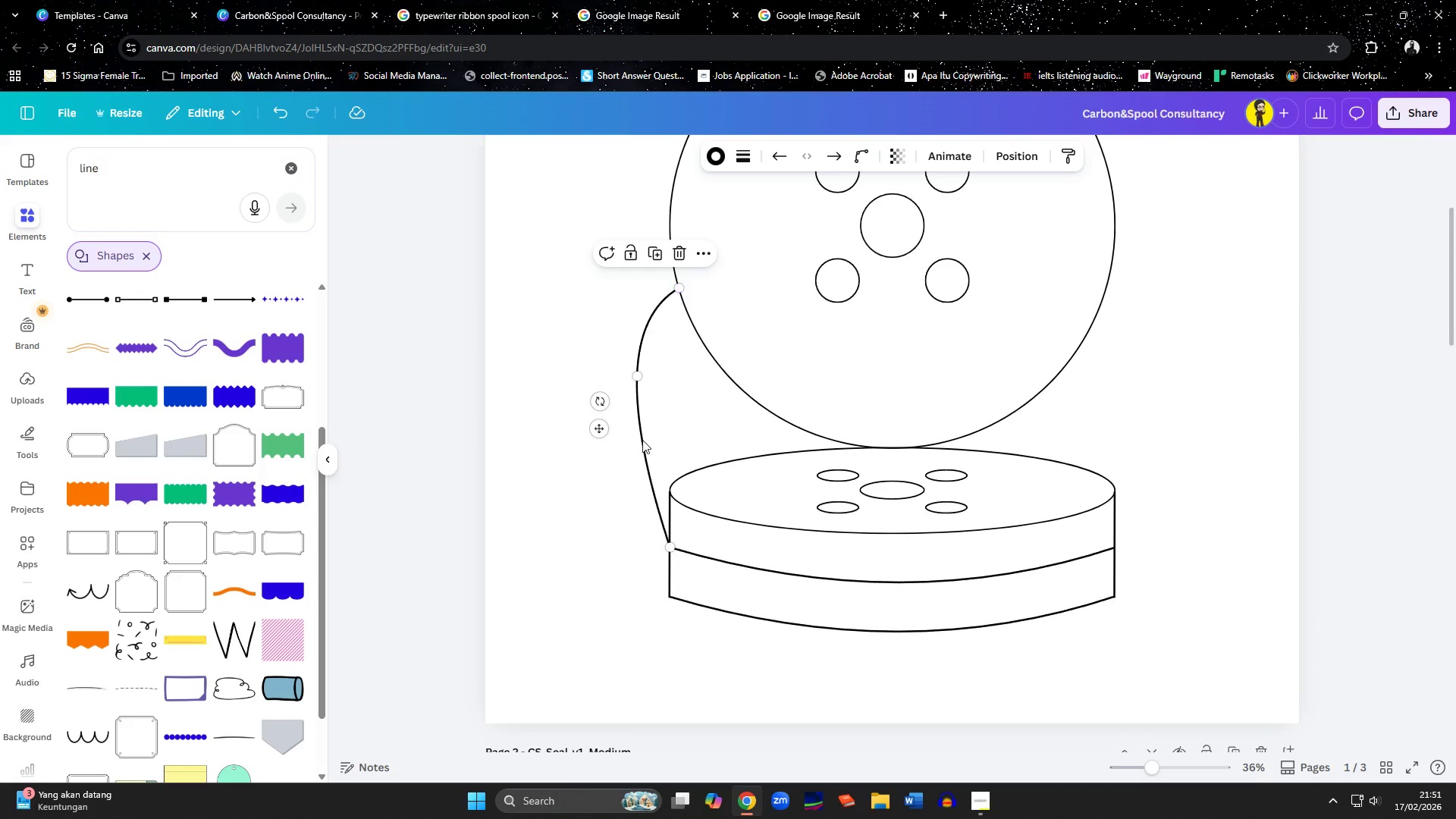 
left_click_drag(start_coordinate=[639, 379], to_coordinate=[559, 417])
 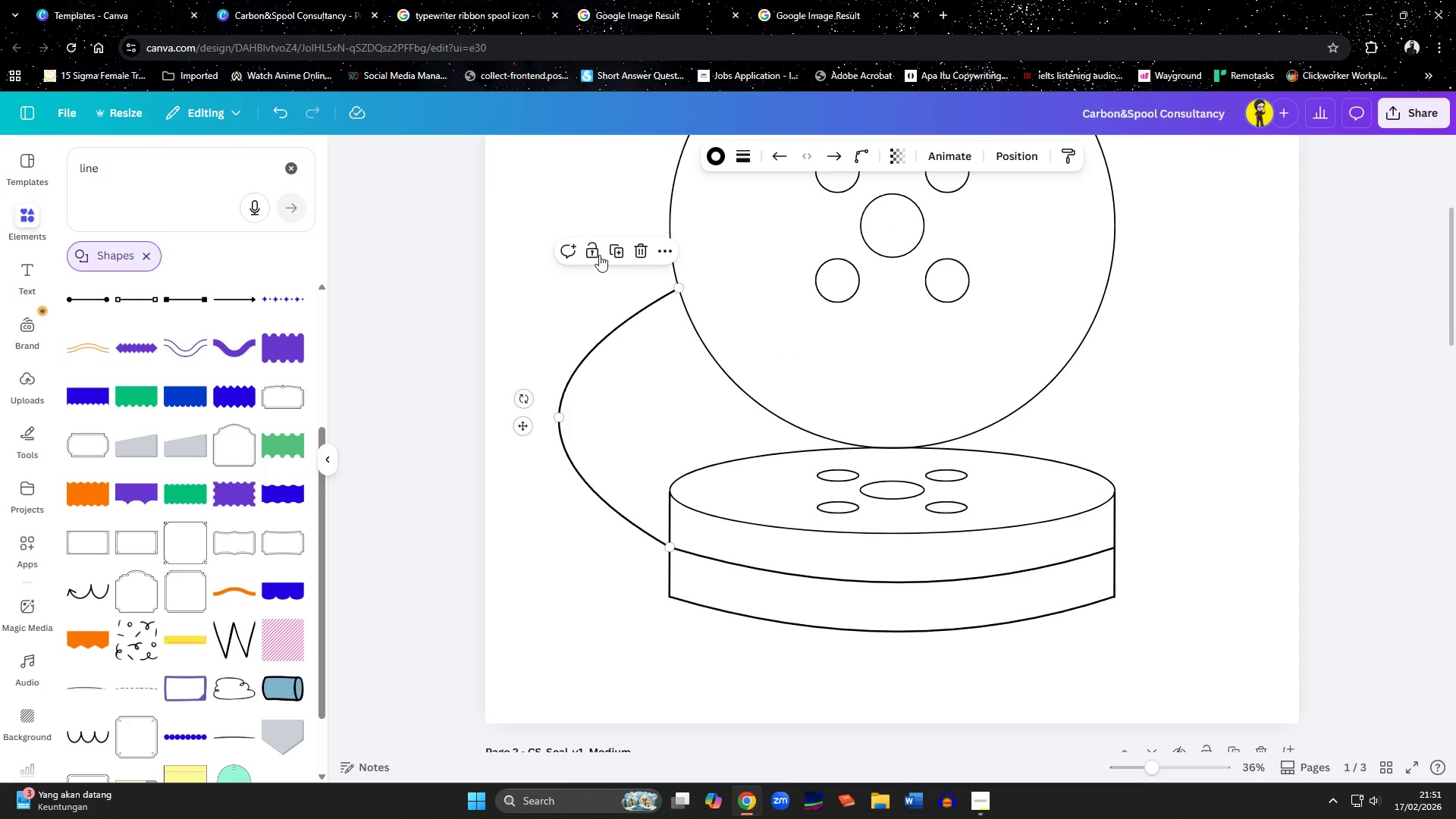 
left_click([619, 253])
 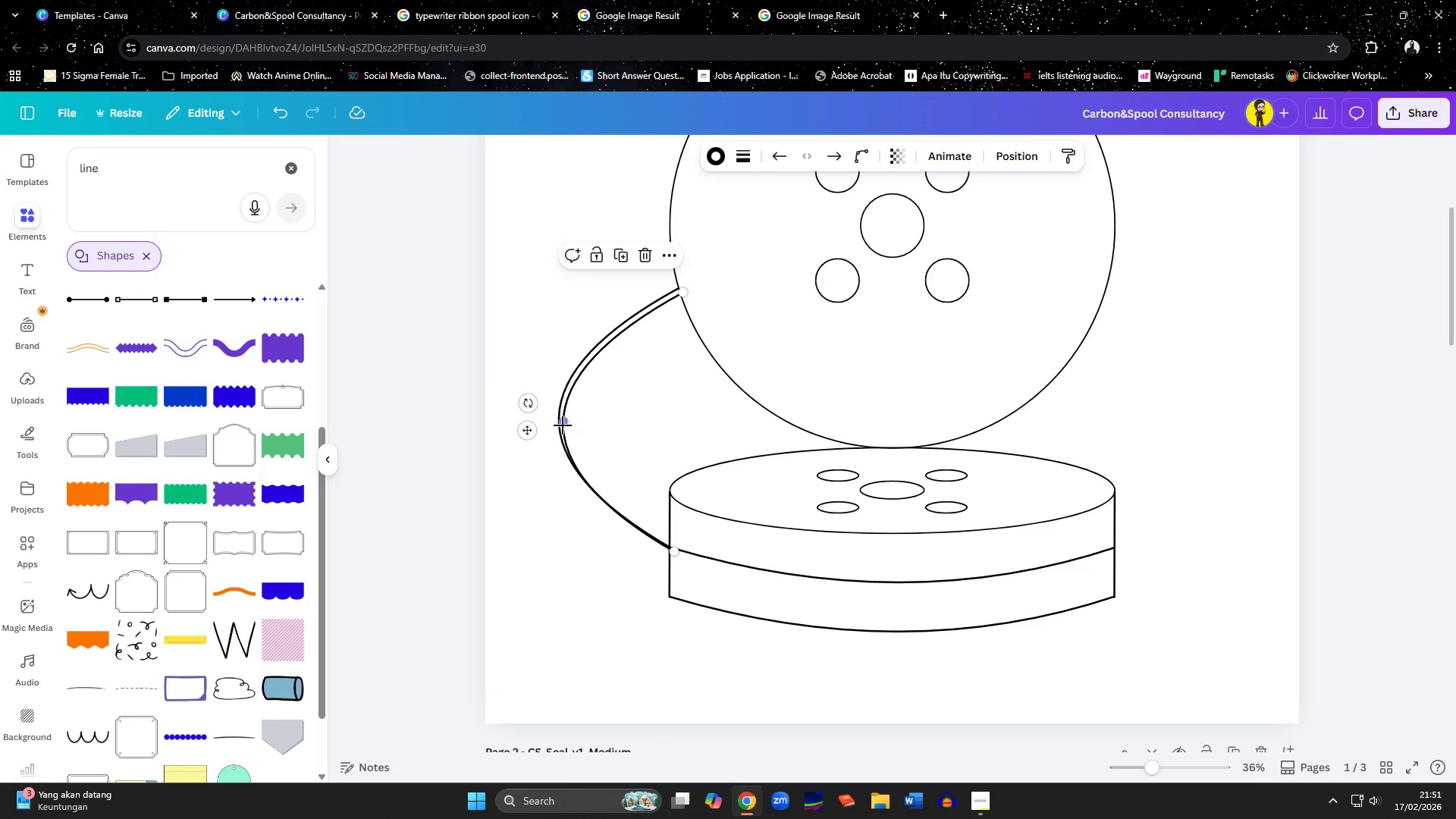 
left_click_drag(start_coordinate=[568, 449], to_coordinate=[568, 391])
 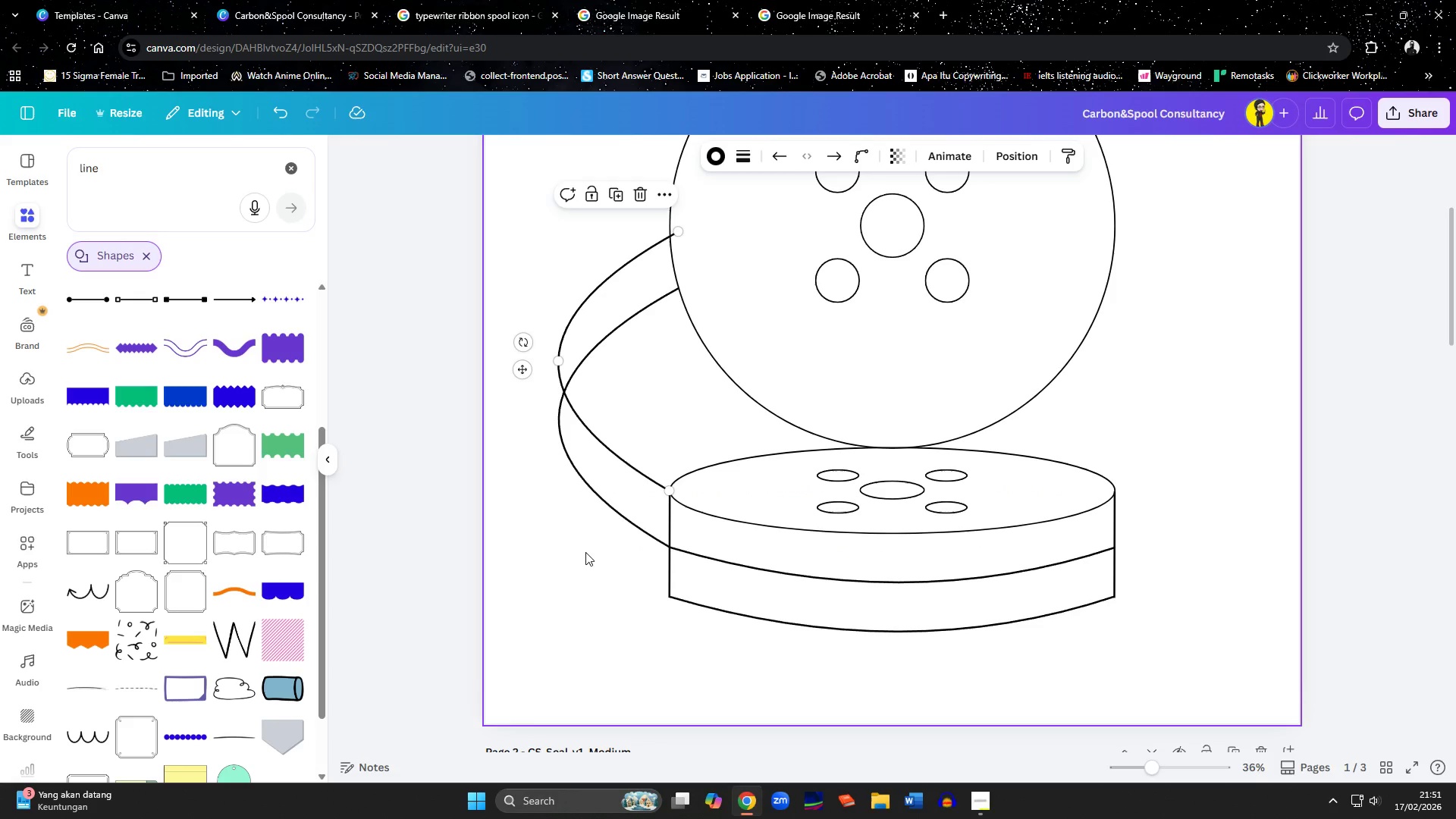 
left_click([585, 552])
 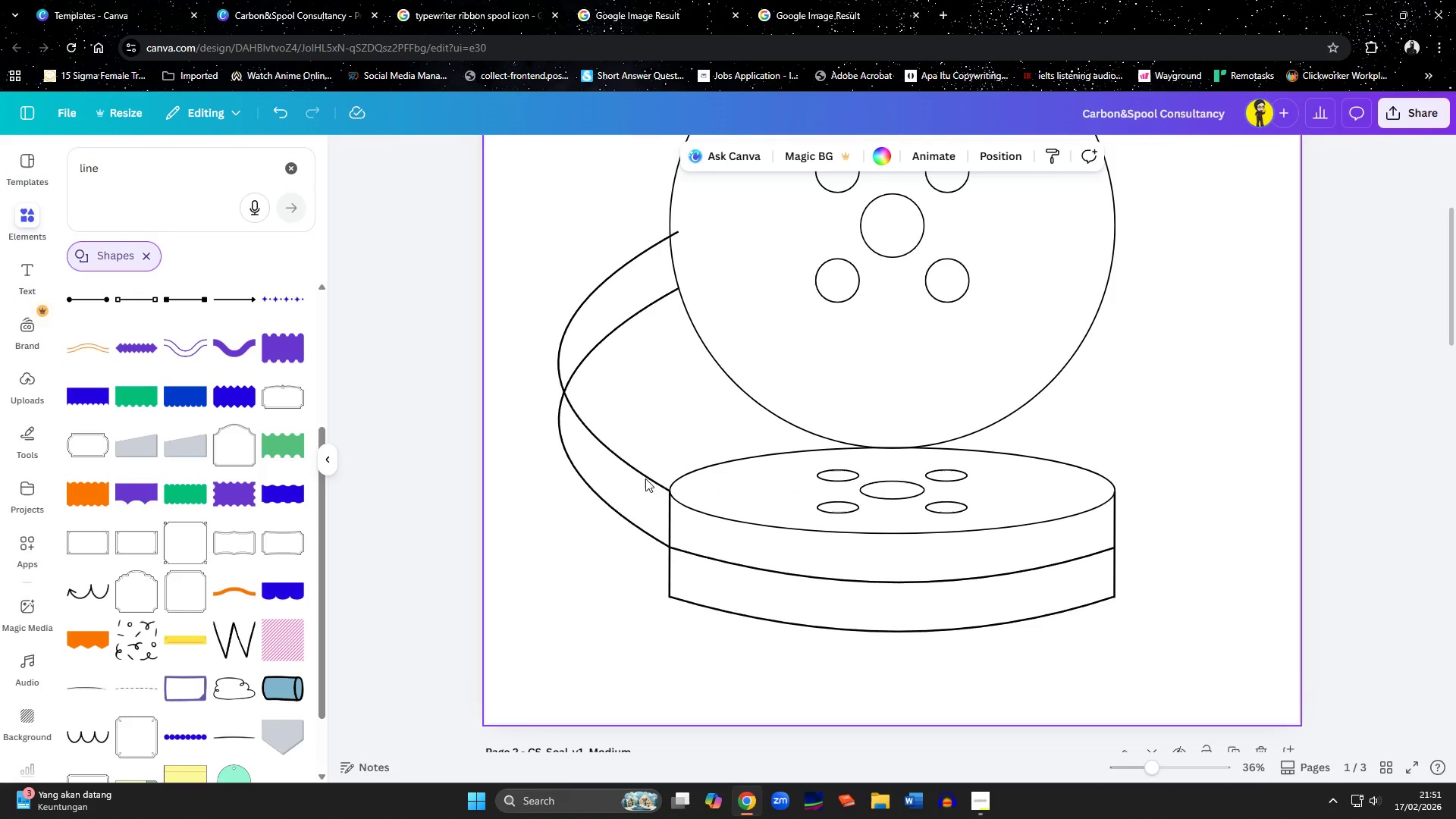 
left_click([645, 477])
 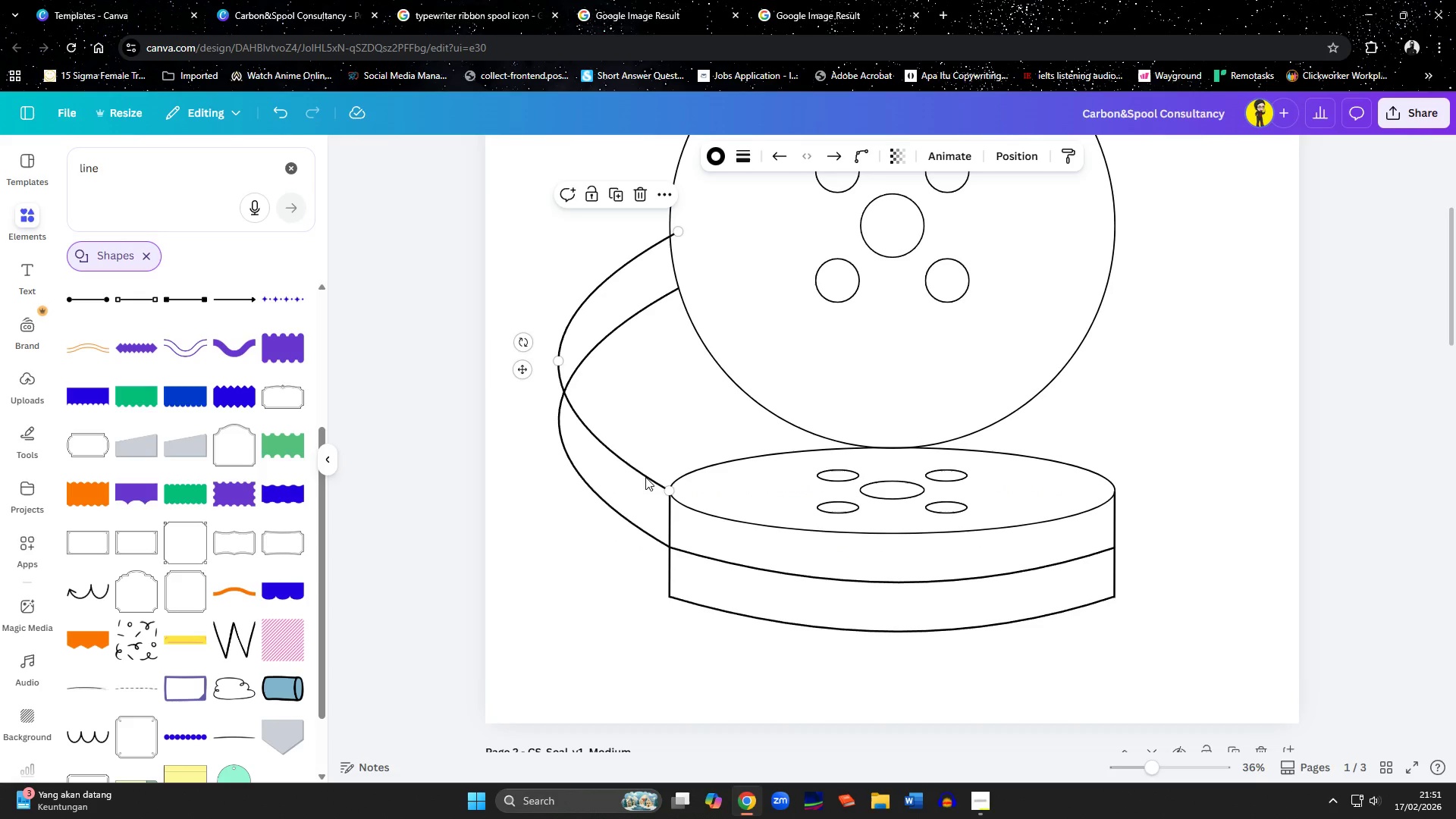 
key(ArrowDown)
 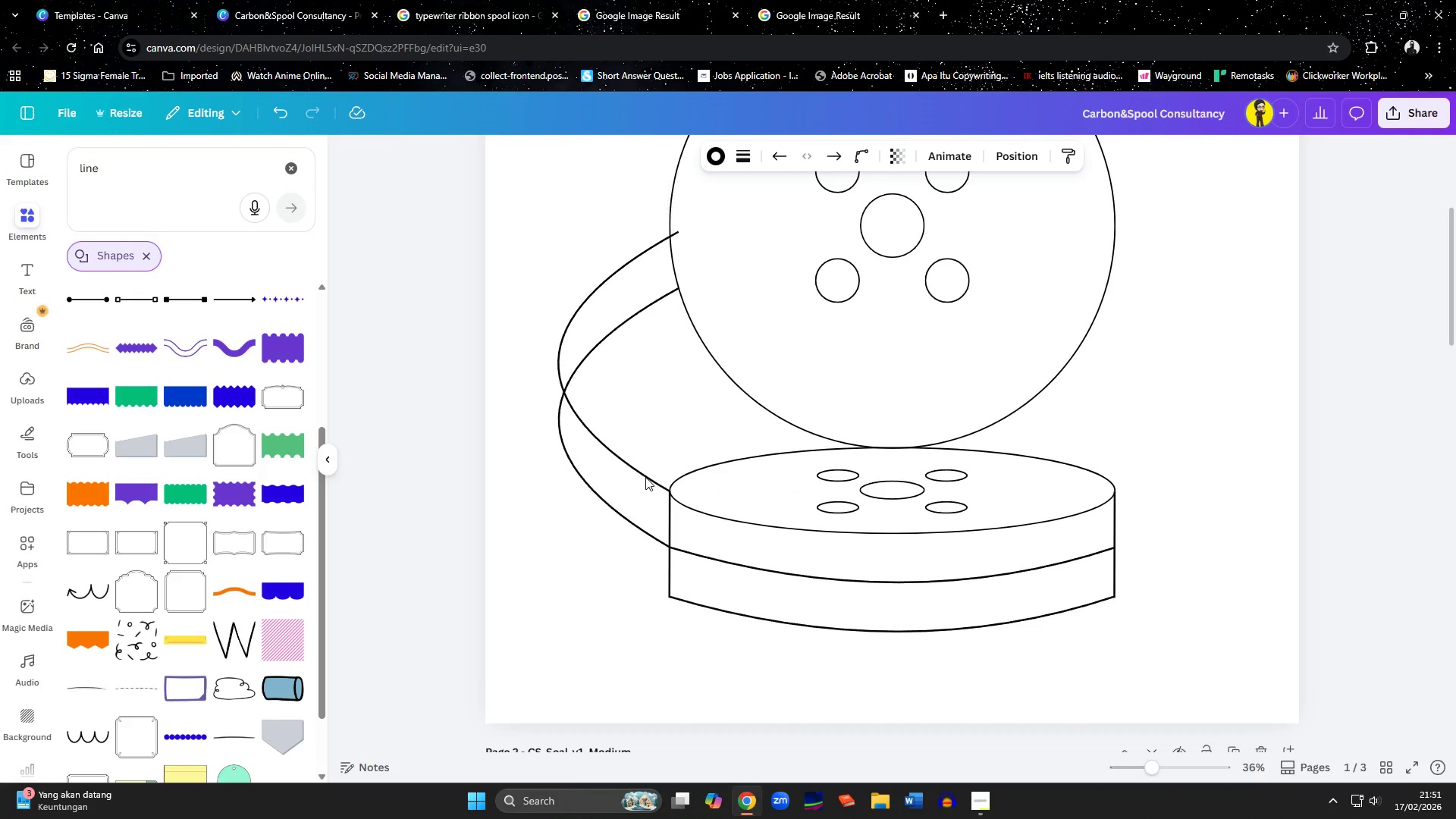 
key(ArrowDown)
 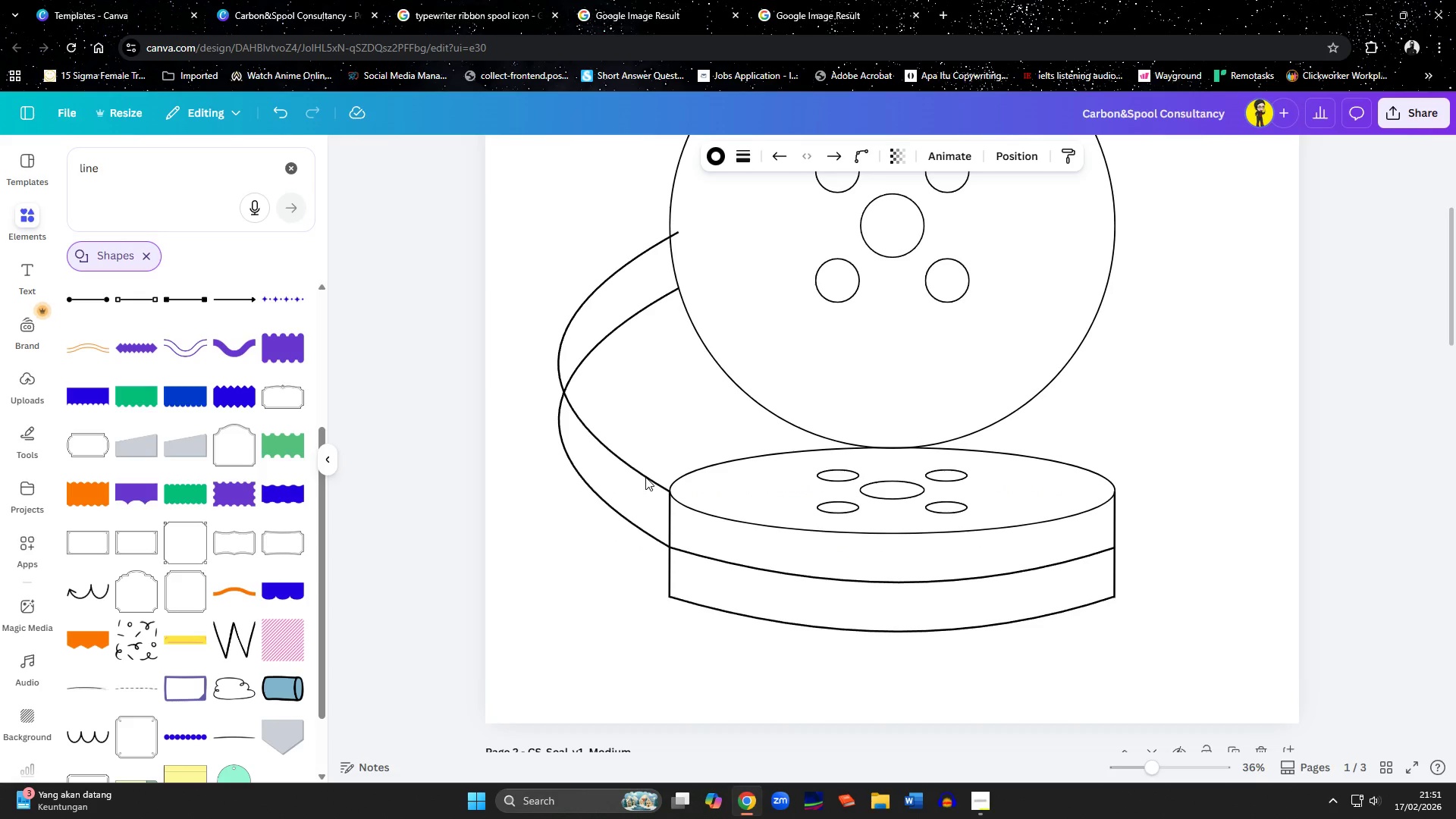 
key(ArrowDown)
 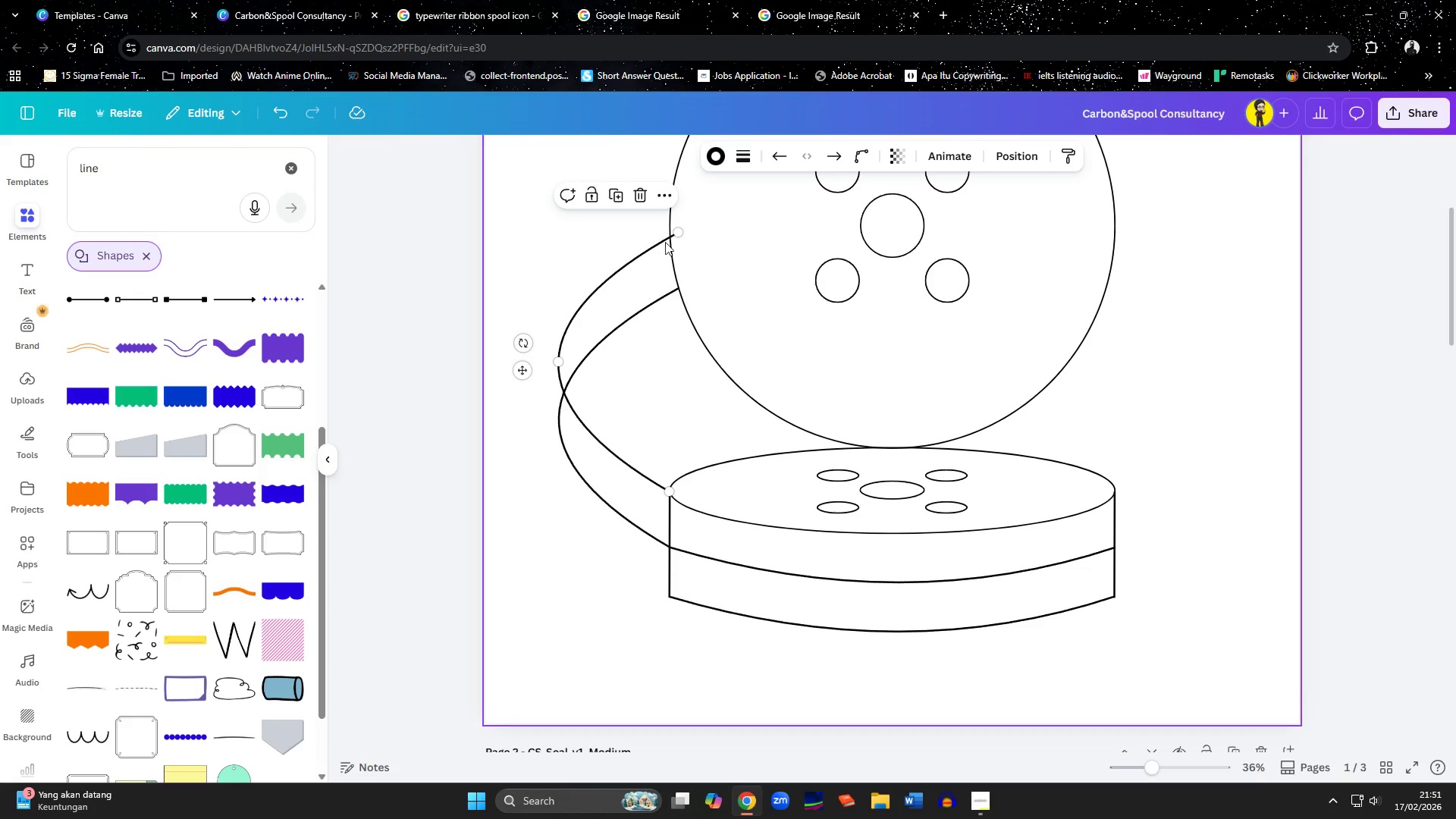 
left_click_drag(start_coordinate=[674, 232], to_coordinate=[687, 328])
 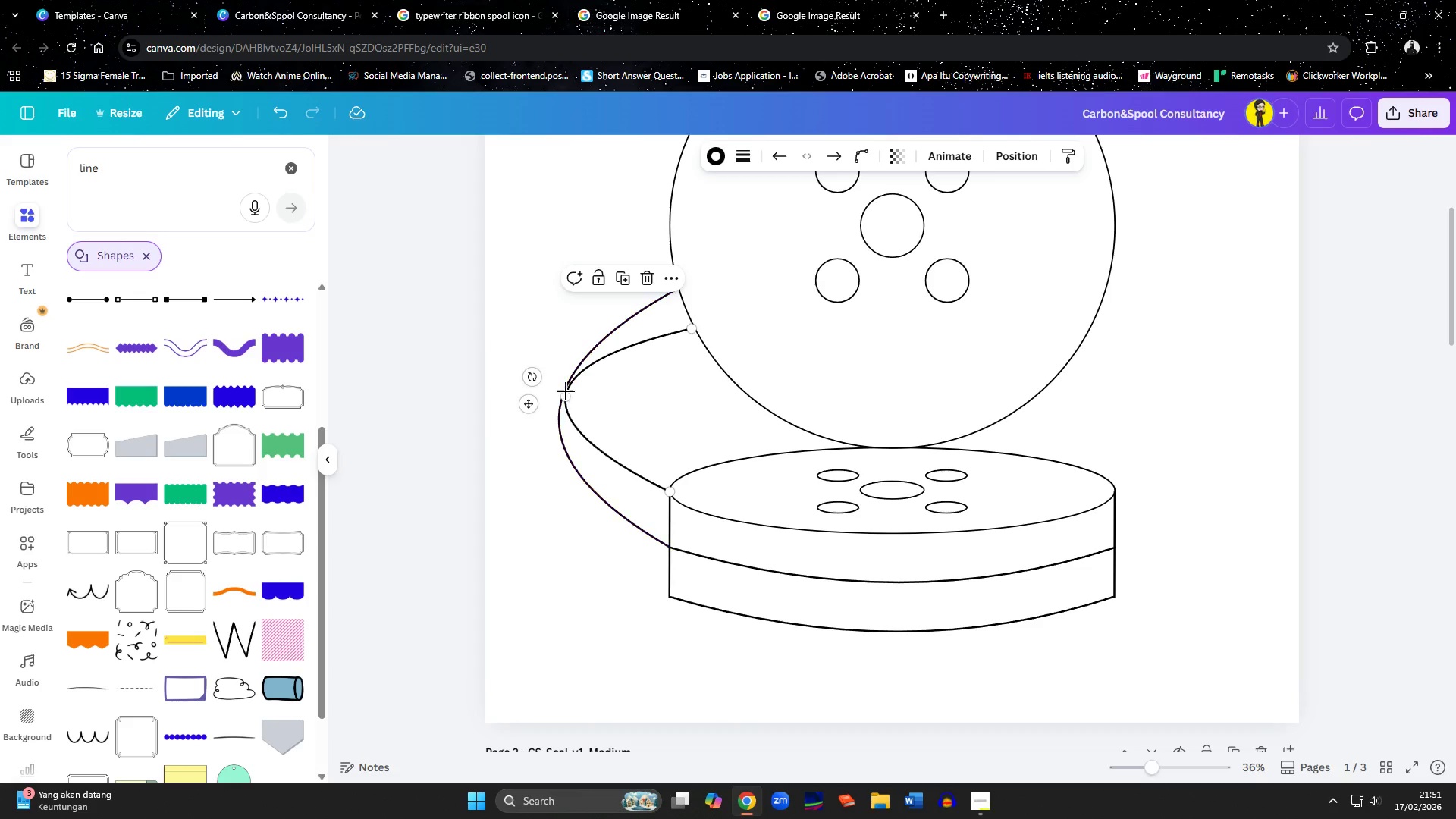 
left_click_drag(start_coordinate=[566, 396], to_coordinate=[595, 413])
 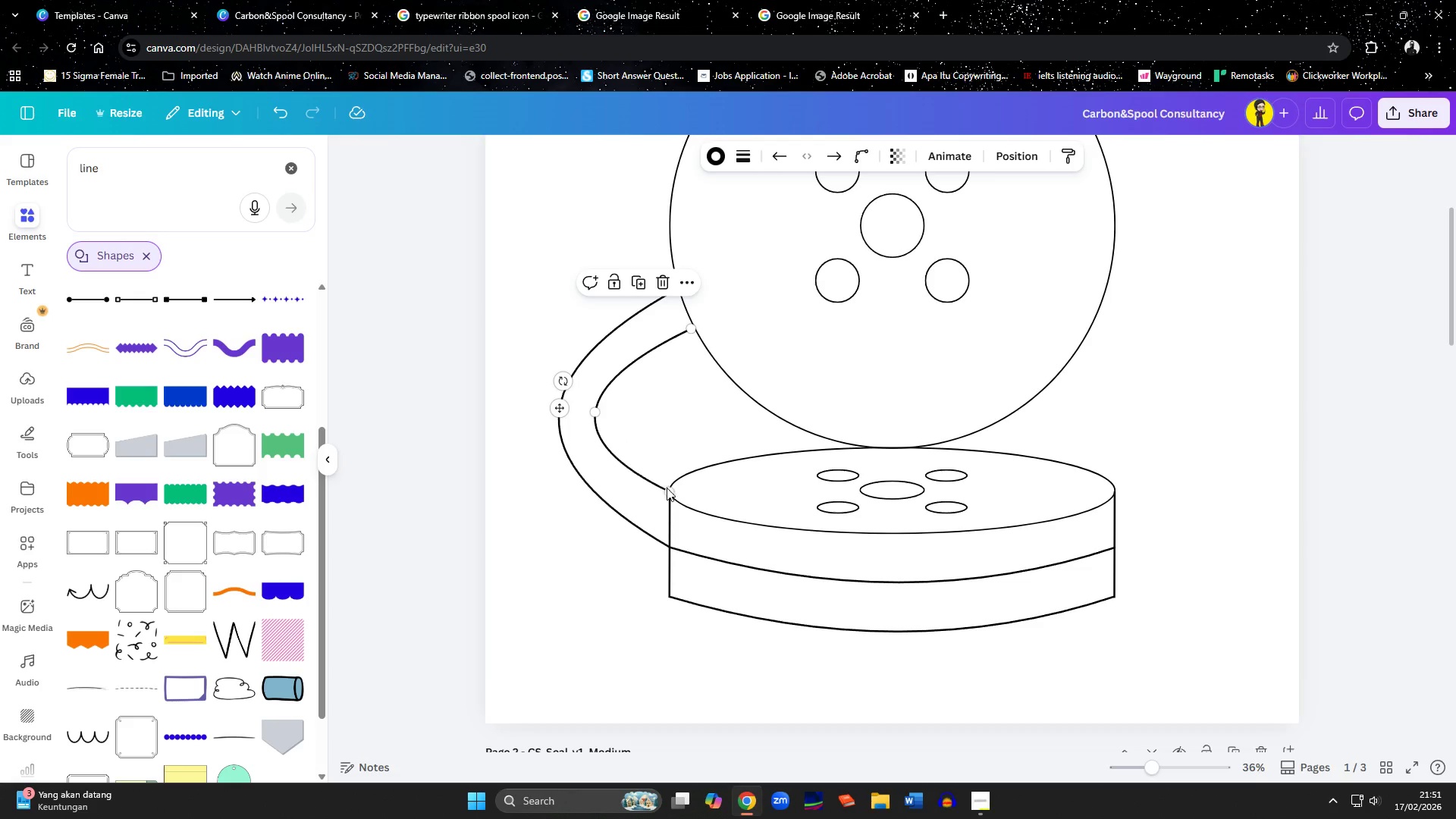 
left_click_drag(start_coordinate=[668, 490], to_coordinate=[665, 497])
 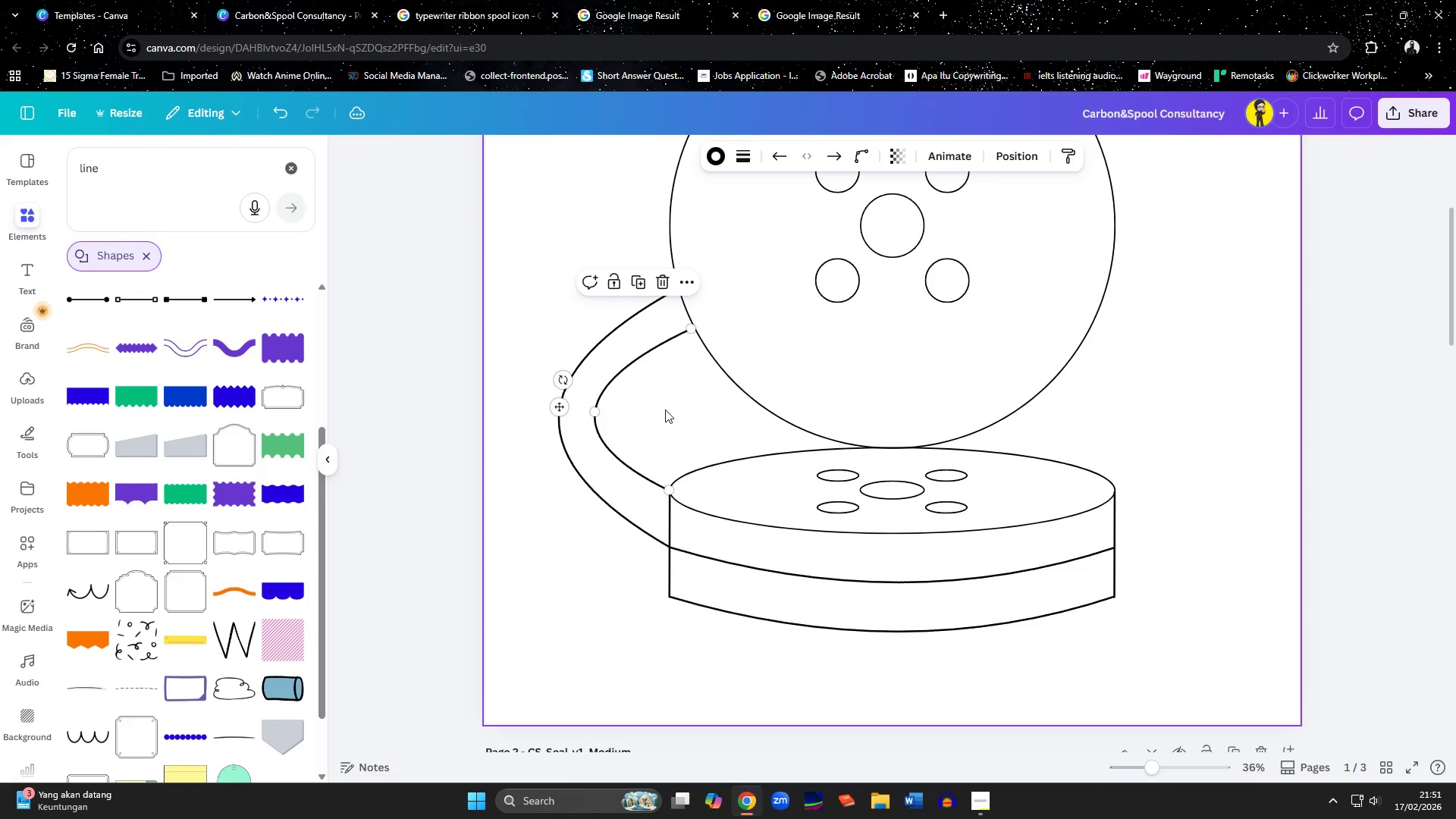 
left_click([665, 406])
 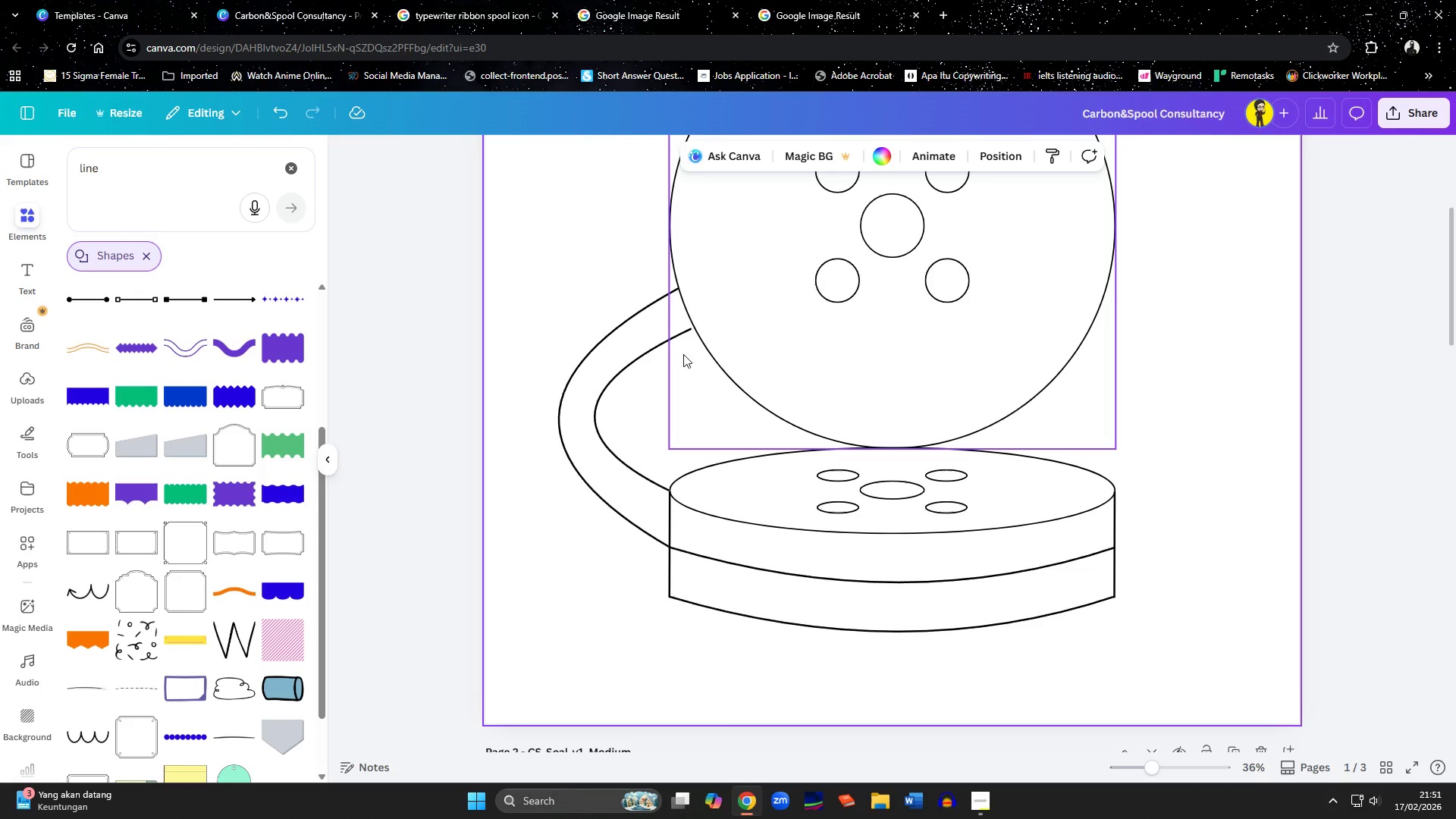 
left_click([679, 338])
 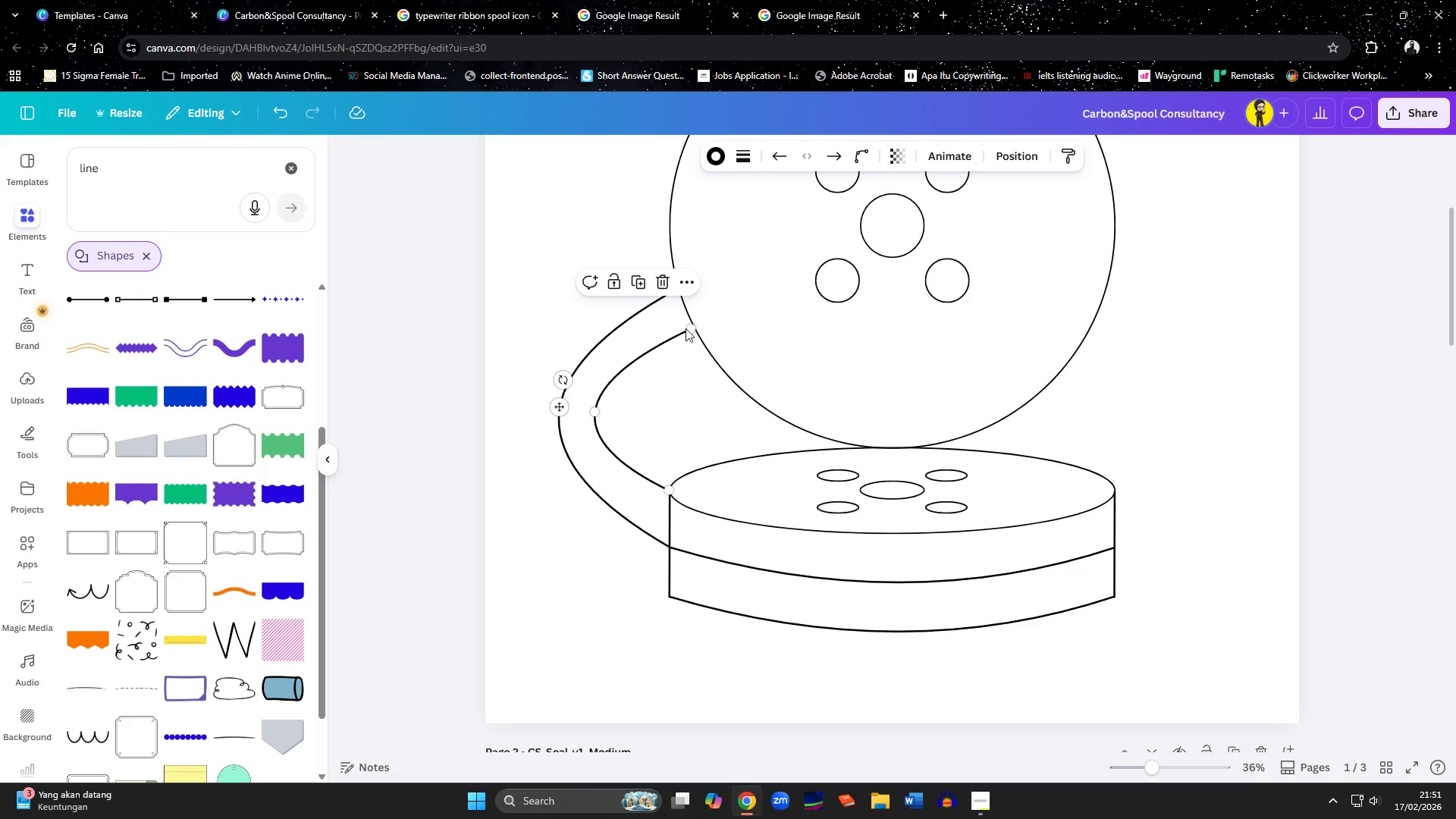 
left_click_drag(start_coordinate=[688, 328], to_coordinate=[687, 324])
 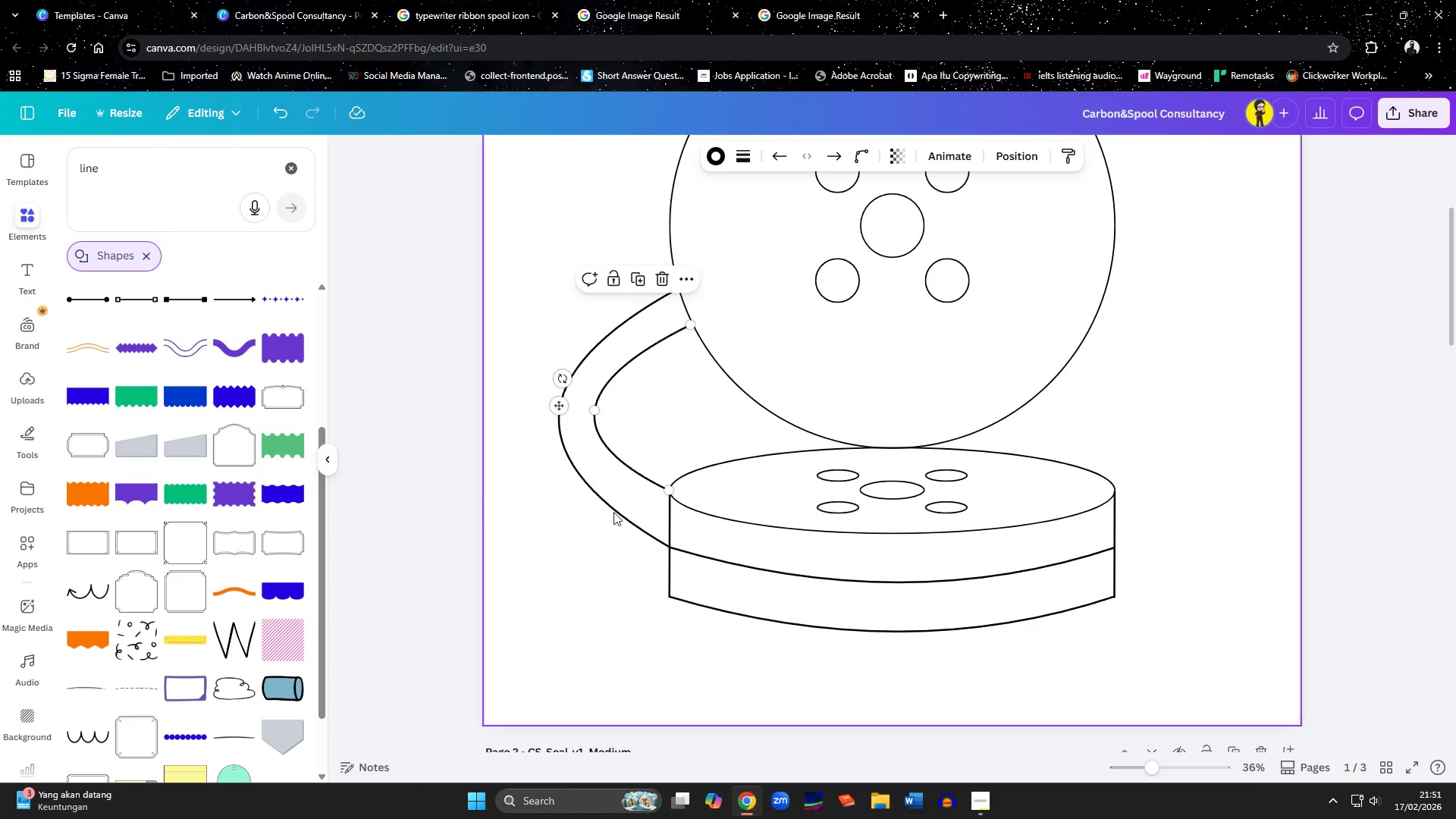 
left_click([604, 563])
 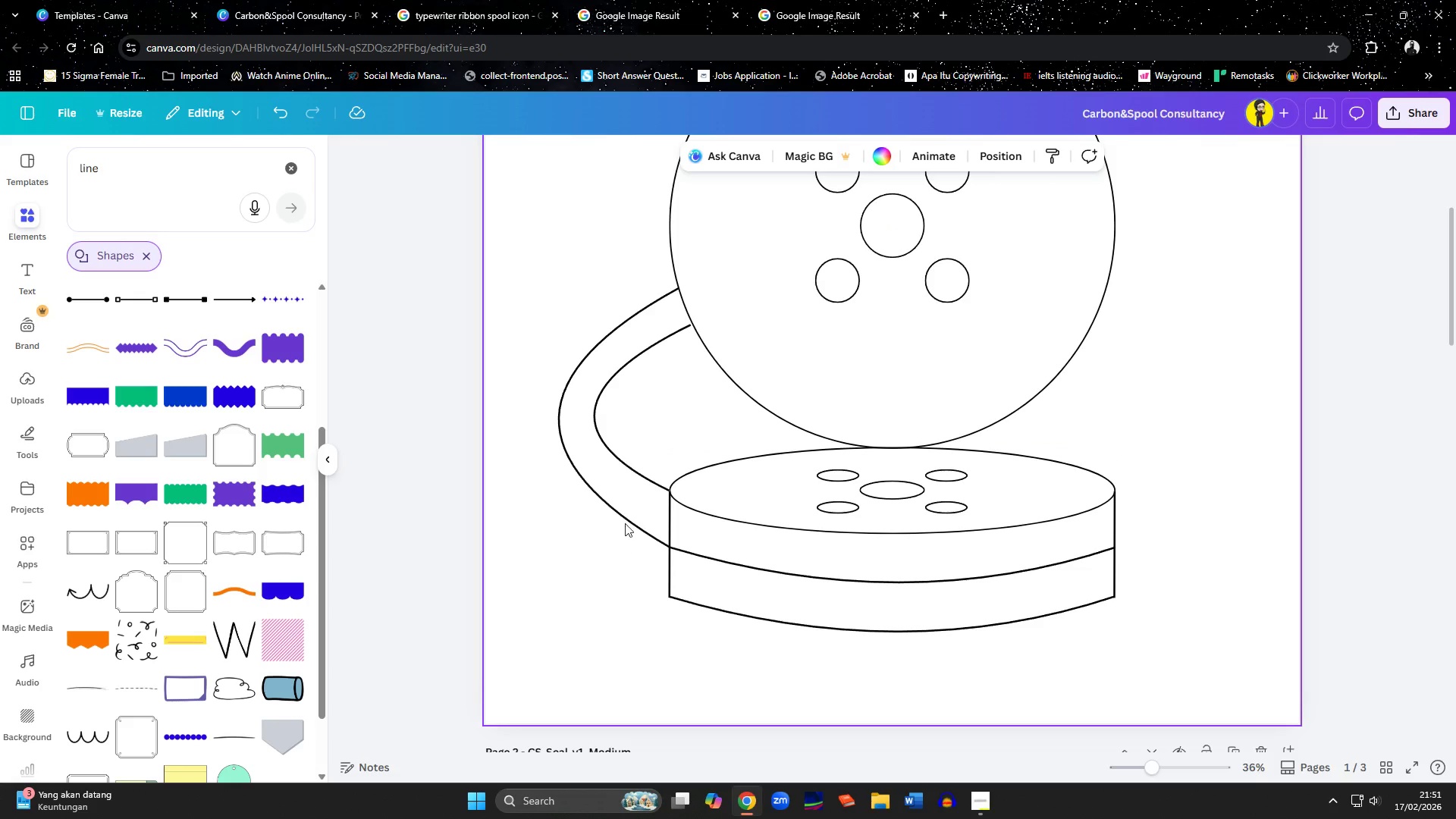 
left_click([661, 339])
 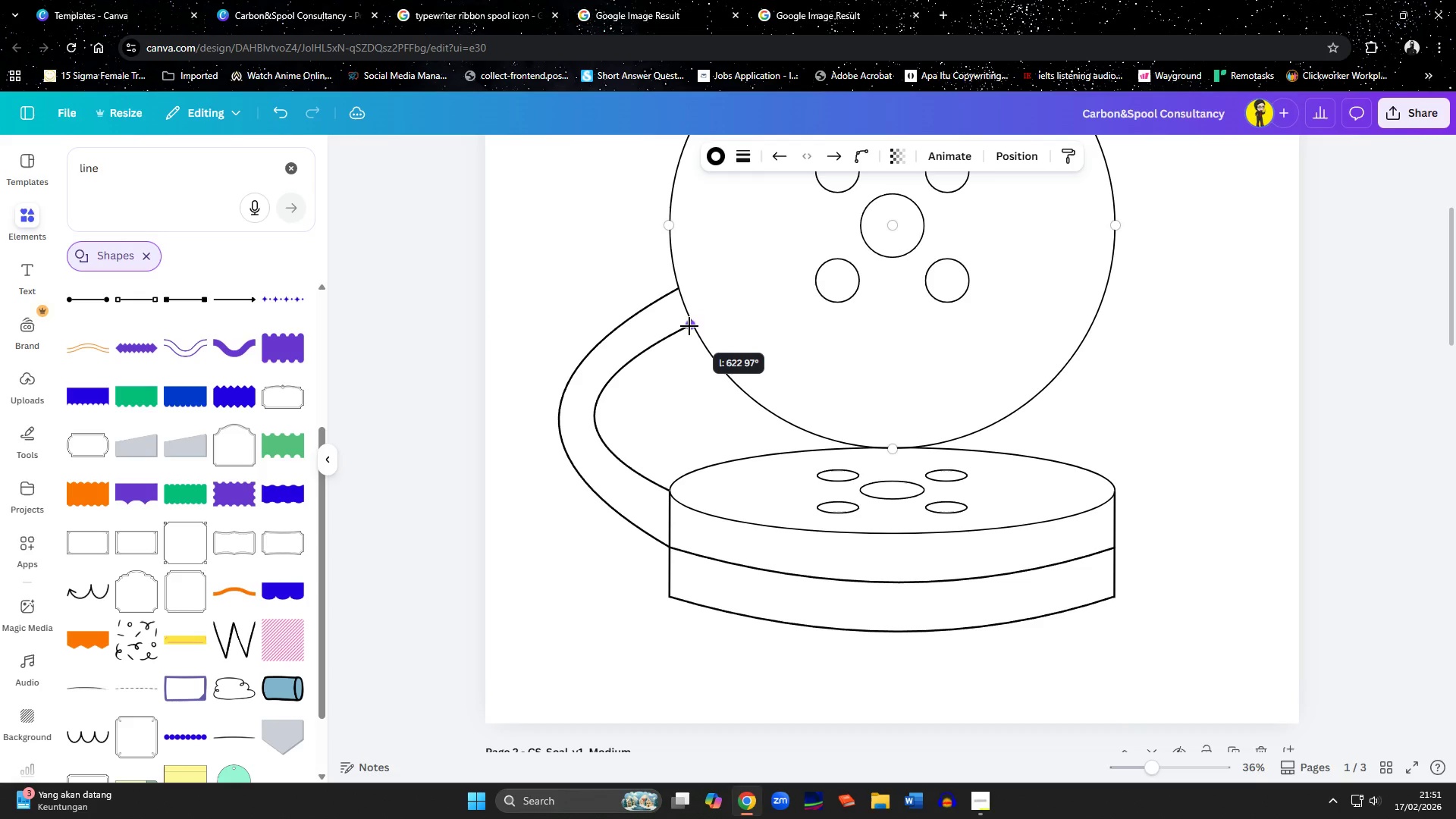 
wait(7.31)
 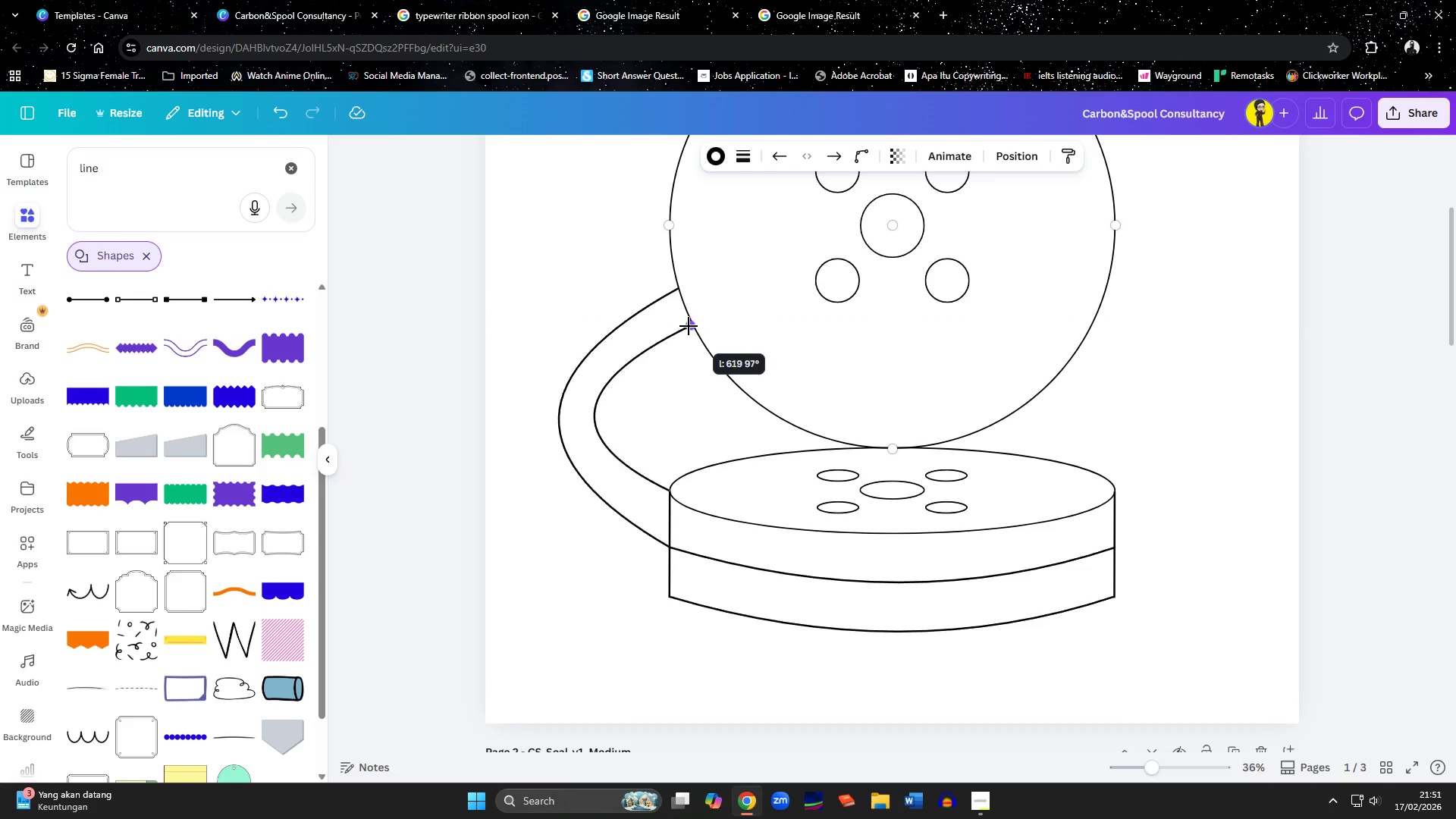 
left_click([558, 546])
 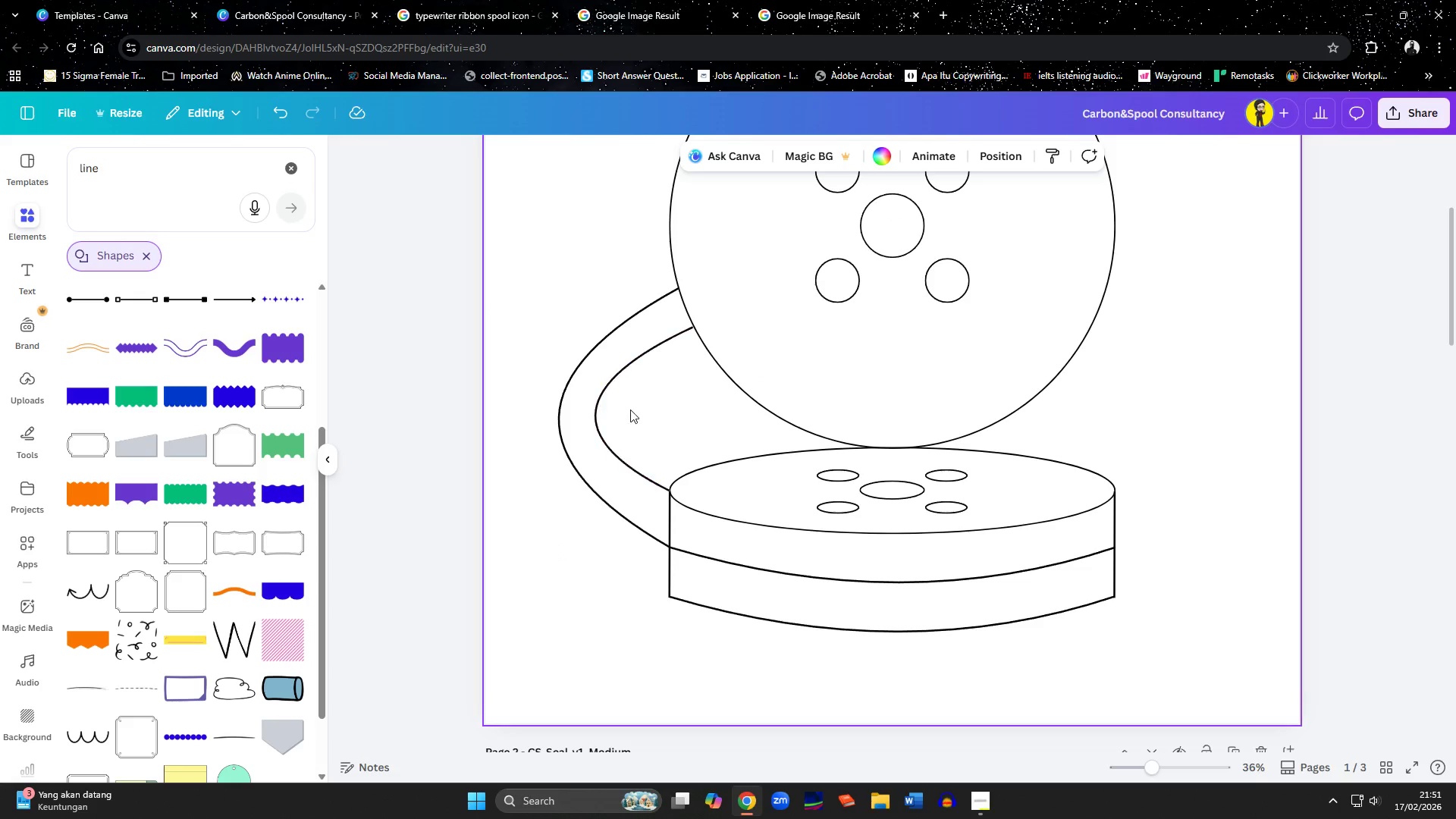 
left_click([635, 369])
 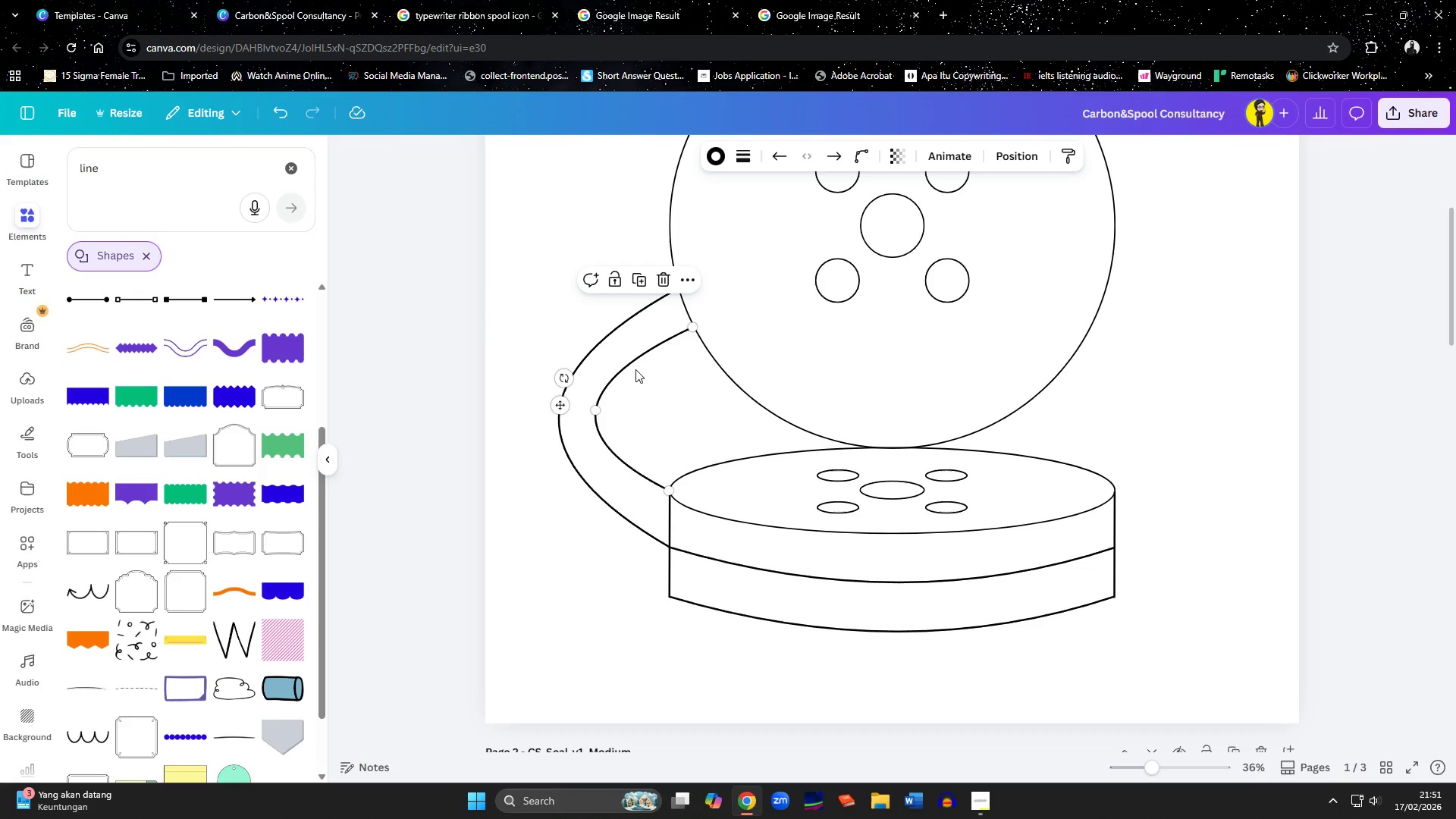 
key(ArrowRight)
 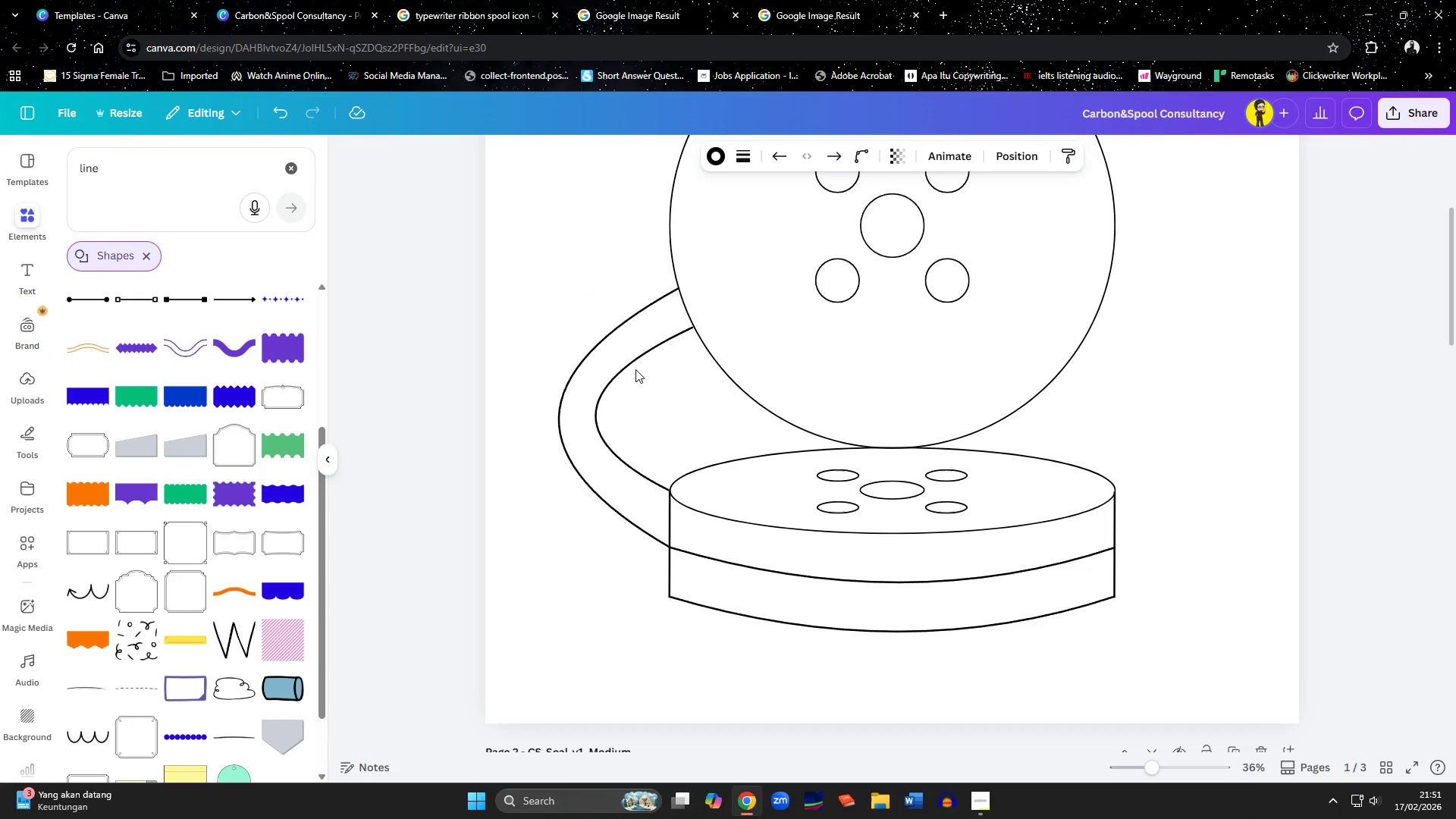 
key(ArrowRight)
 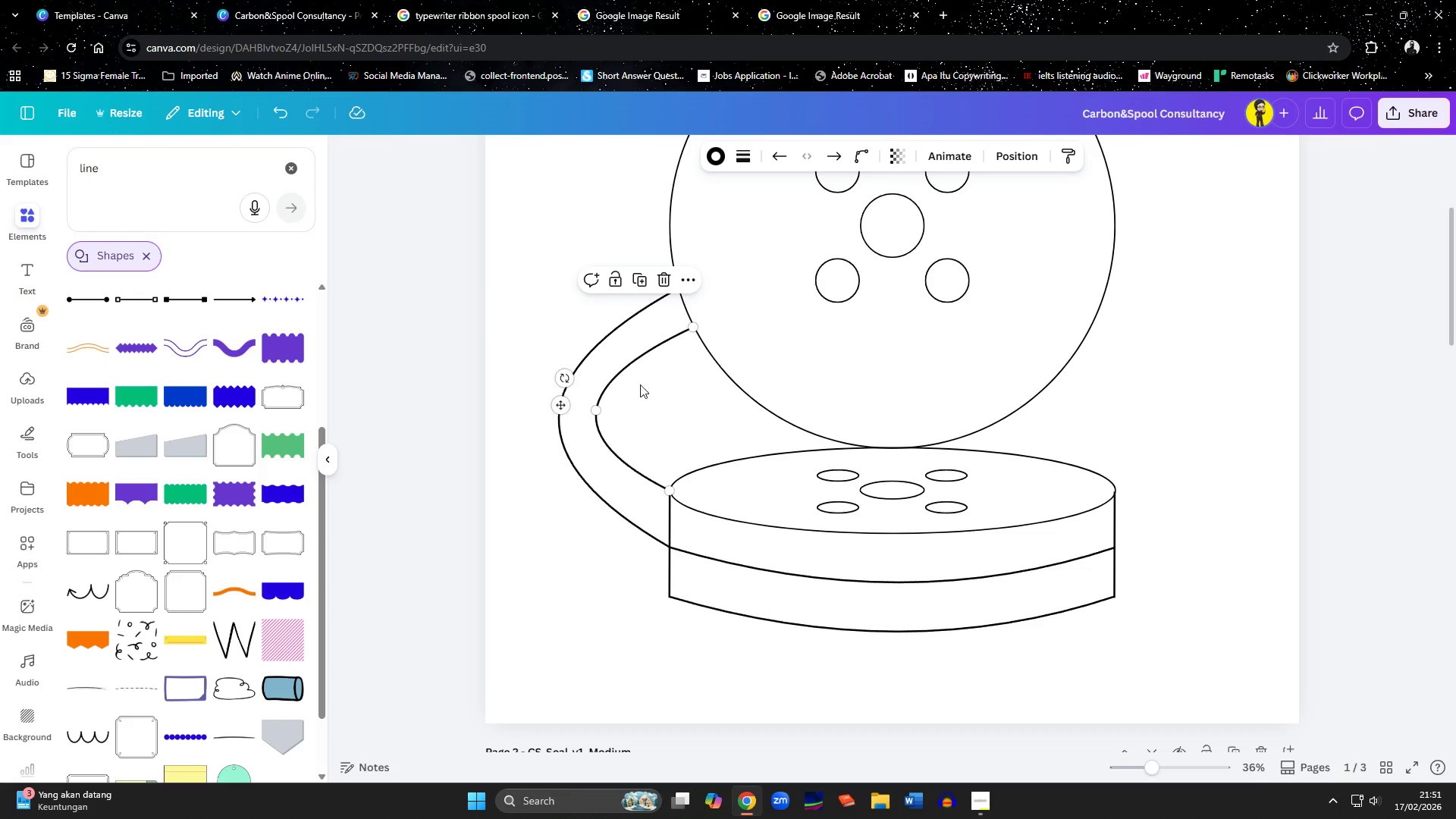 
left_click([632, 499])
 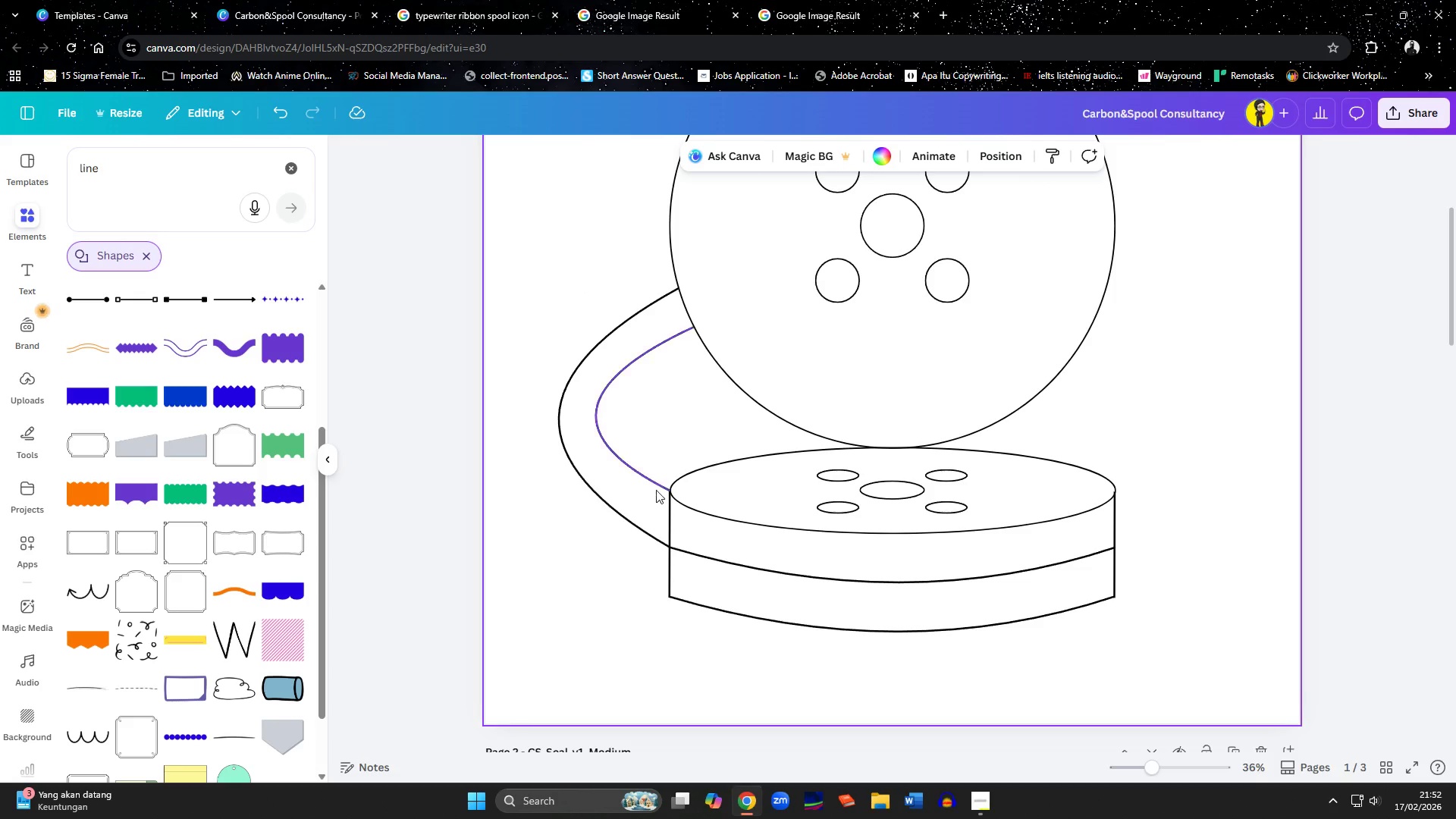 
left_click([660, 485])
 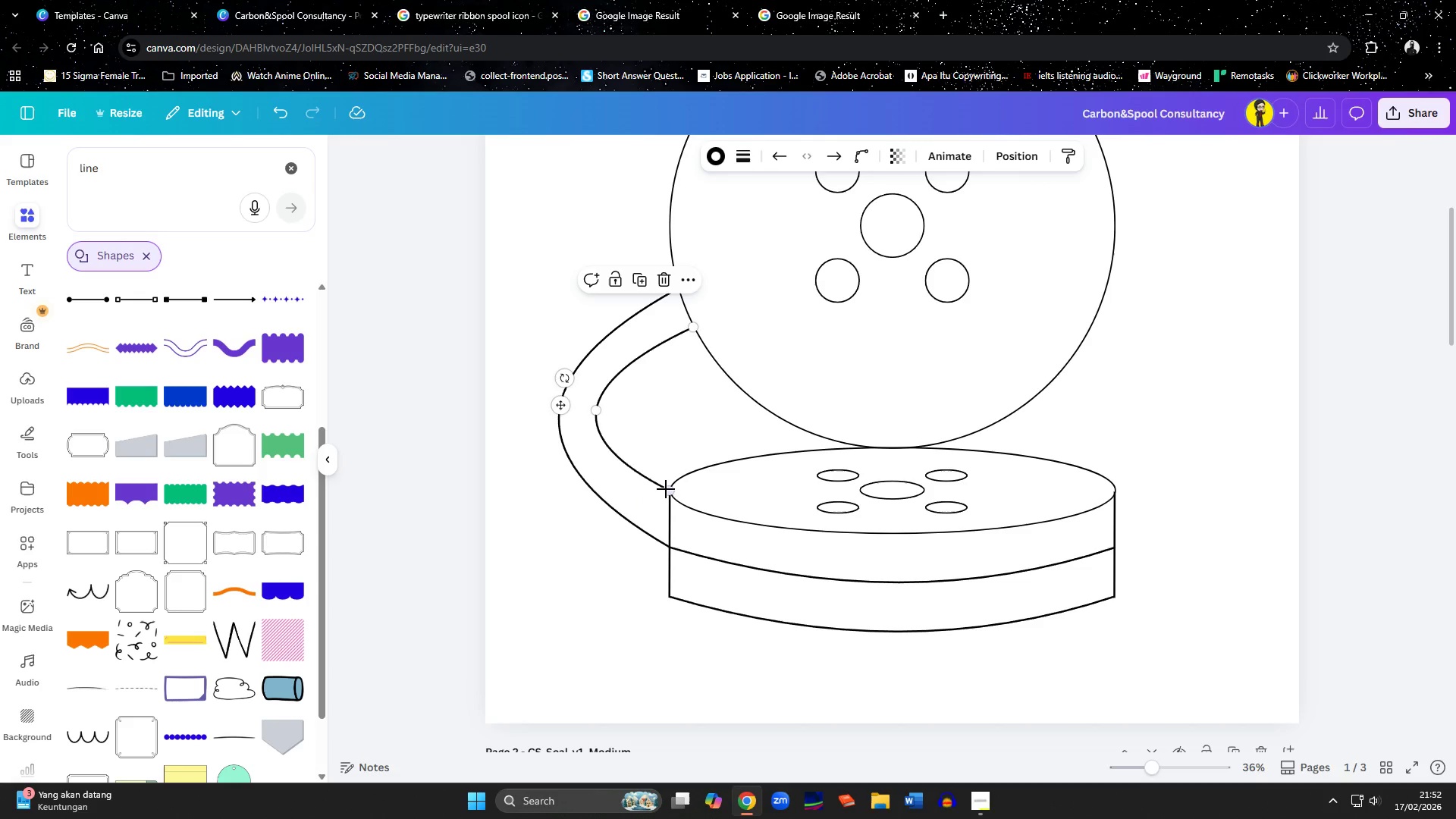 
left_click_drag(start_coordinate=[666, 494], to_coordinate=[661, 501])
 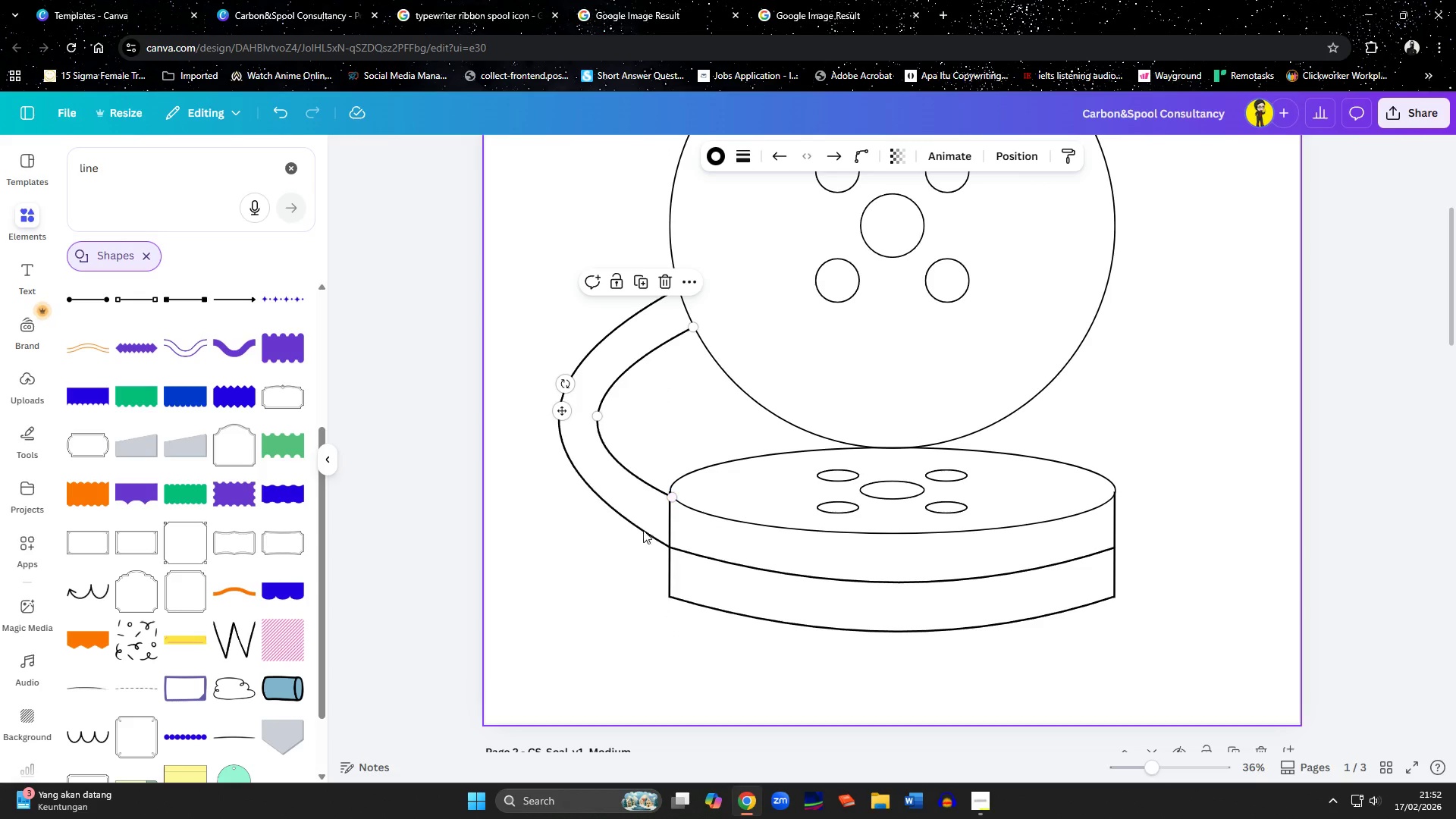 
left_click([625, 562])
 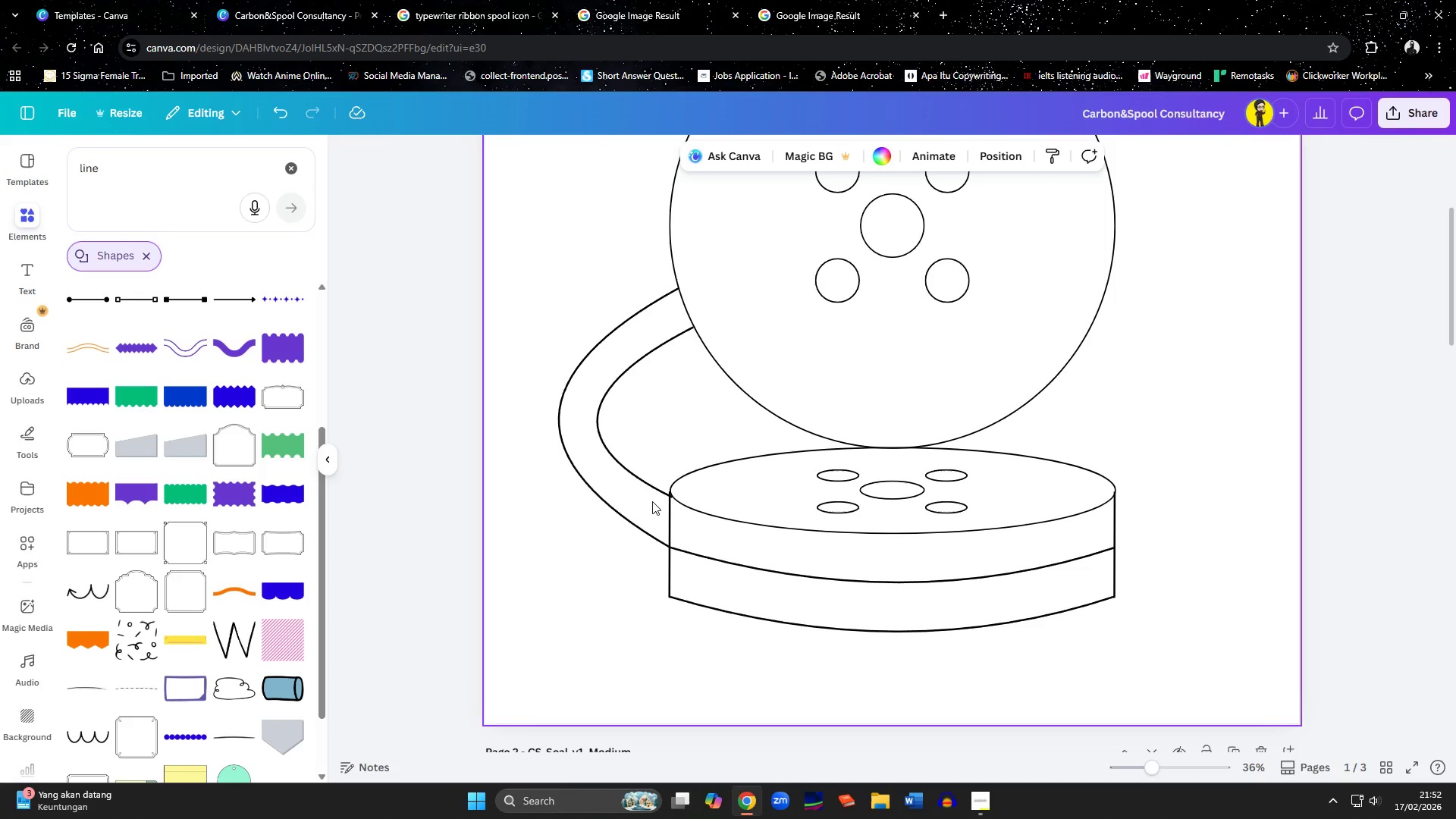 
left_click([652, 489])
 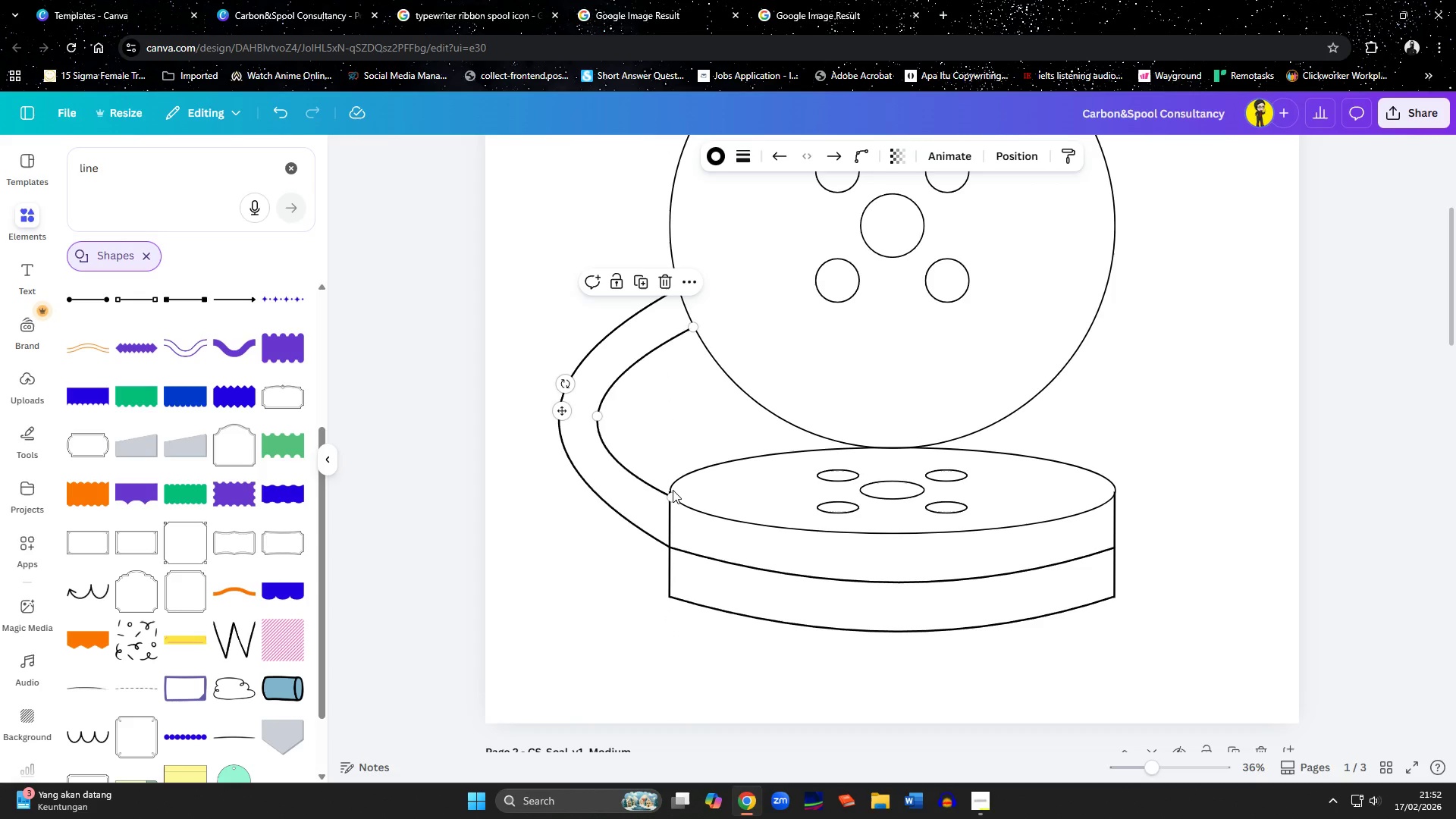 
left_click_drag(start_coordinate=[673, 497], to_coordinate=[669, 497])
 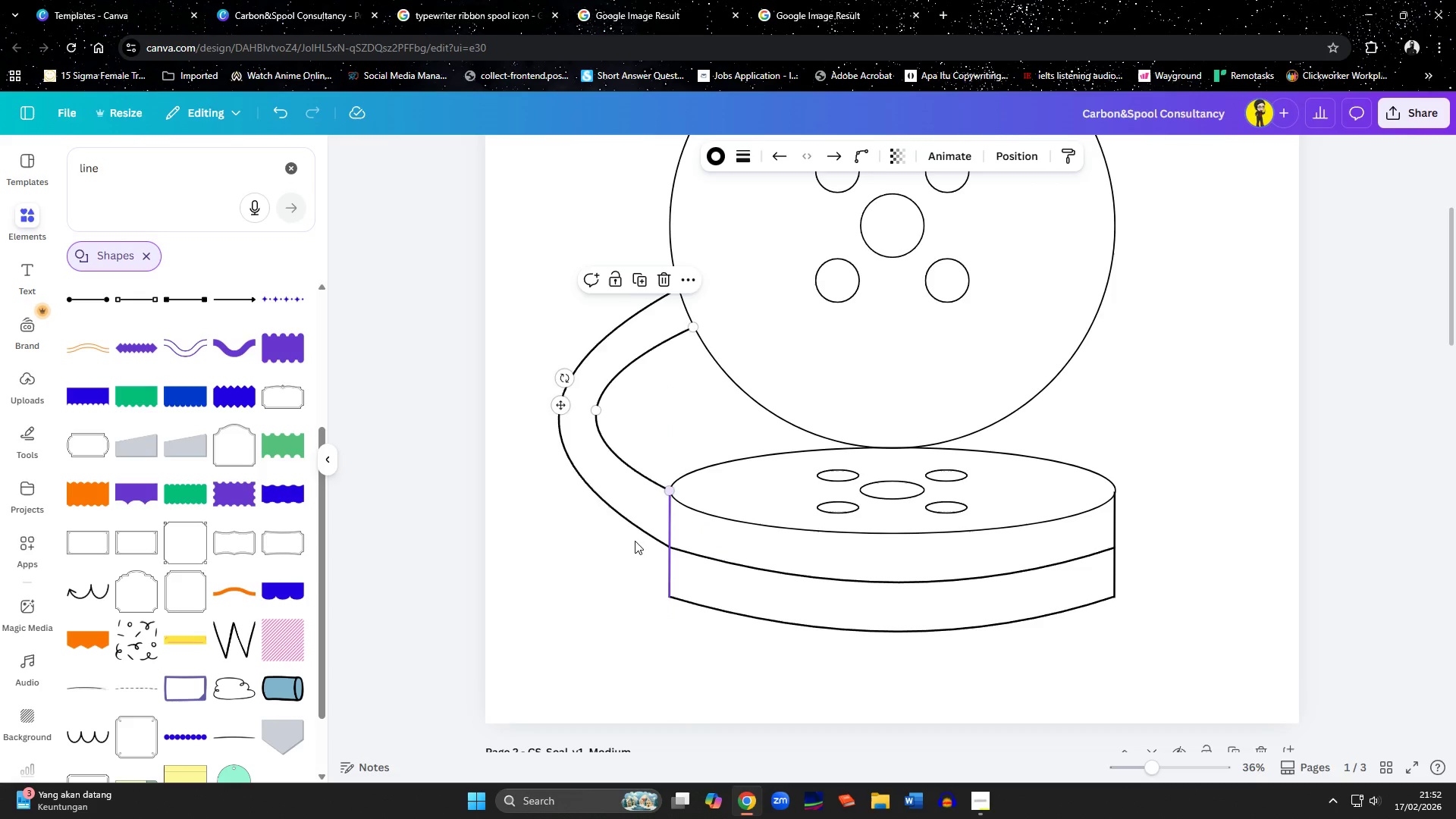 
left_click([623, 566])
 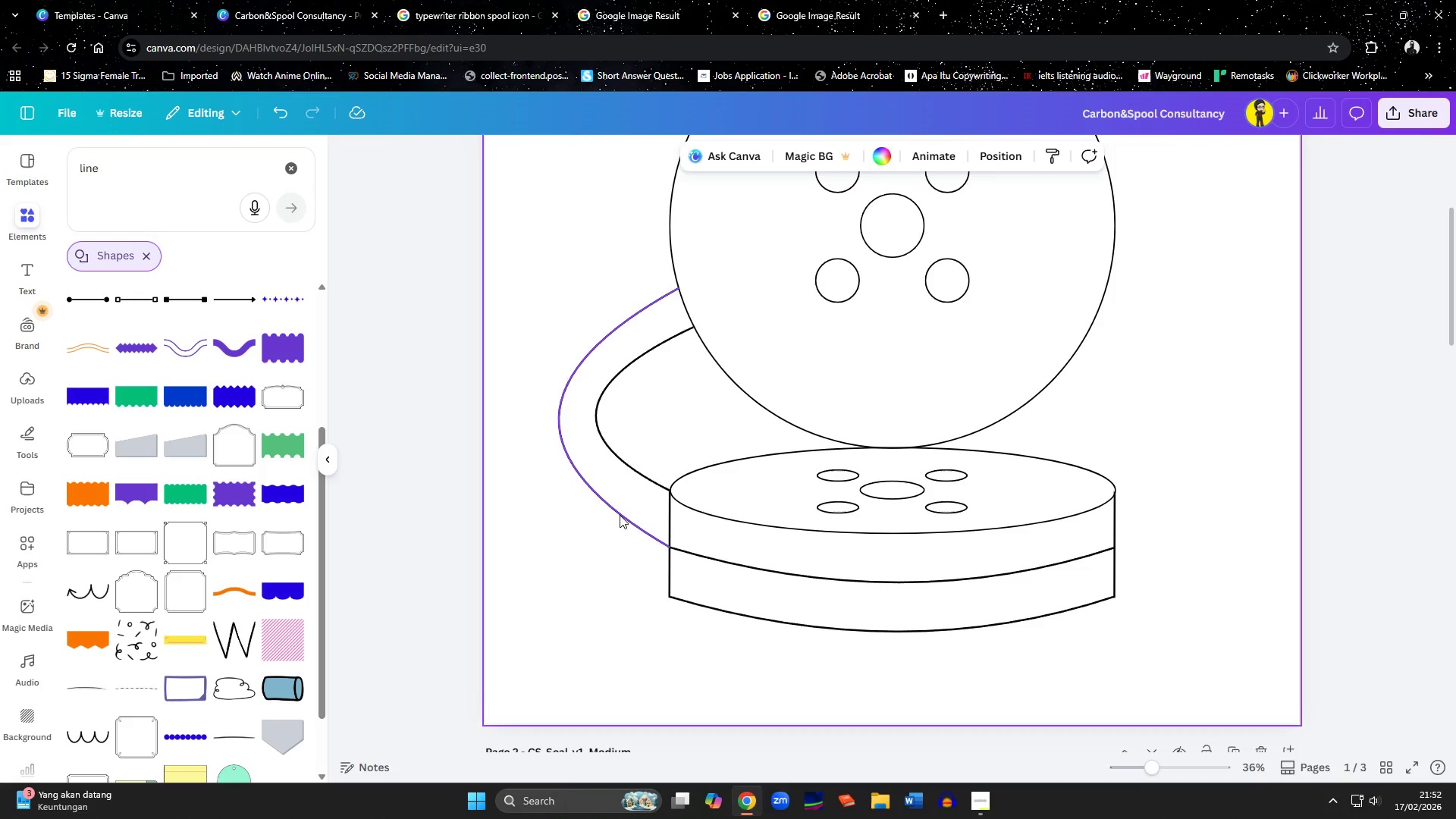 
left_click([601, 500])
 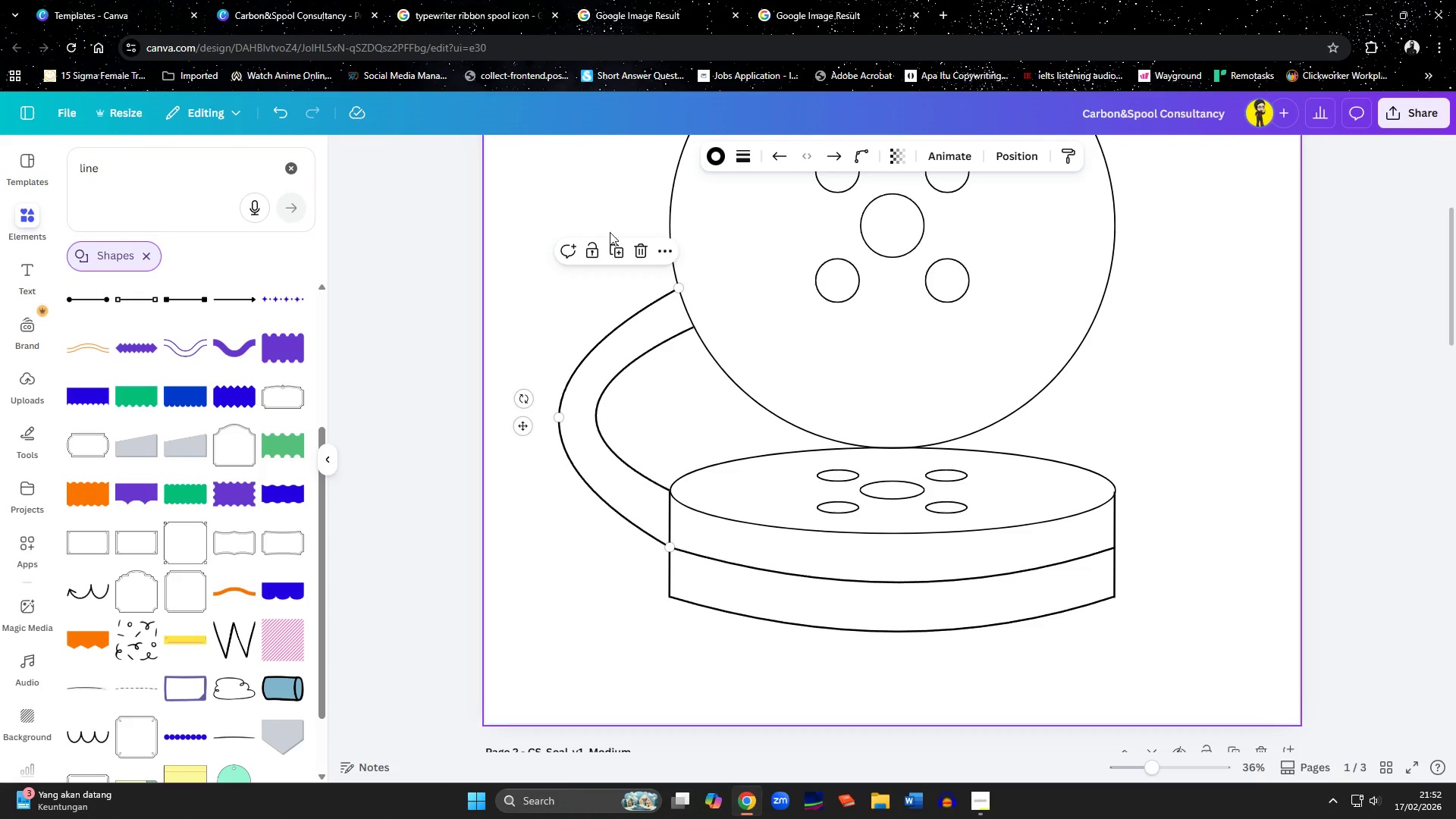 
left_click([613, 248])
 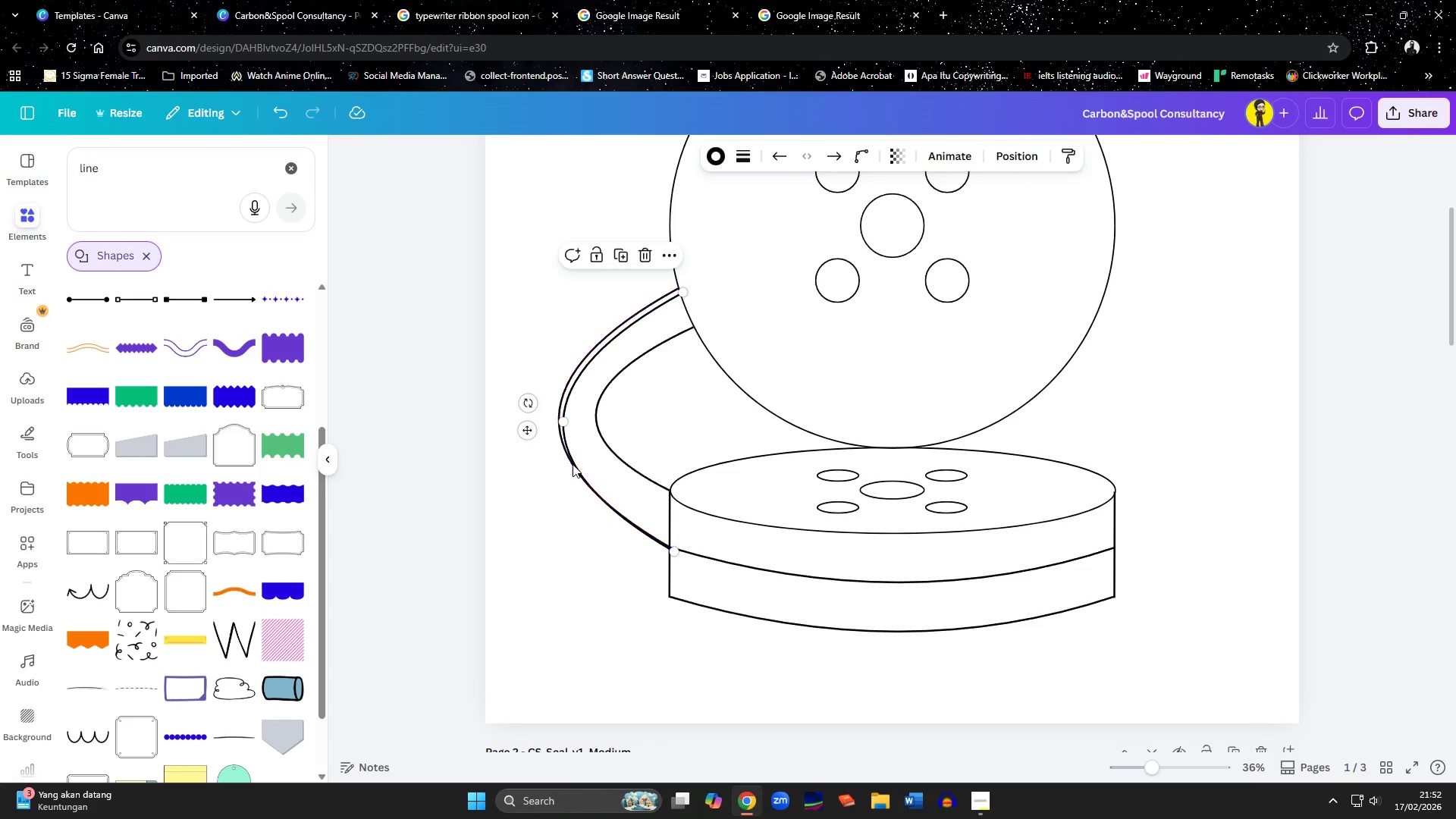 
left_click_drag(start_coordinate=[573, 464], to_coordinate=[569, 509])
 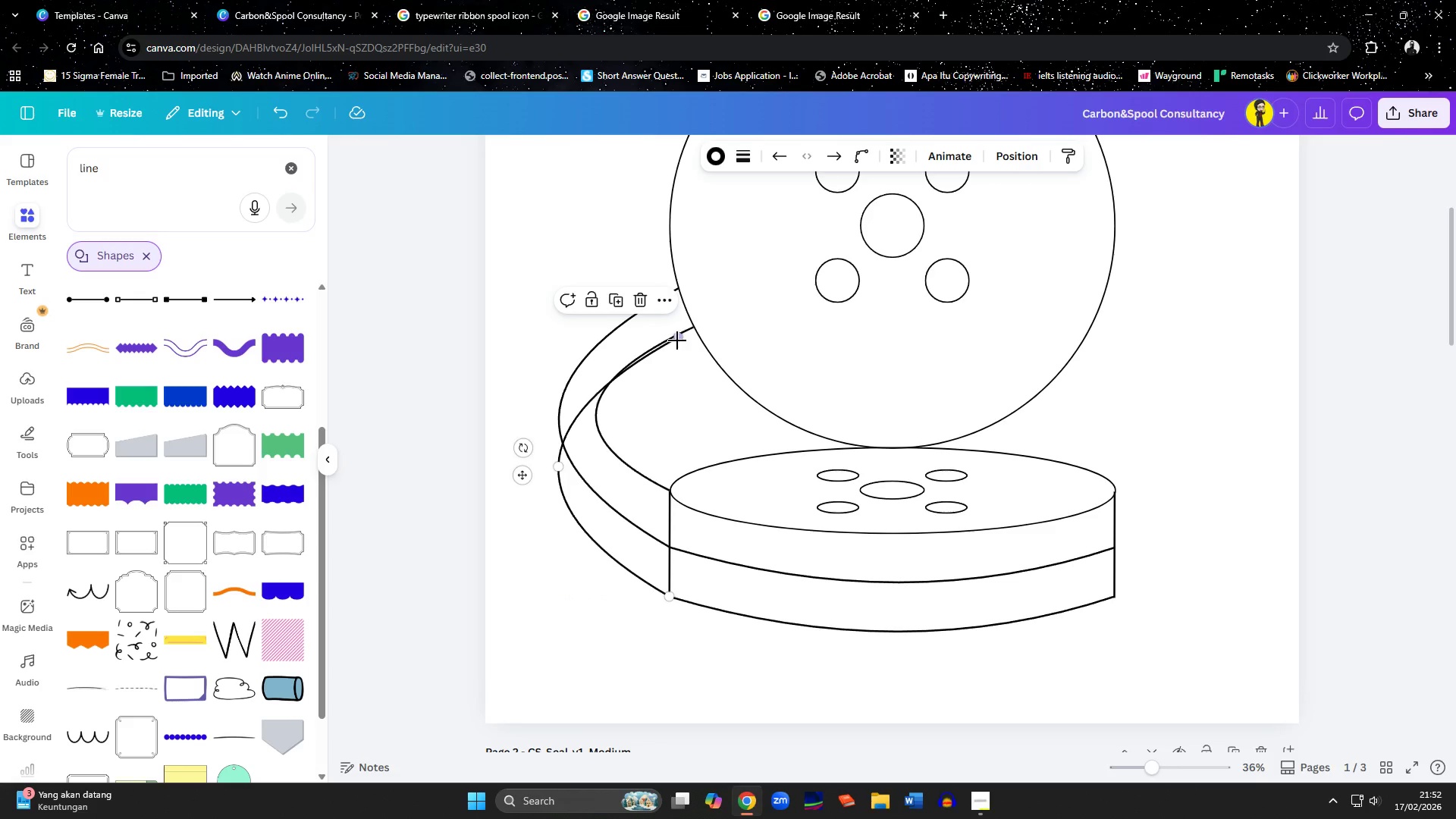 
left_click_drag(start_coordinate=[677, 338], to_coordinate=[664, 241])
 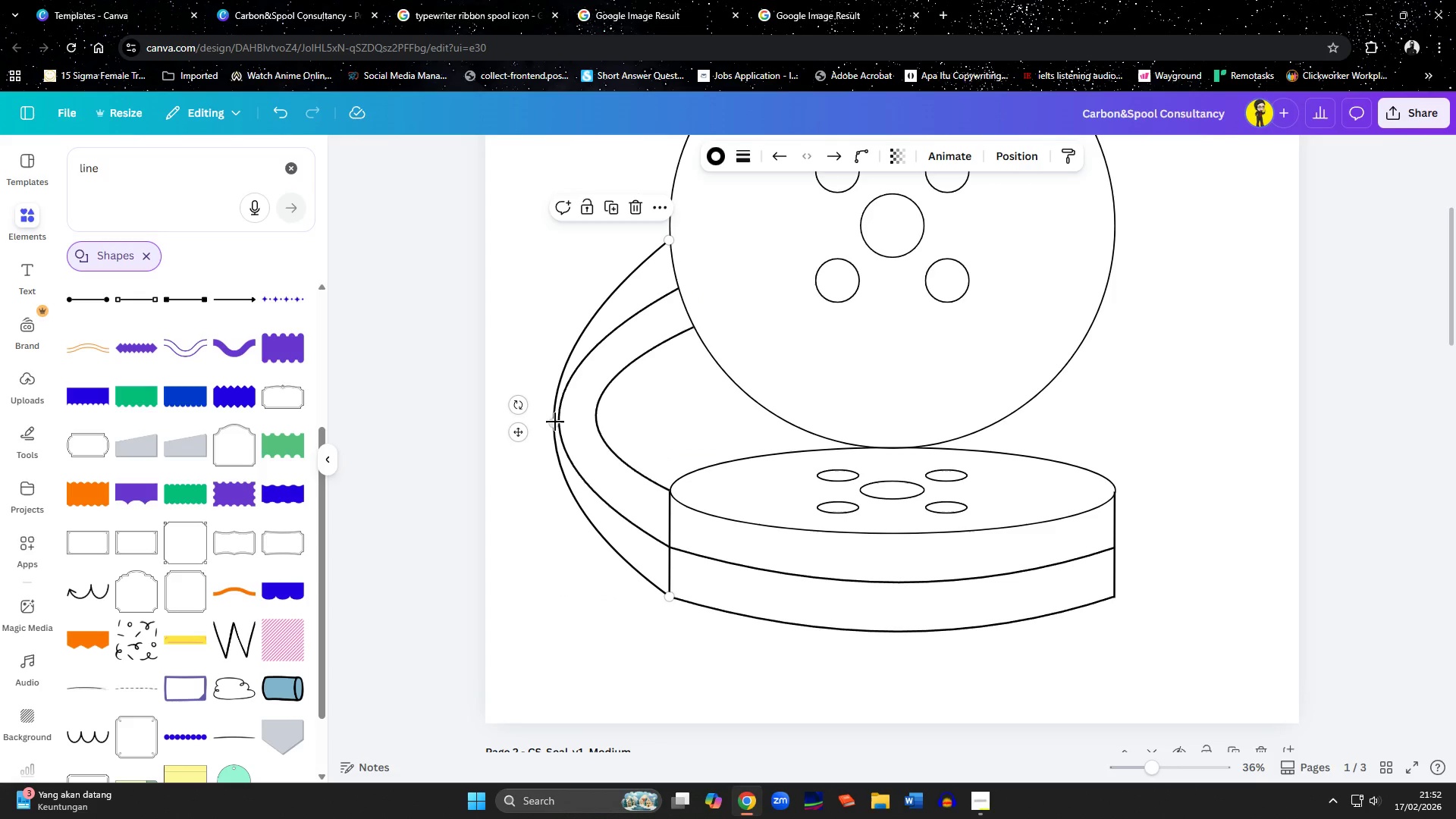 
left_click_drag(start_coordinate=[554, 422], to_coordinate=[520, 420])
 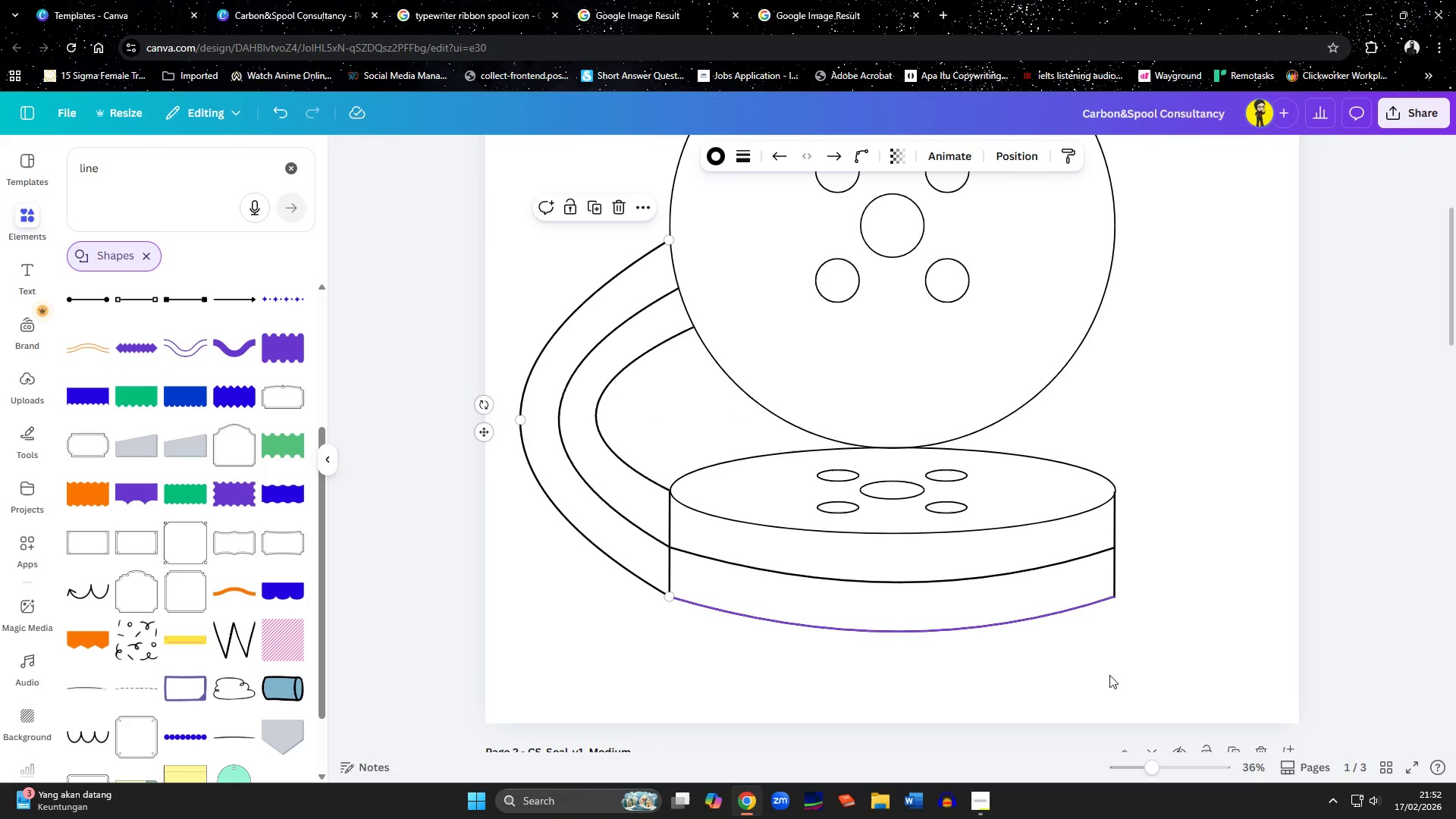 
left_click([1122, 679])
 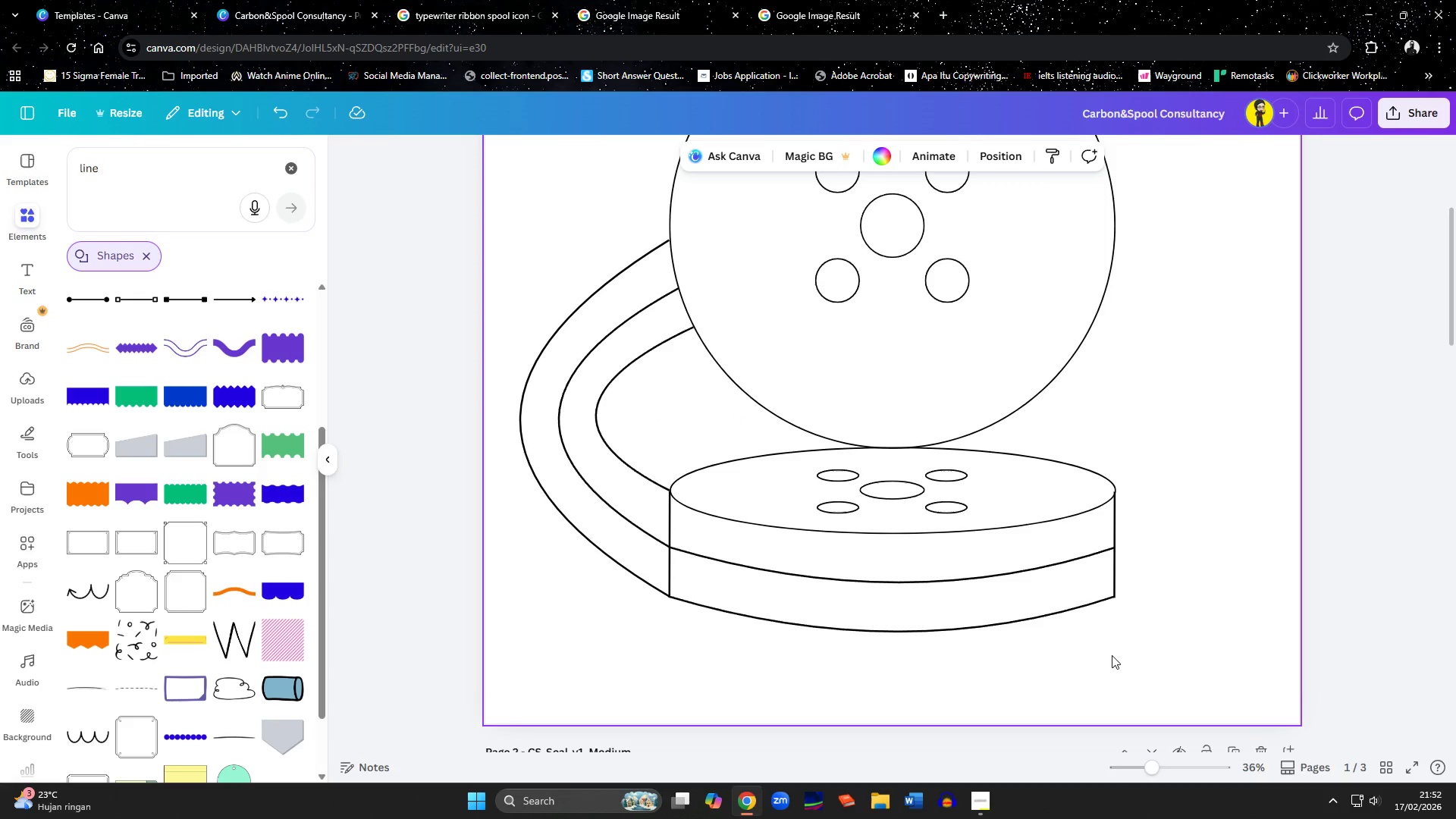 
hold_key(key=ControlLeft, duration=0.86)
scroll: coordinate [1112, 655], scroll_direction: down, amount: 3.0
 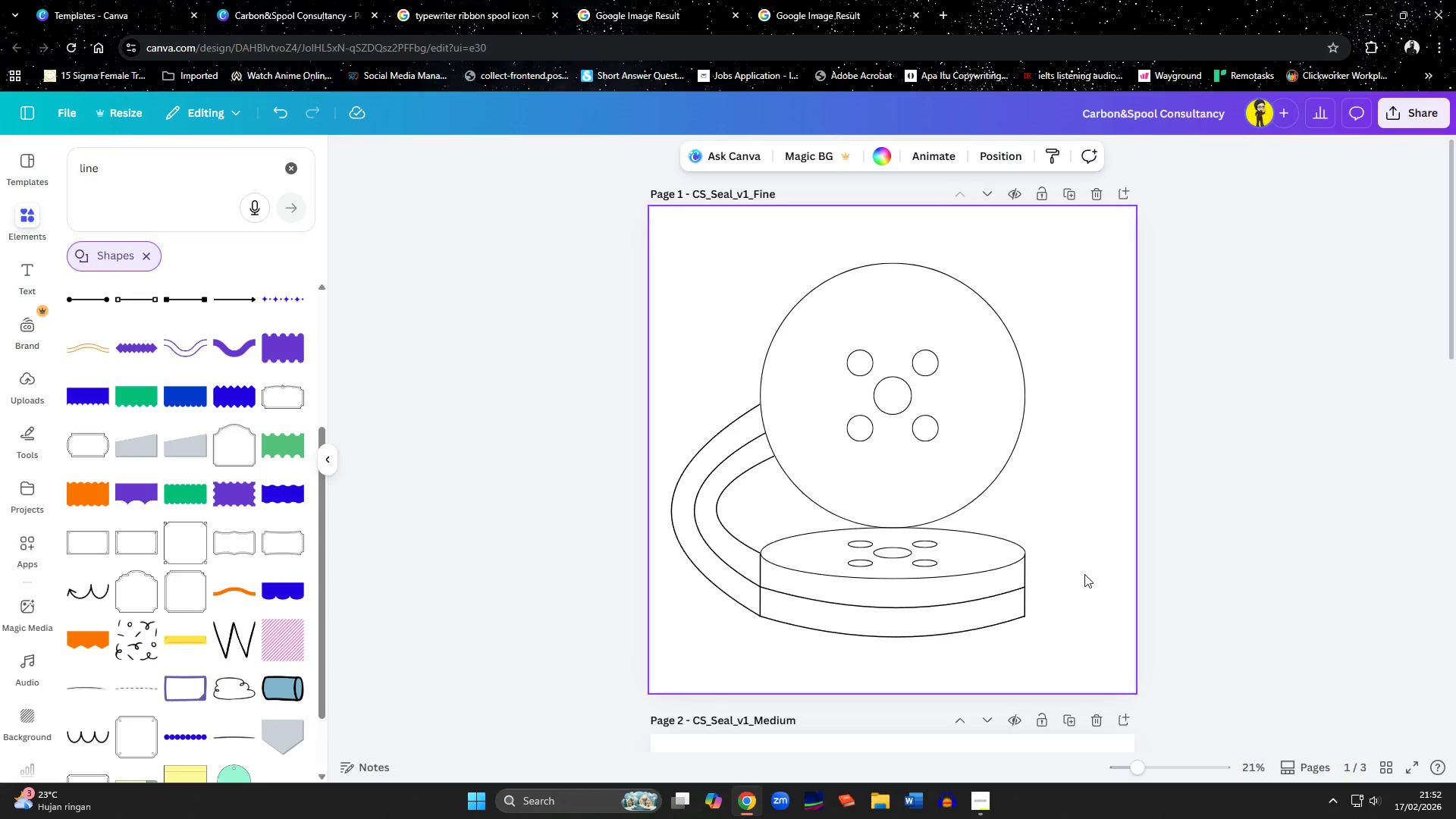 
wait(6.02)
 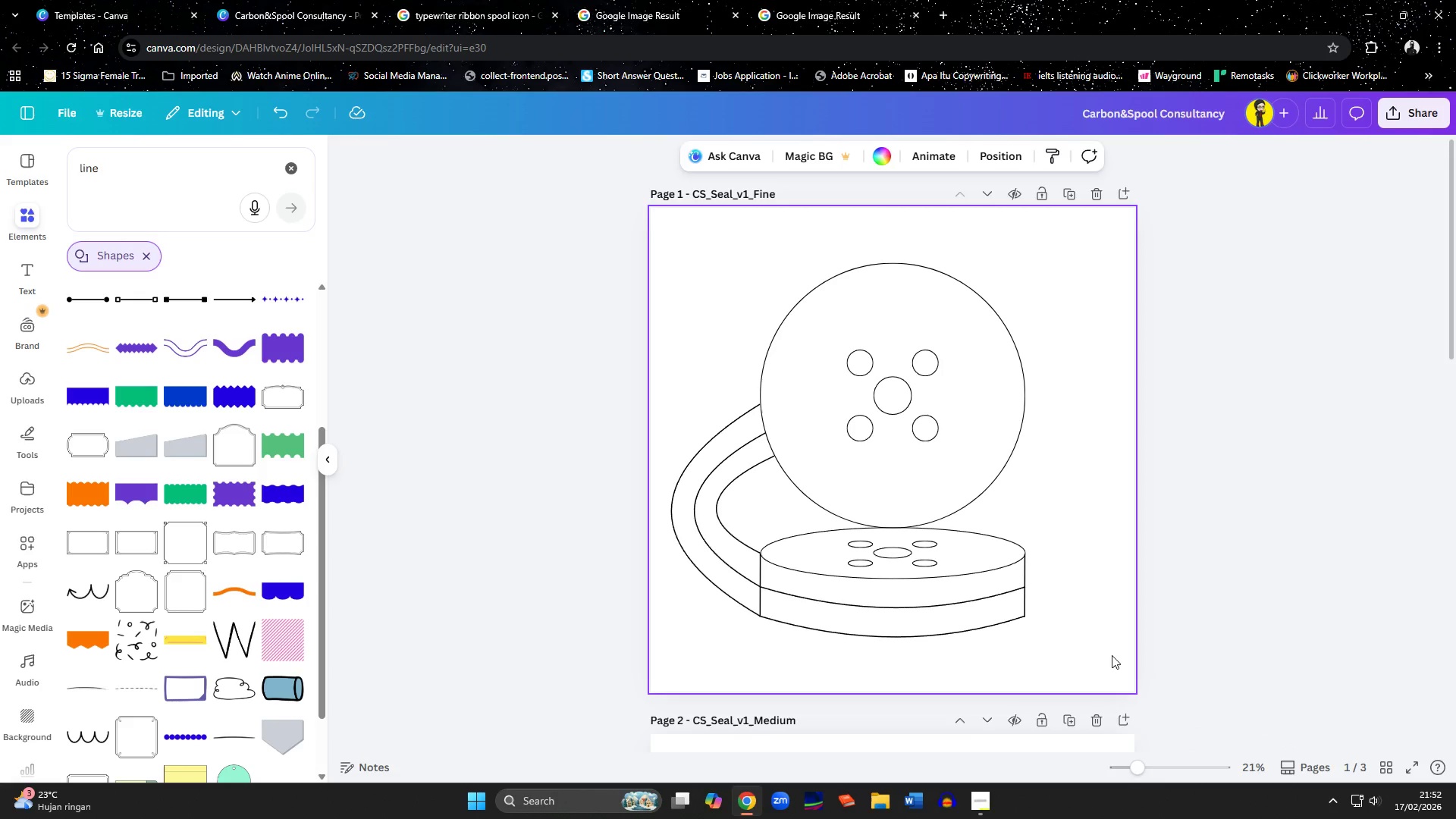 
hold_key(key=ControlLeft, duration=0.73)
scroll: coordinate [1021, 453], scroll_direction: up, amount: 1.0
 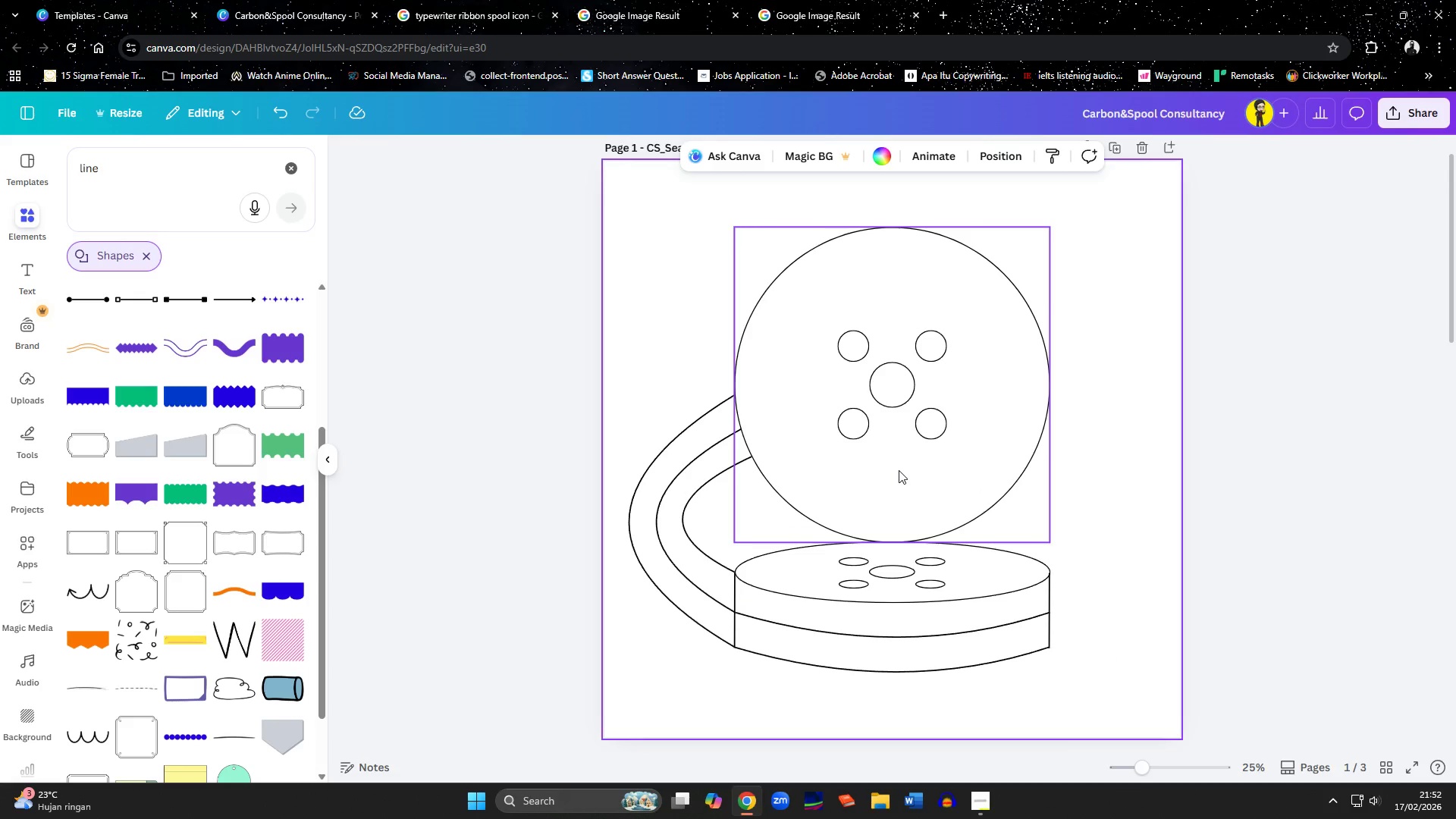 
key(Control+A)
 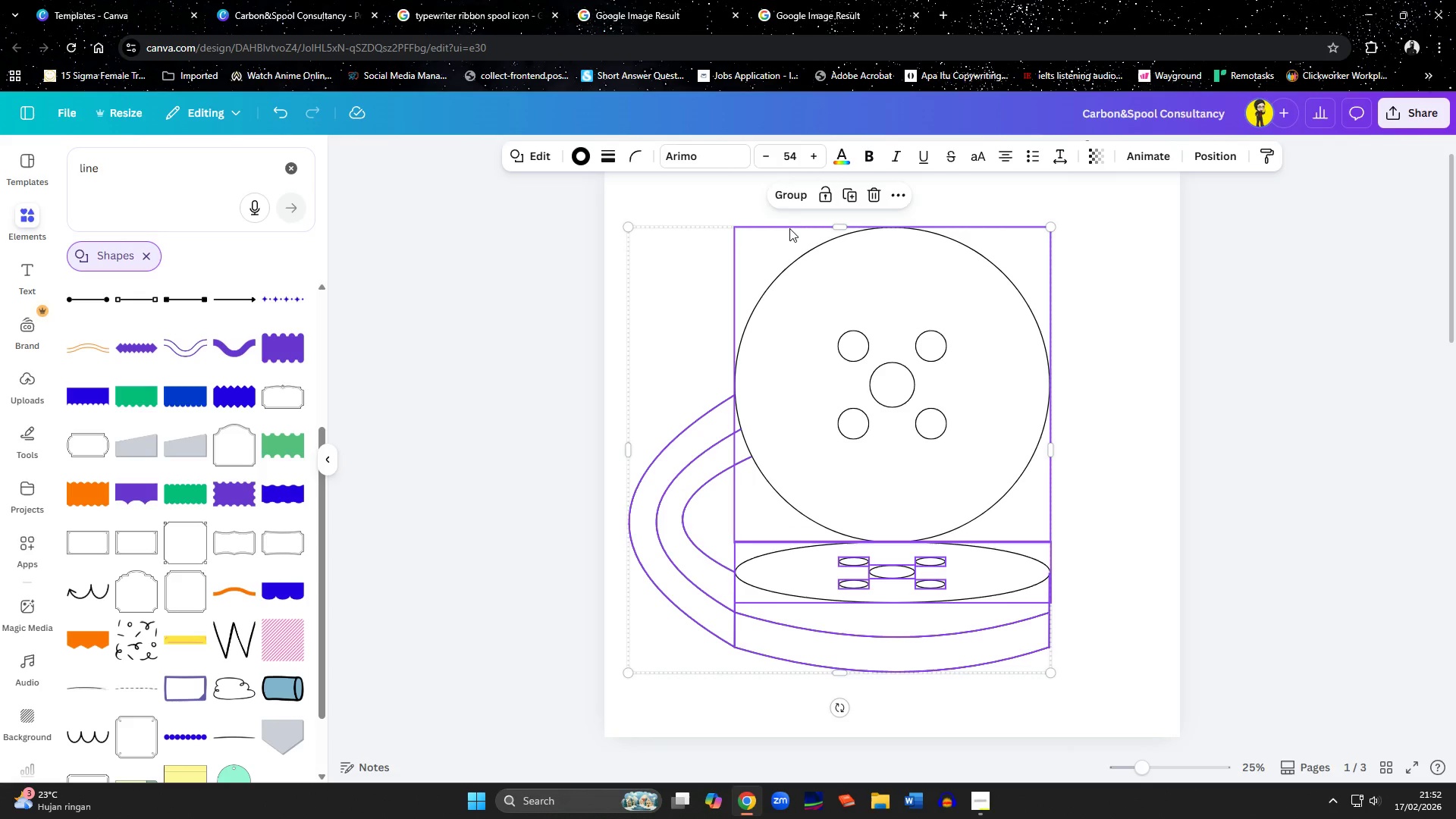 
left_click([798, 196])
 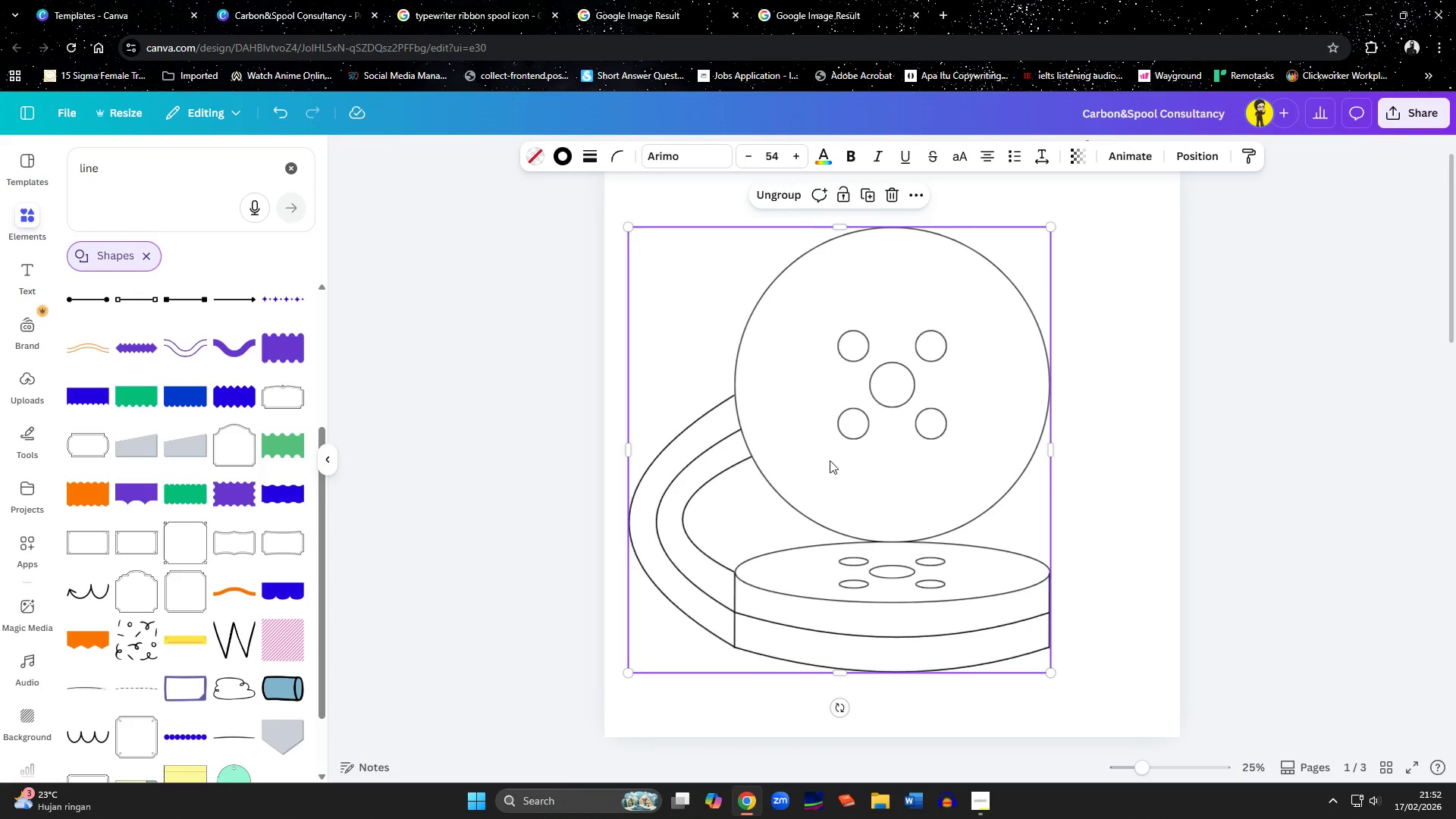 
left_click_drag(start_coordinate=[830, 460], to_coordinate=[883, 463])
 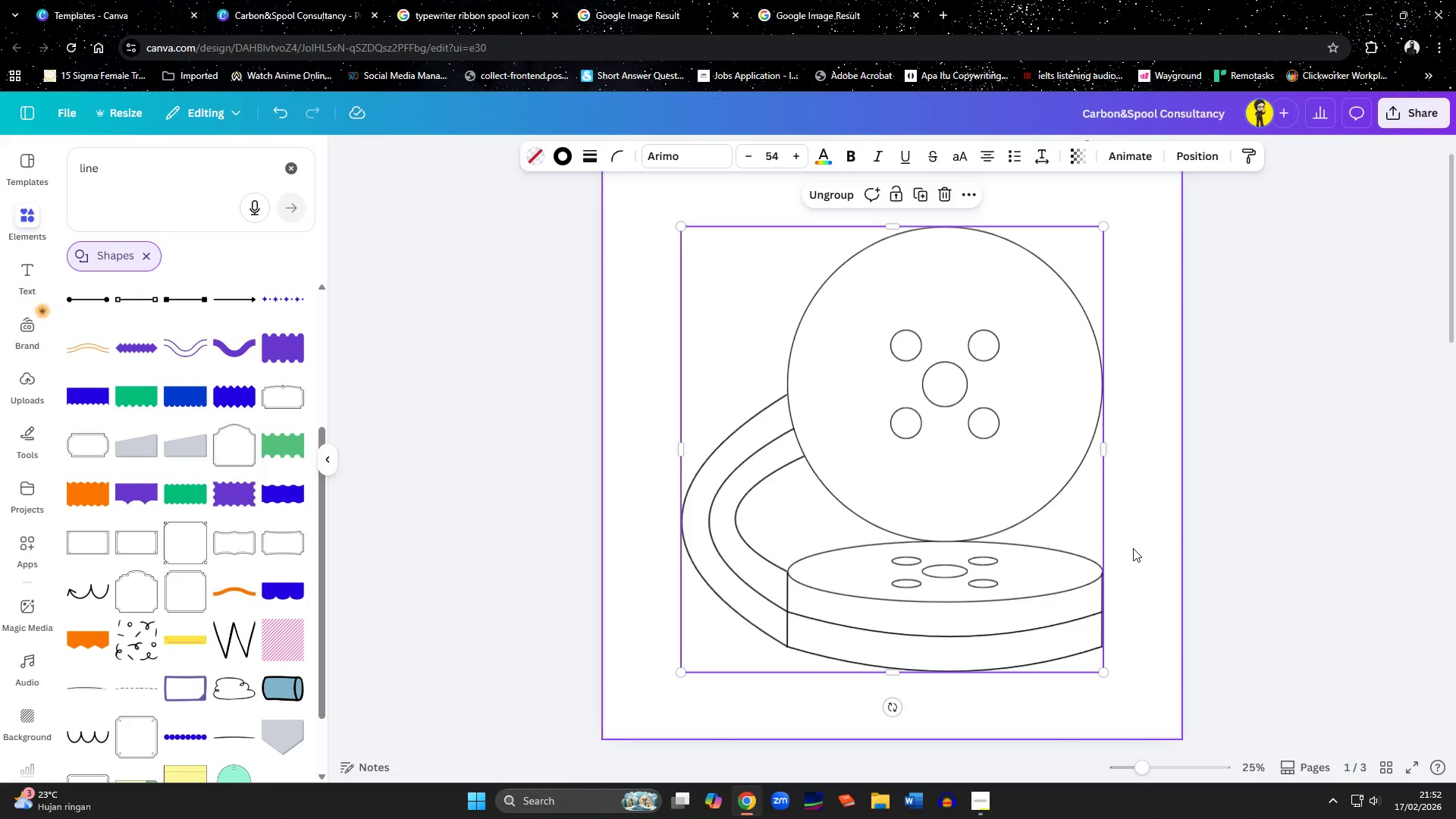 
left_click([1133, 548])
 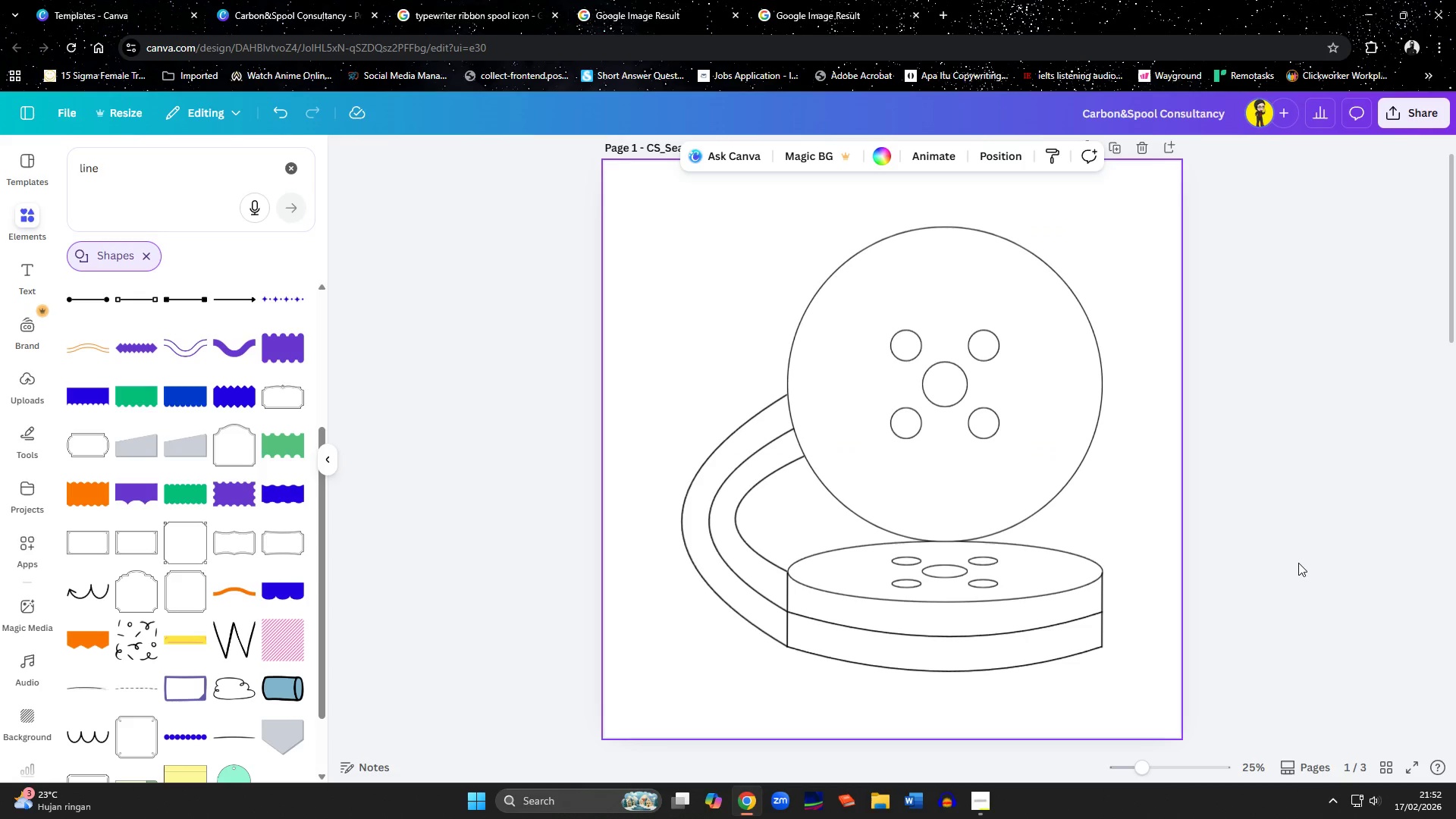 
wait(8.73)
 